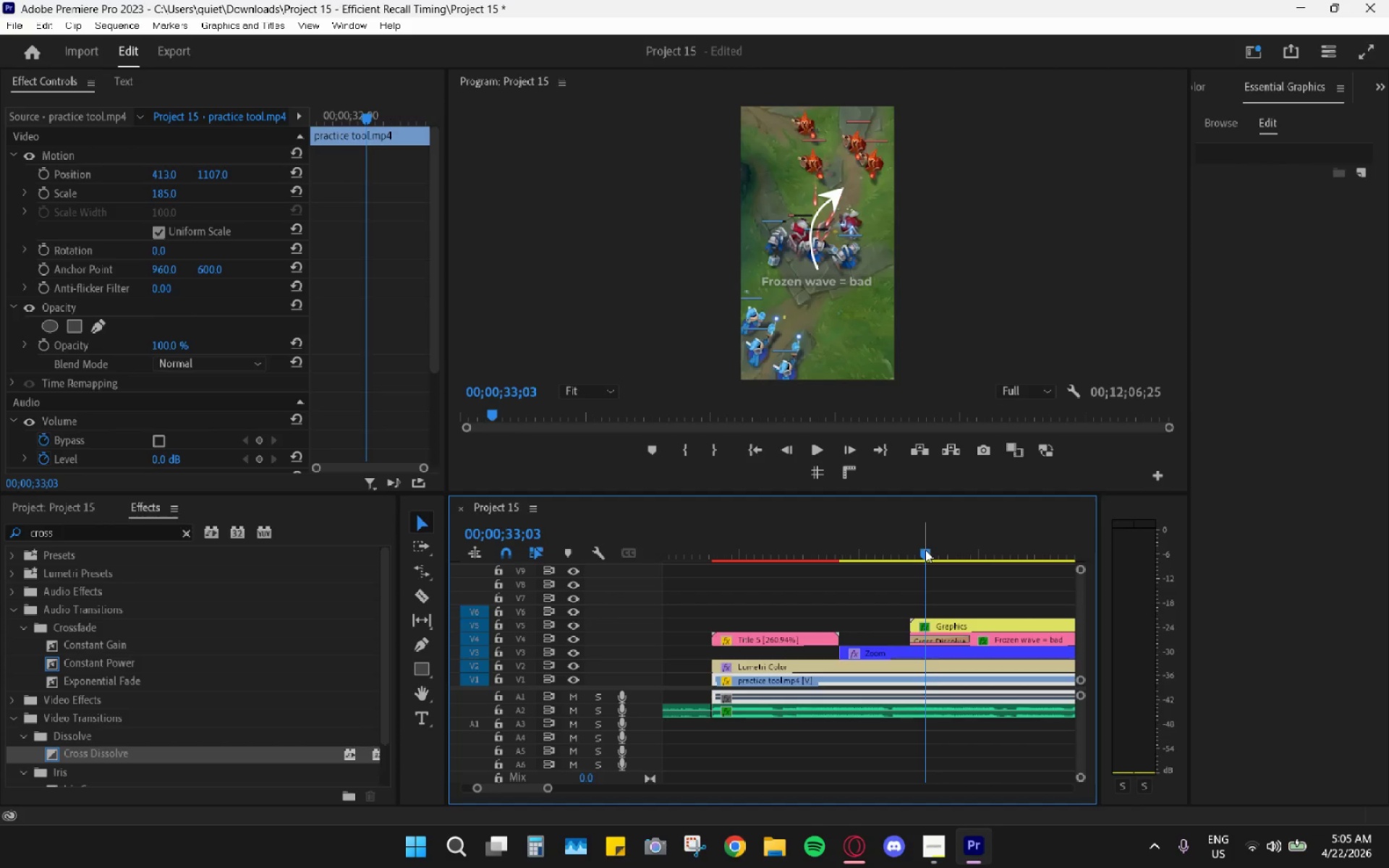 
key(Space)
 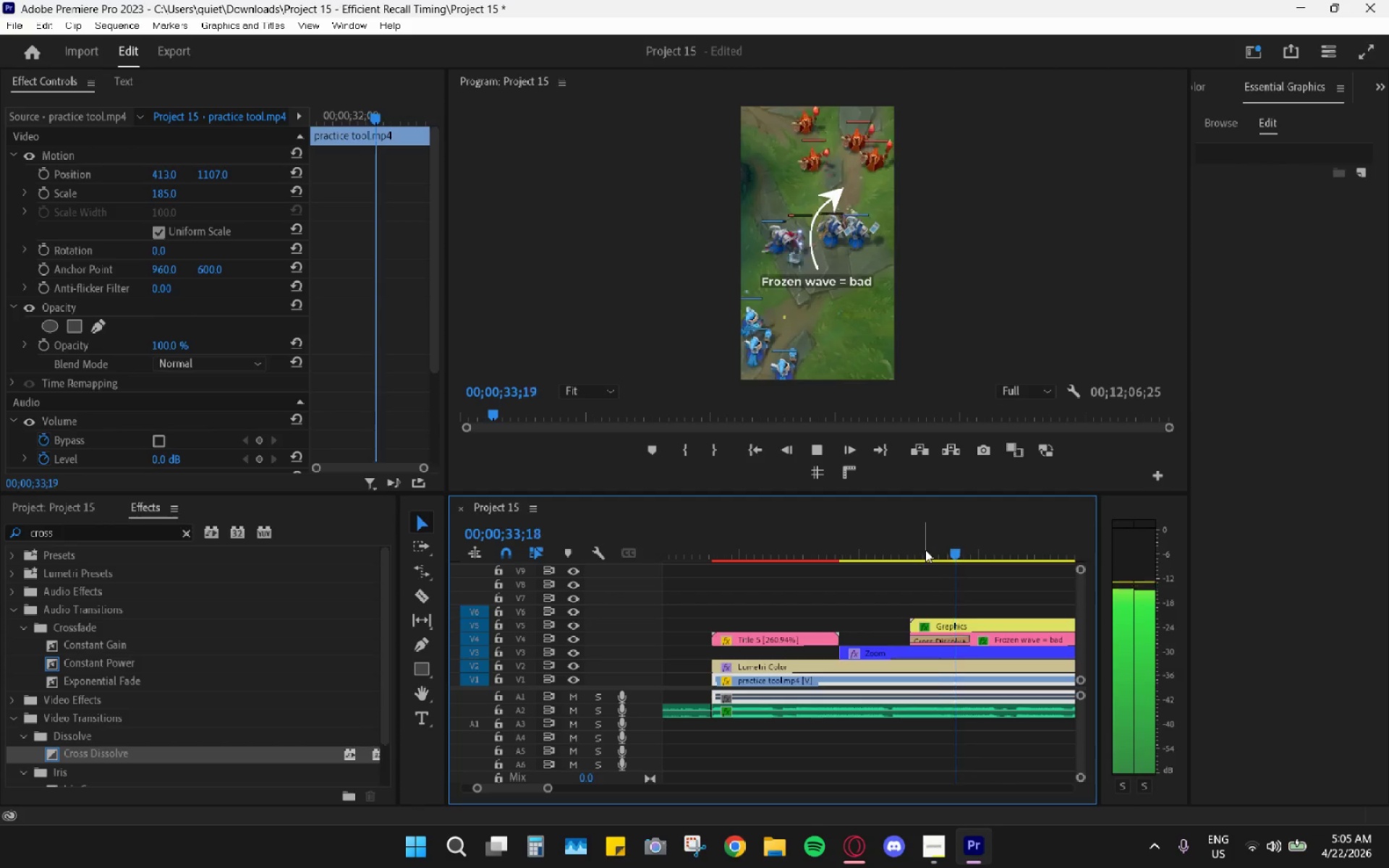 
left_click_drag(start_coordinate=[925, 550], to_coordinate=[901, 542])
 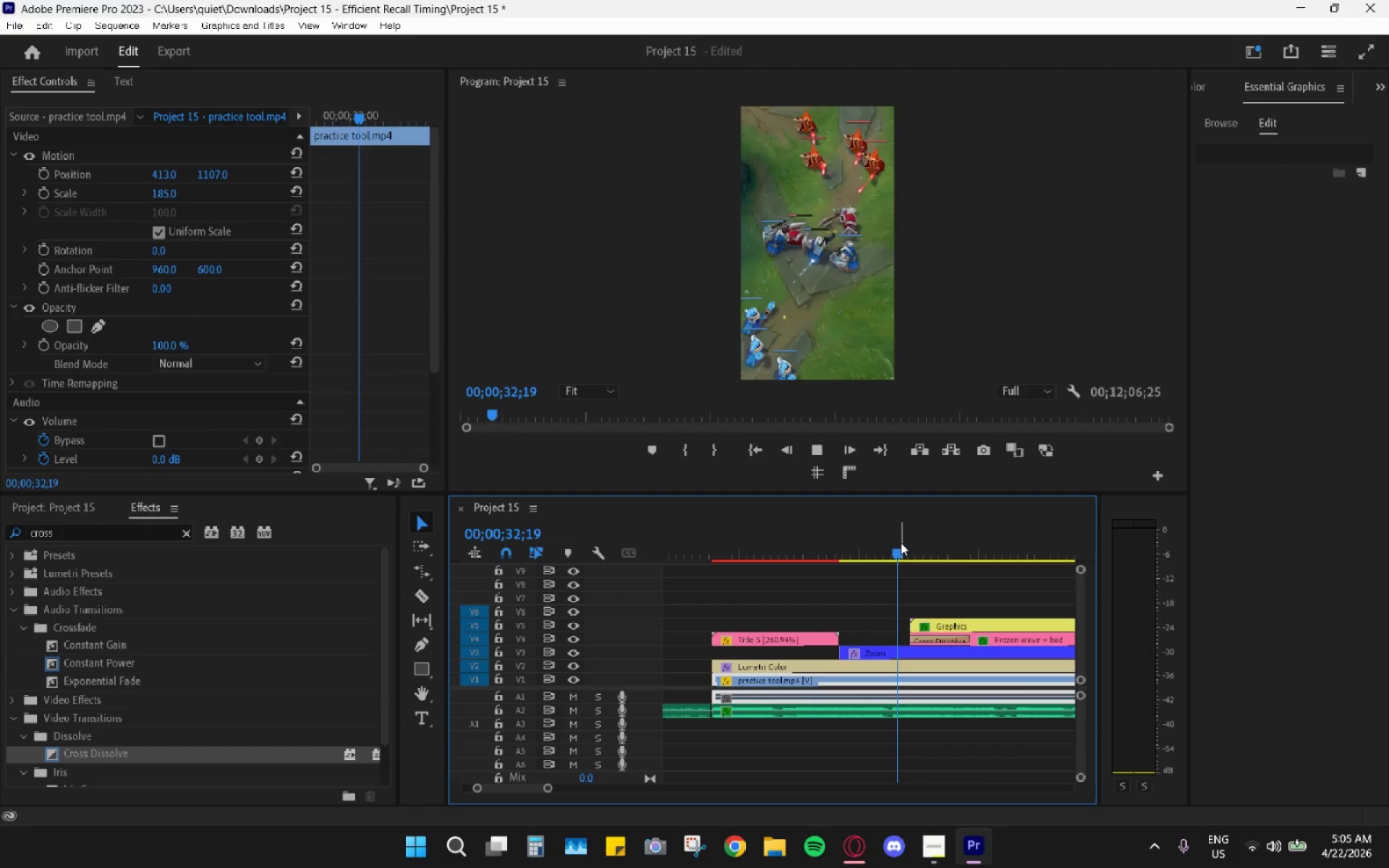 
key(Space)
 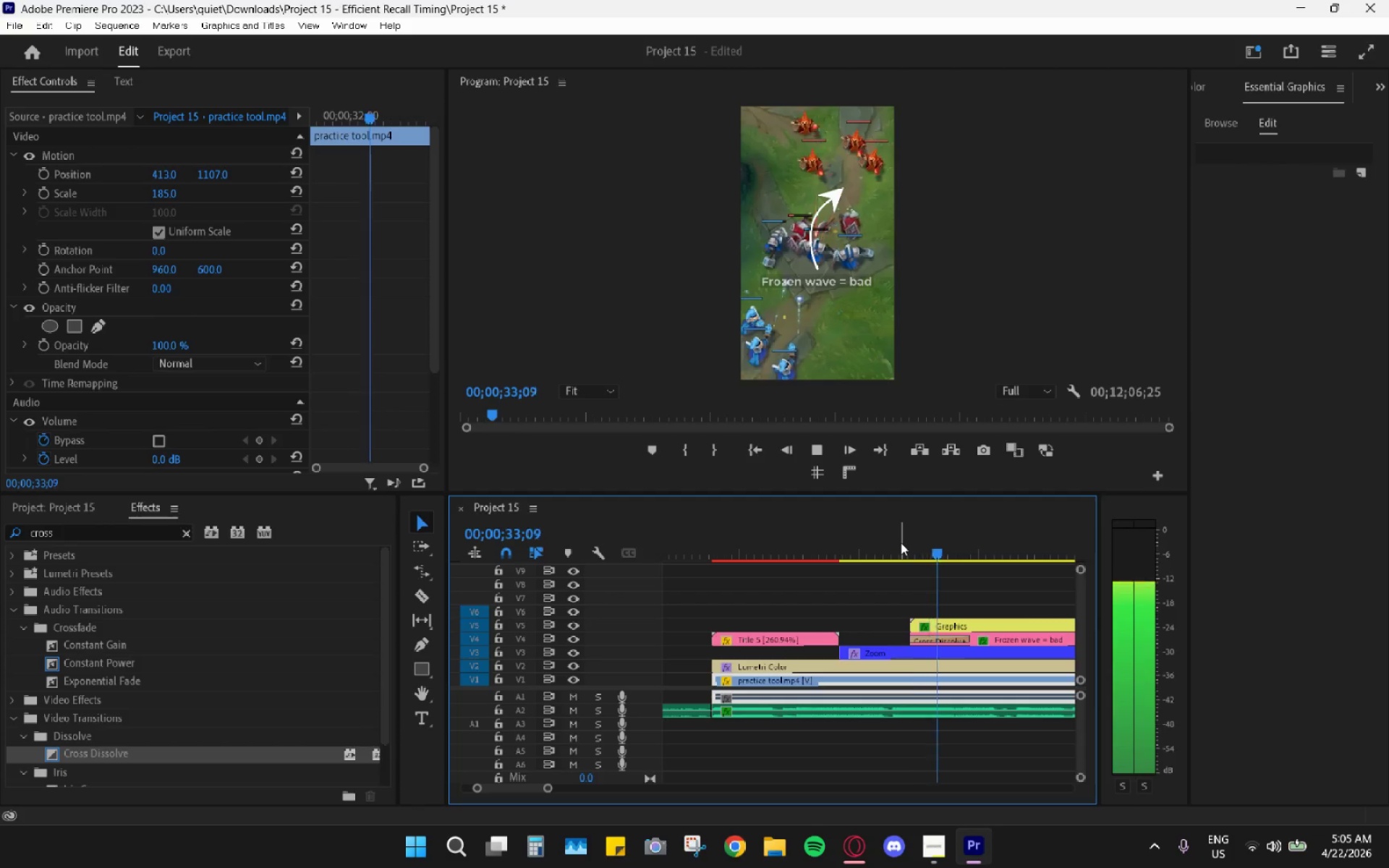 
key(Space)
 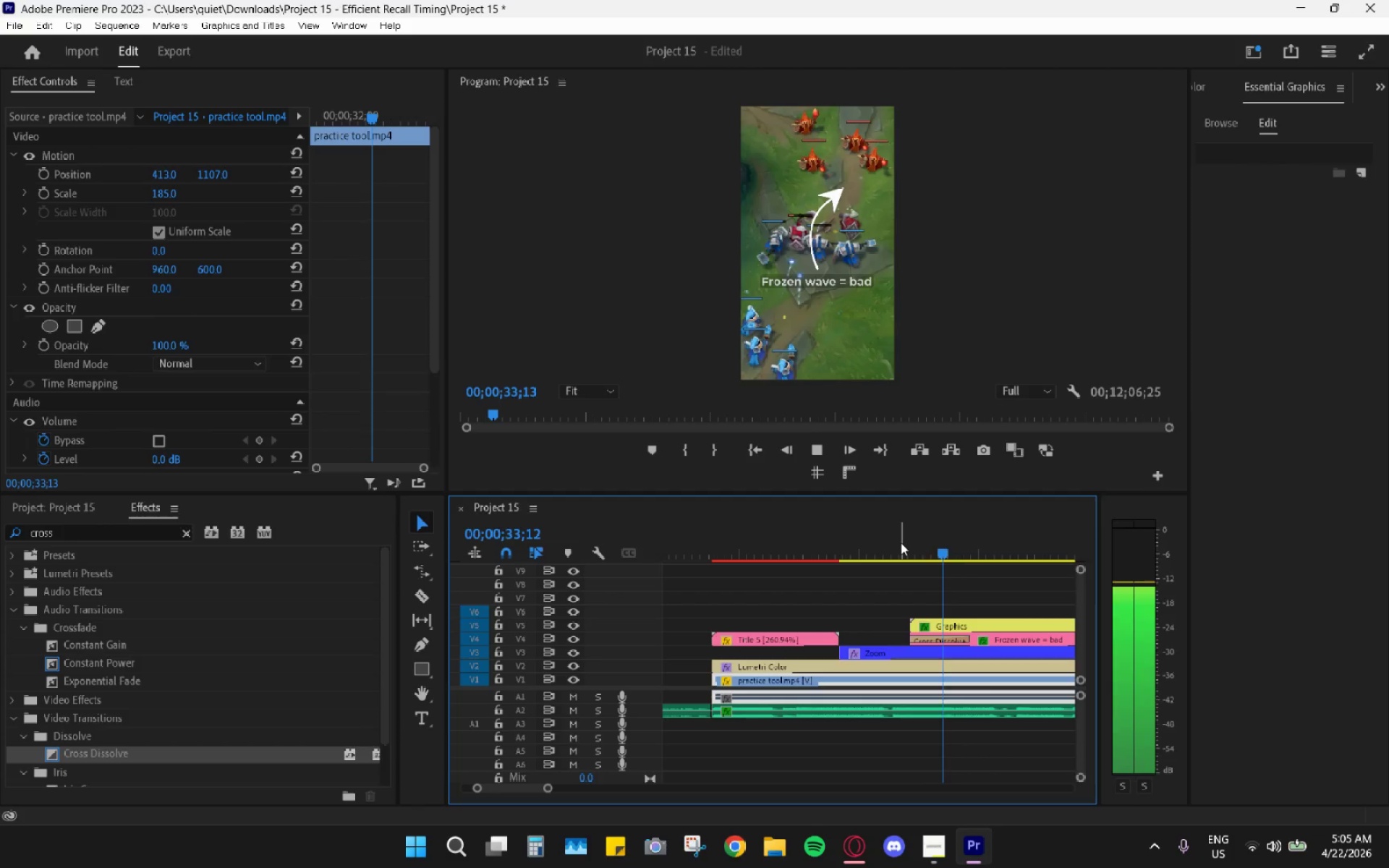 
left_click_drag(start_coordinate=[901, 542], to_coordinate=[935, 559])
 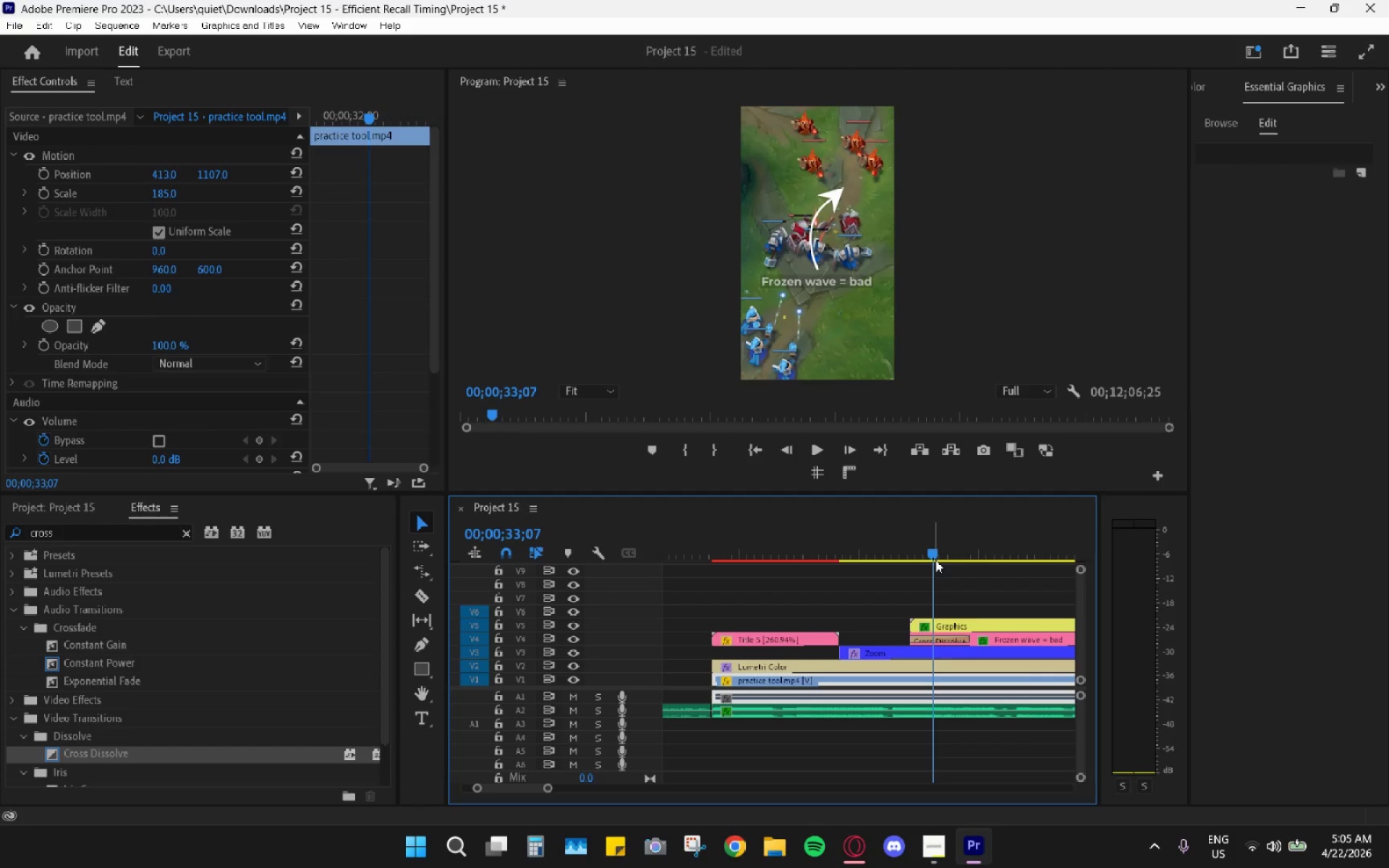 
scroll: coordinate [935, 561], scroll_direction: down, amount: 4.0
 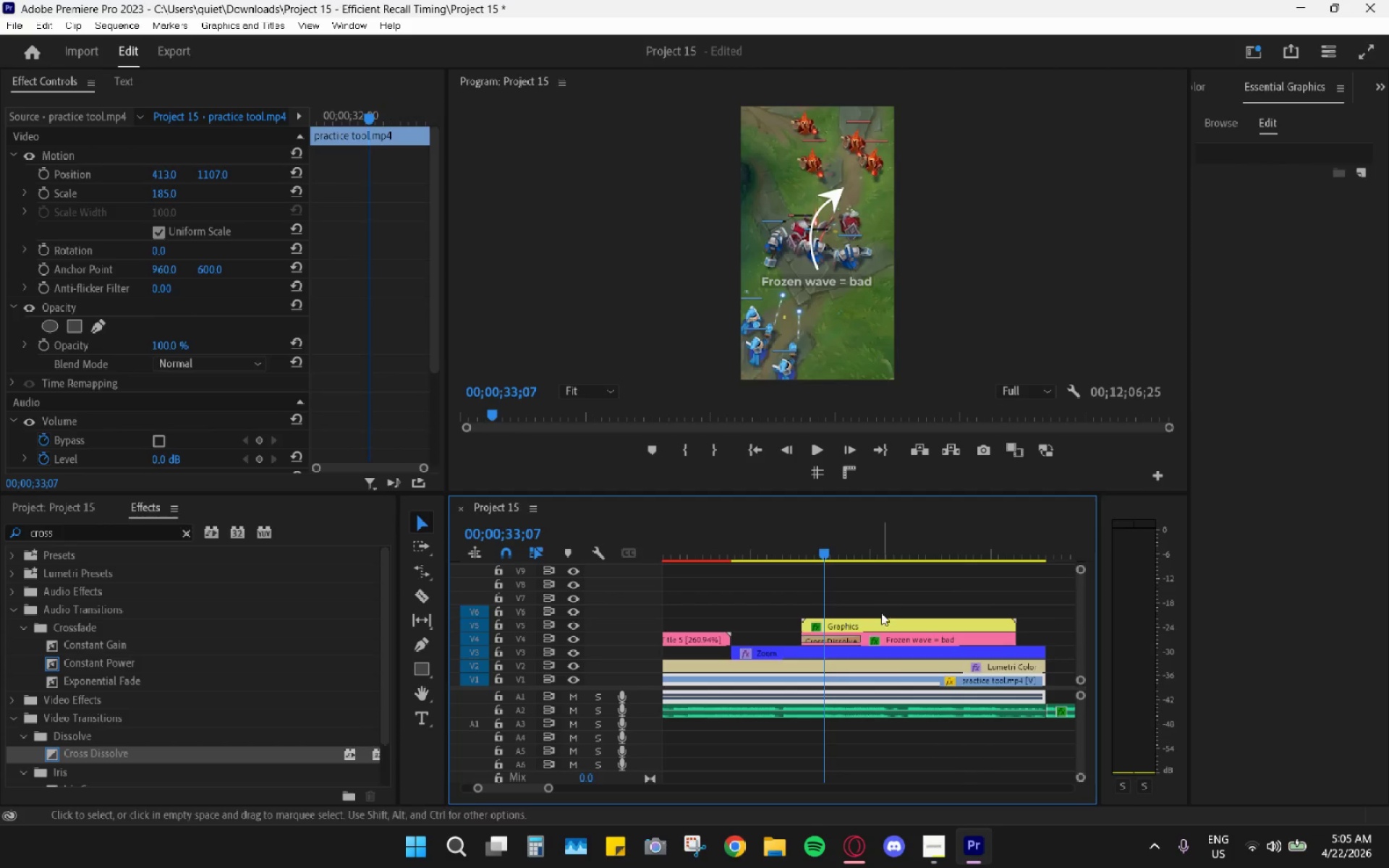 
left_click([871, 623])
 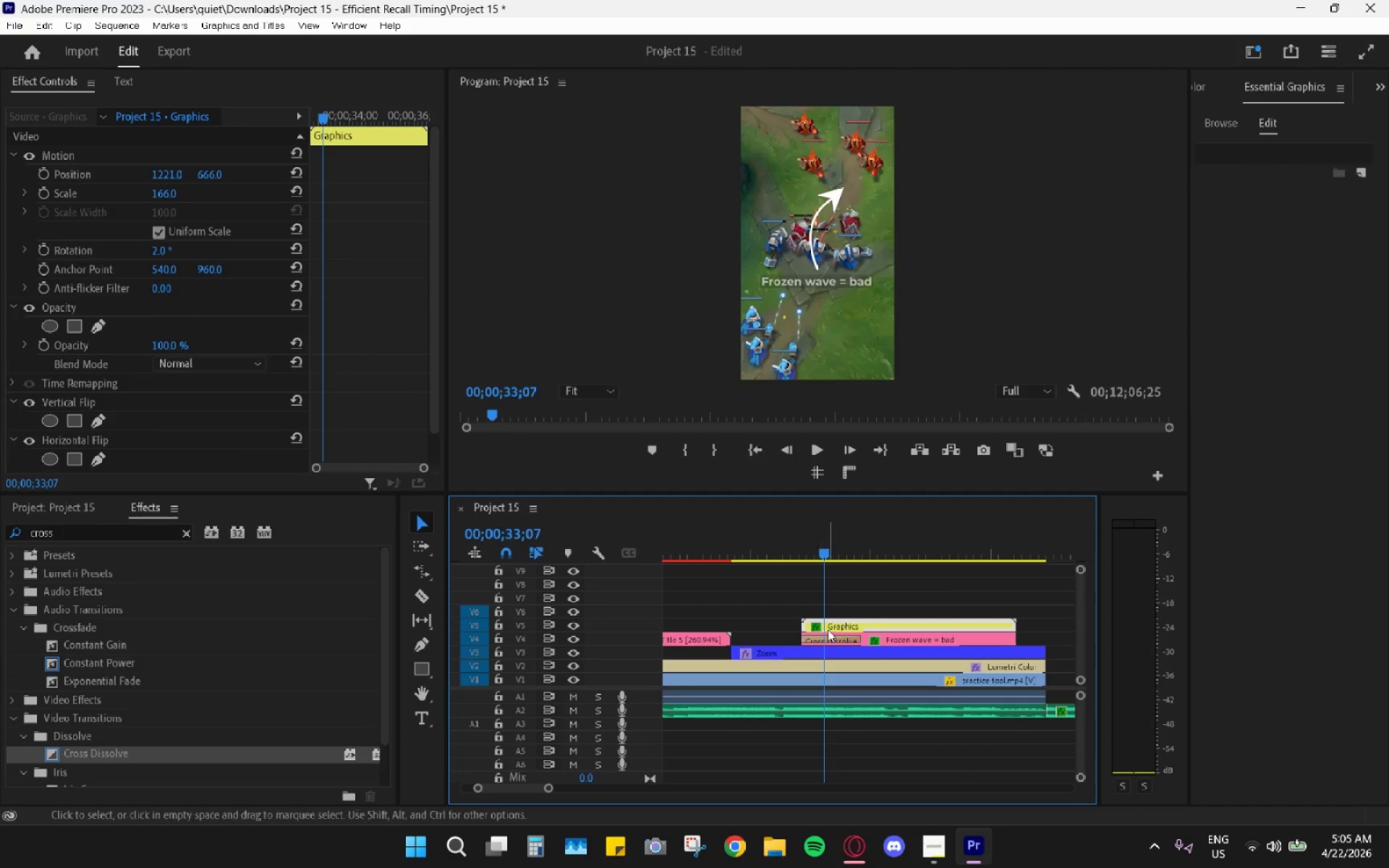 
double_click([836, 623])
 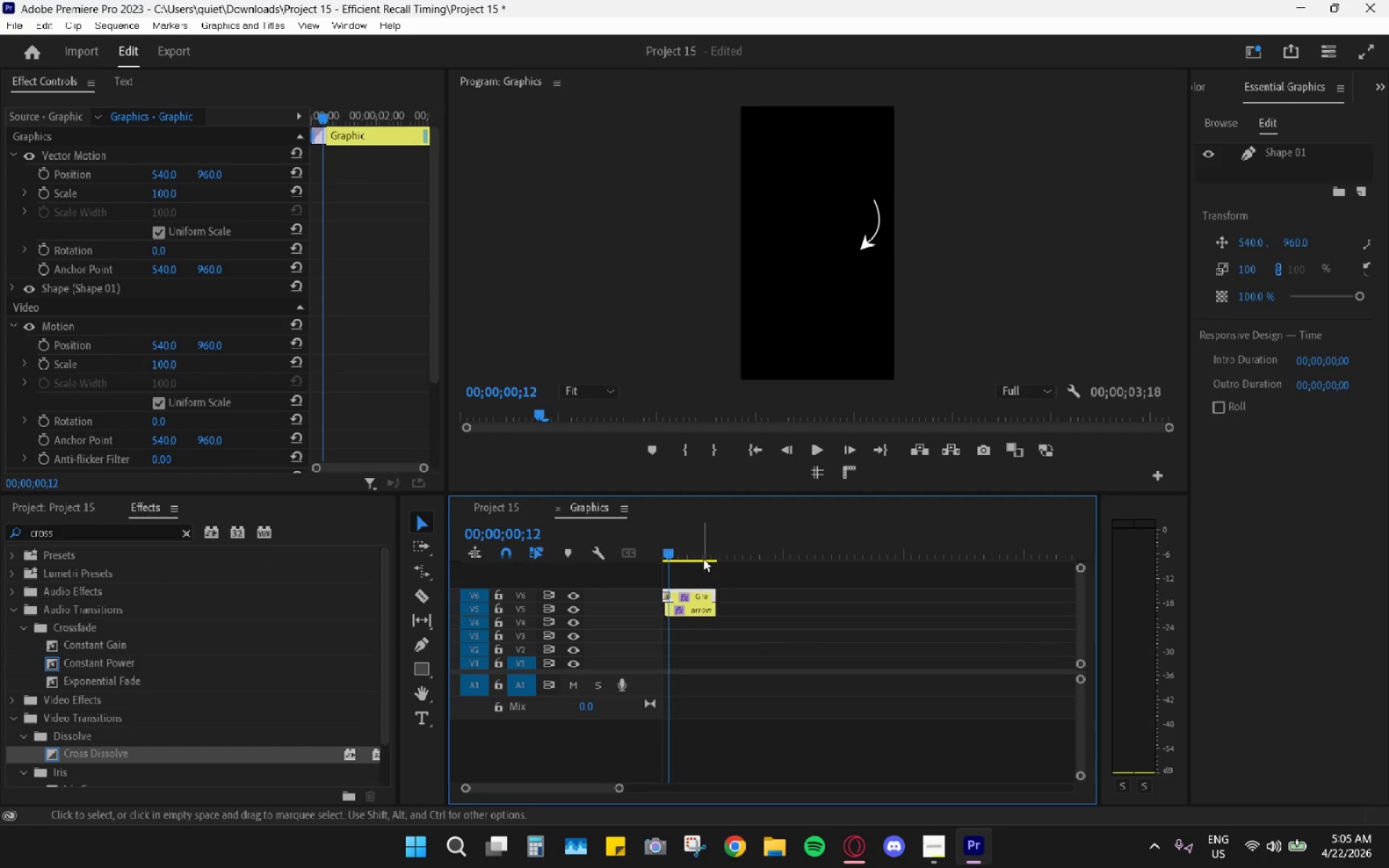 
left_click_drag(start_coordinate=[669, 547], to_coordinate=[675, 550])
 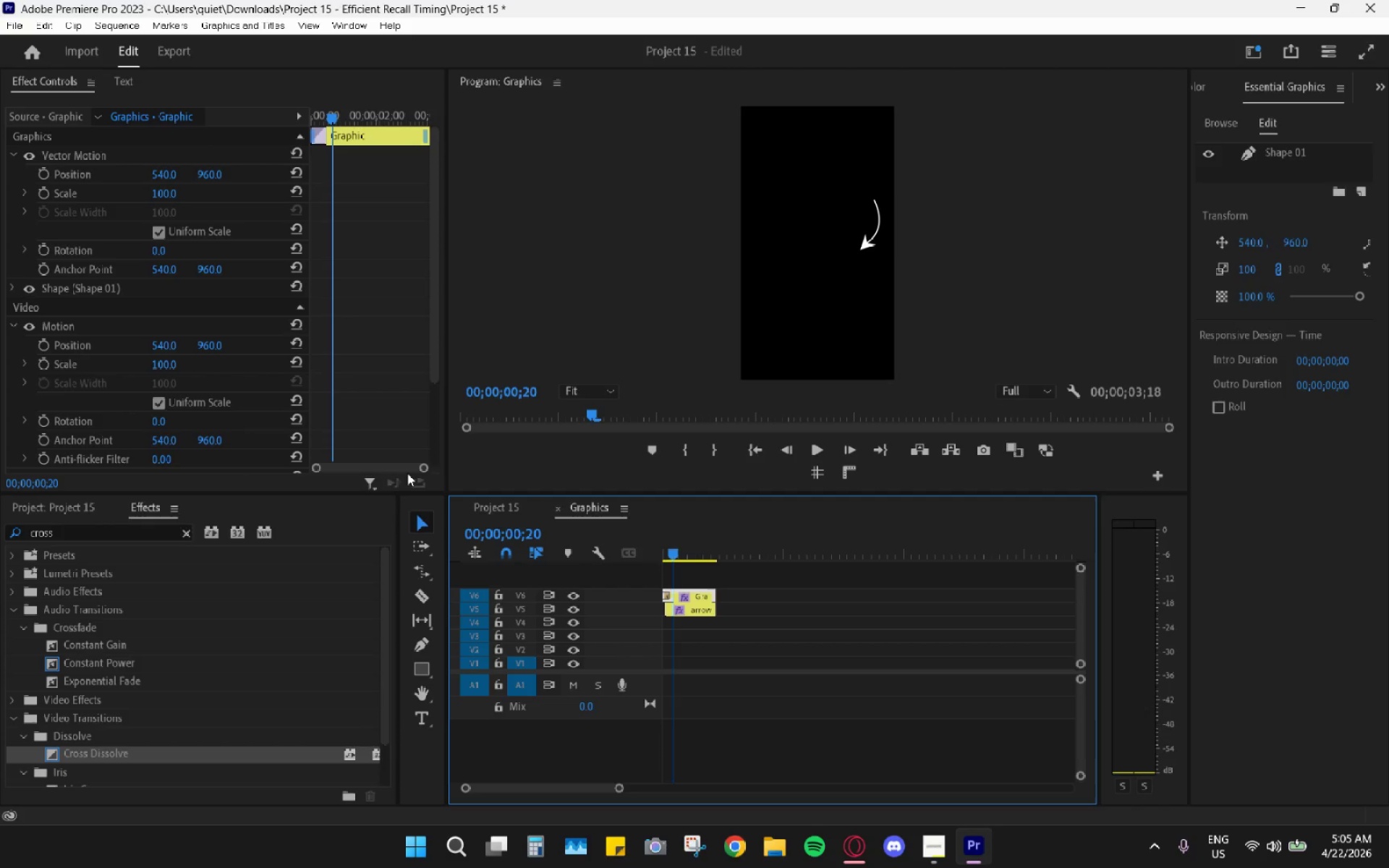 
left_click_drag(start_coordinate=[425, 466], to_coordinate=[396, 464])
 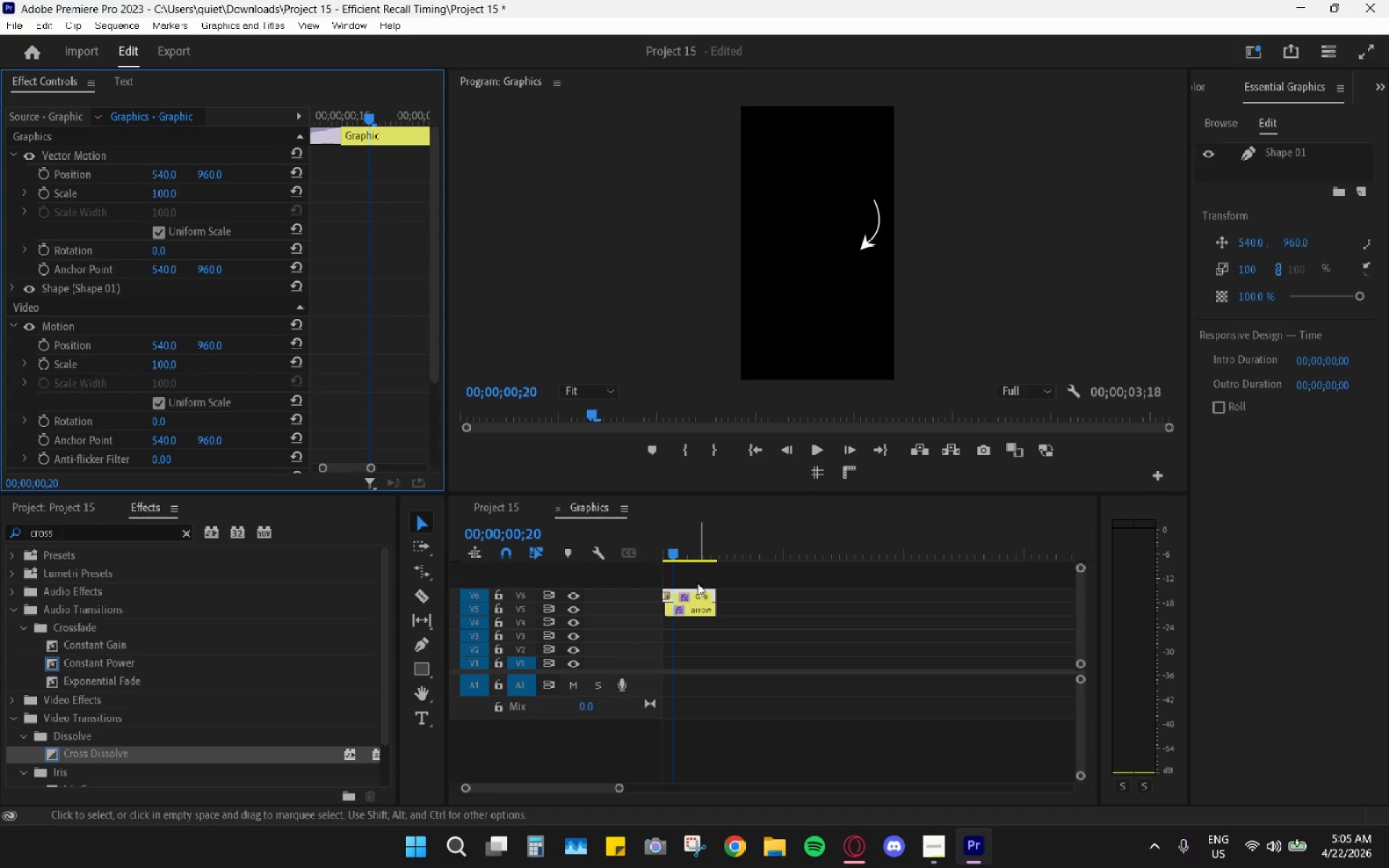 
left_click([697, 592])
 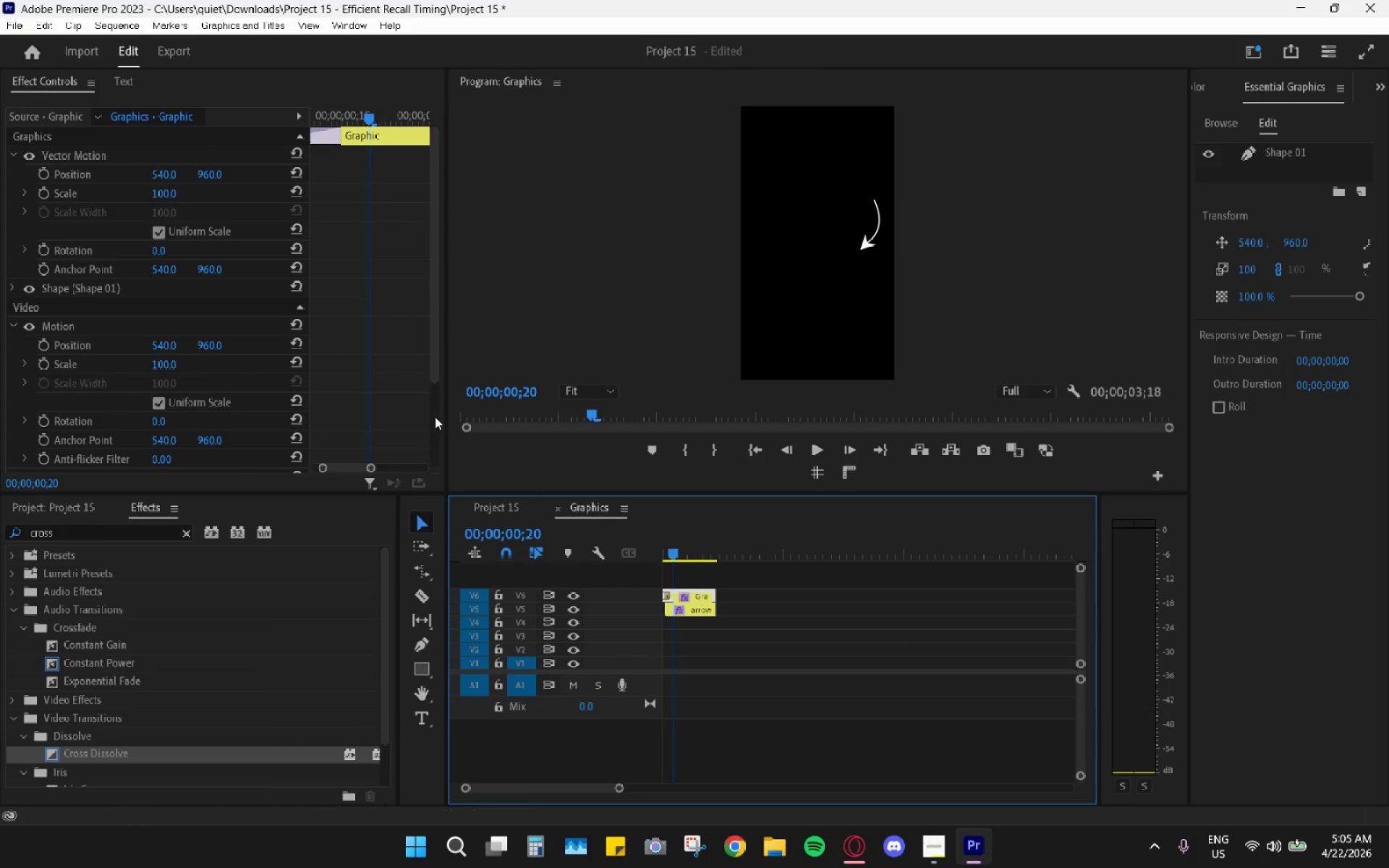 
scroll: coordinate [424, 423], scroll_direction: up, amount: 1.0
 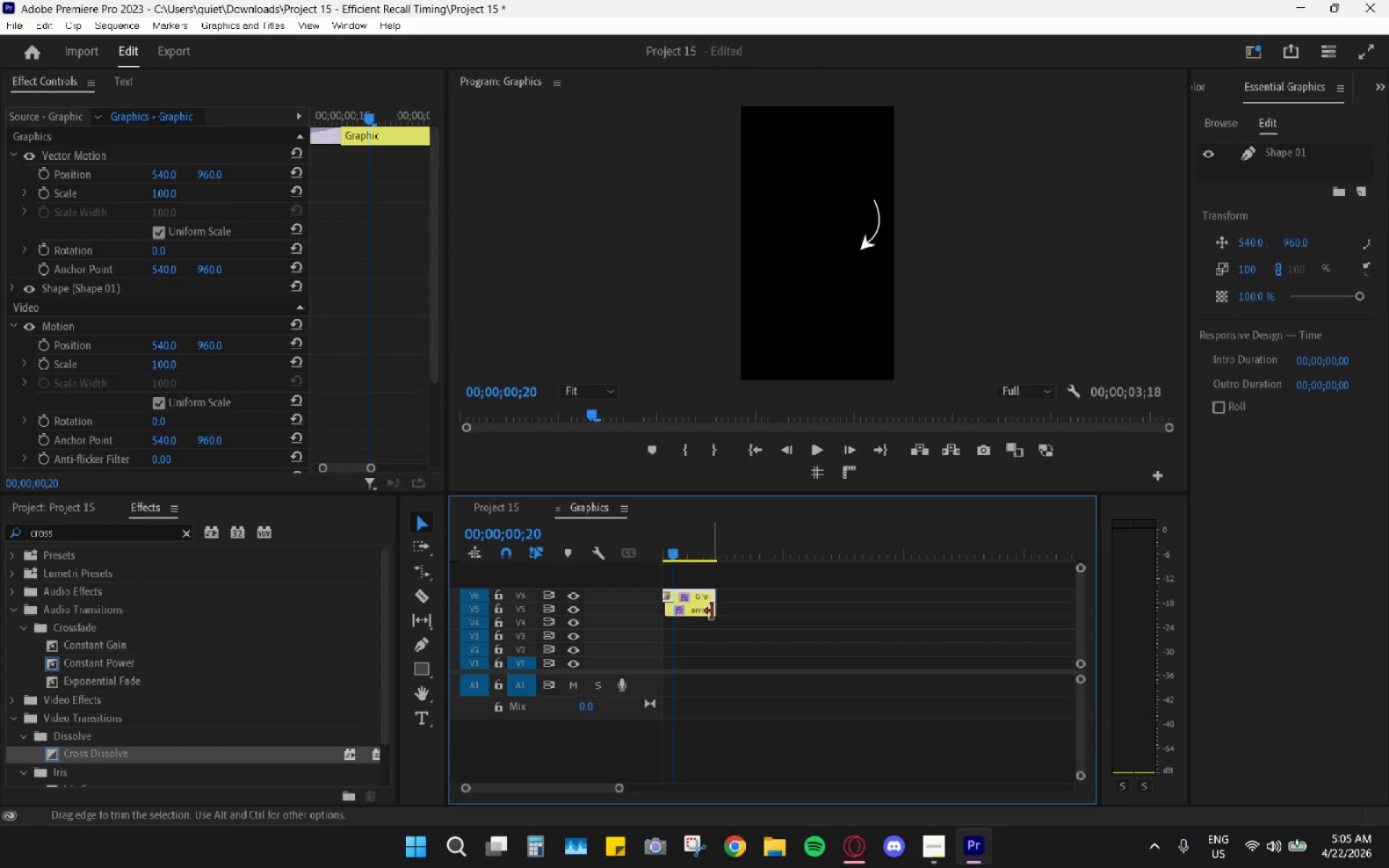 
left_click([697, 610])
 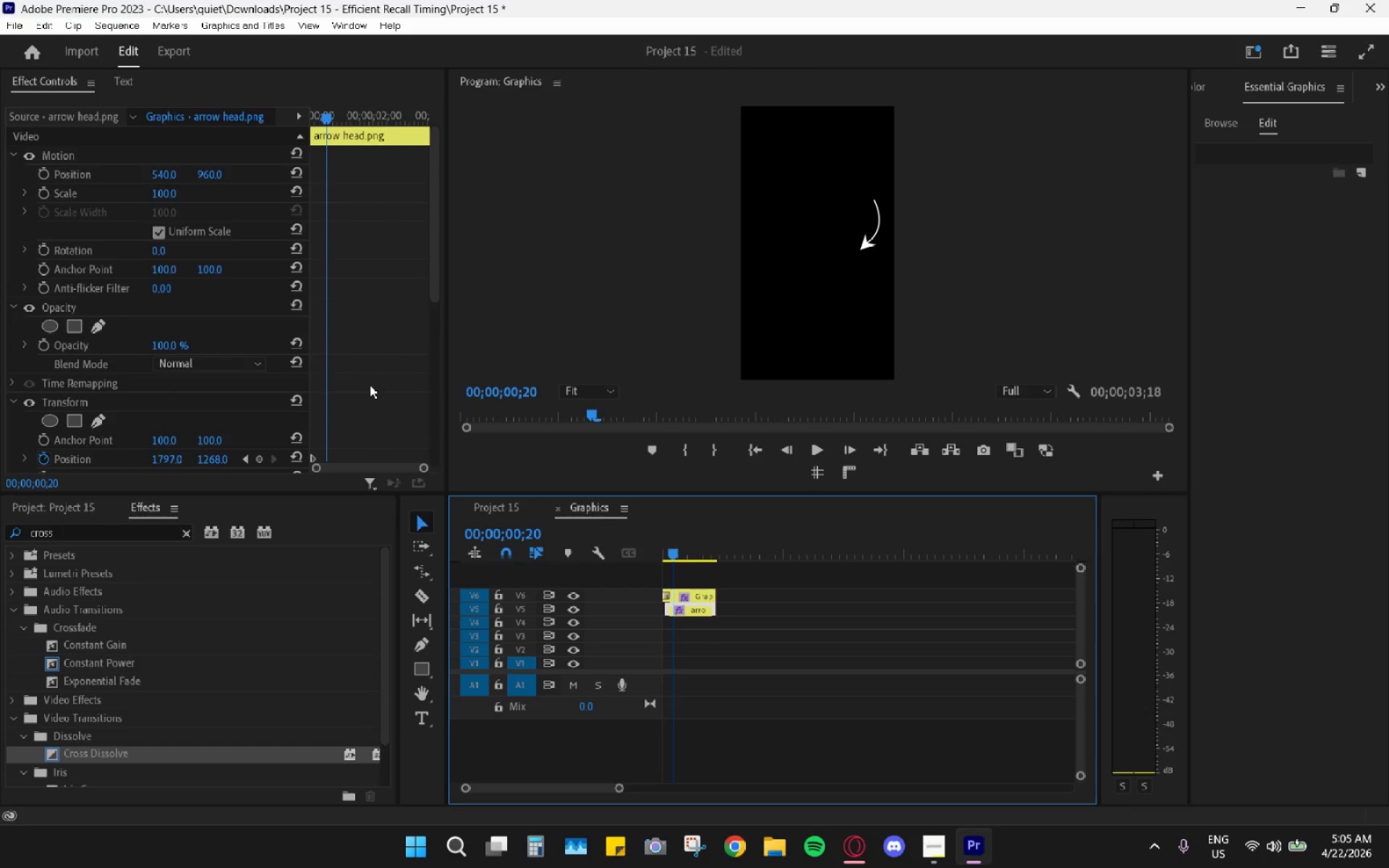 
scroll: coordinate [370, 385], scroll_direction: down, amount: 4.0
 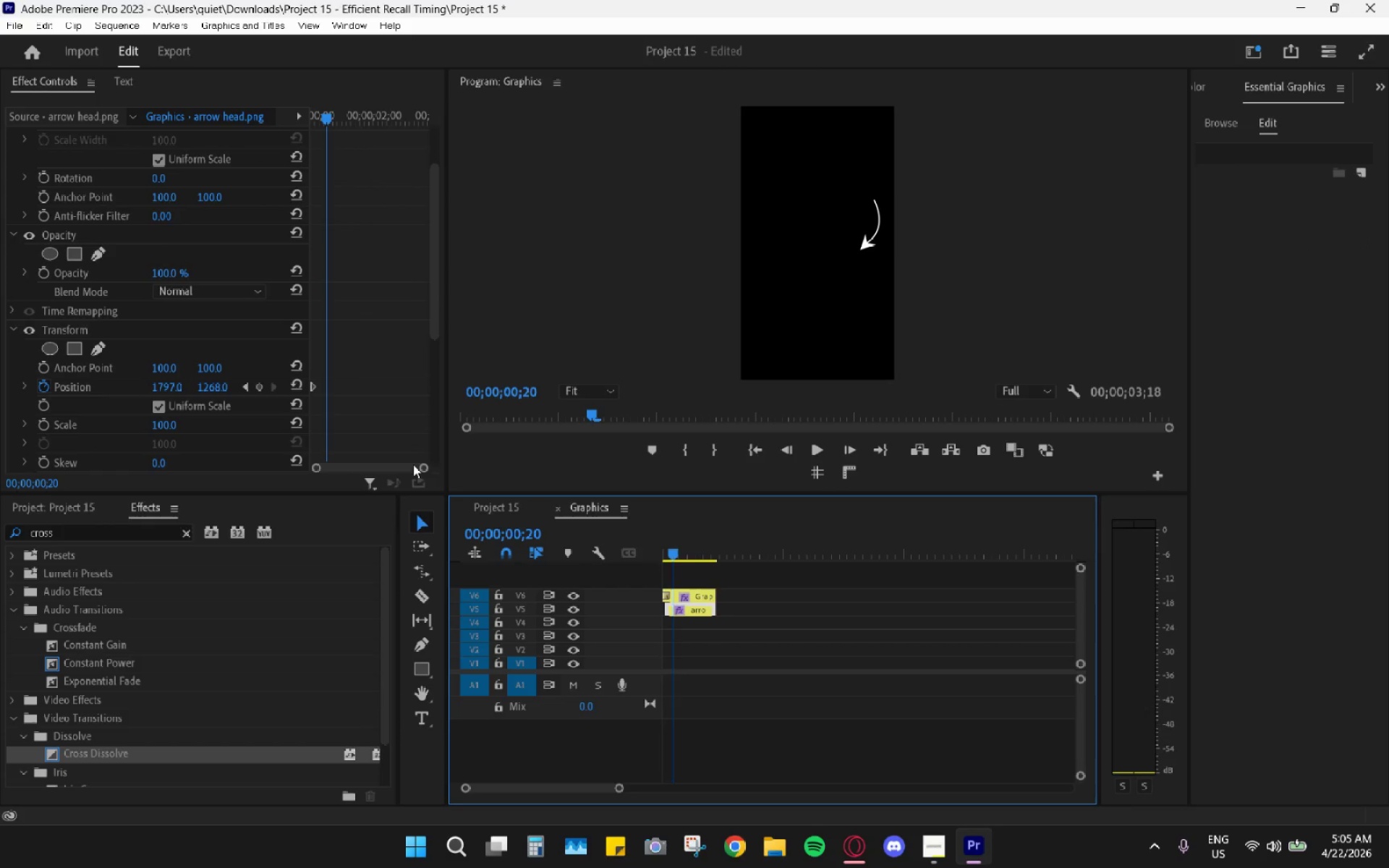 
left_click_drag(start_coordinate=[422, 466], to_coordinate=[390, 466])
 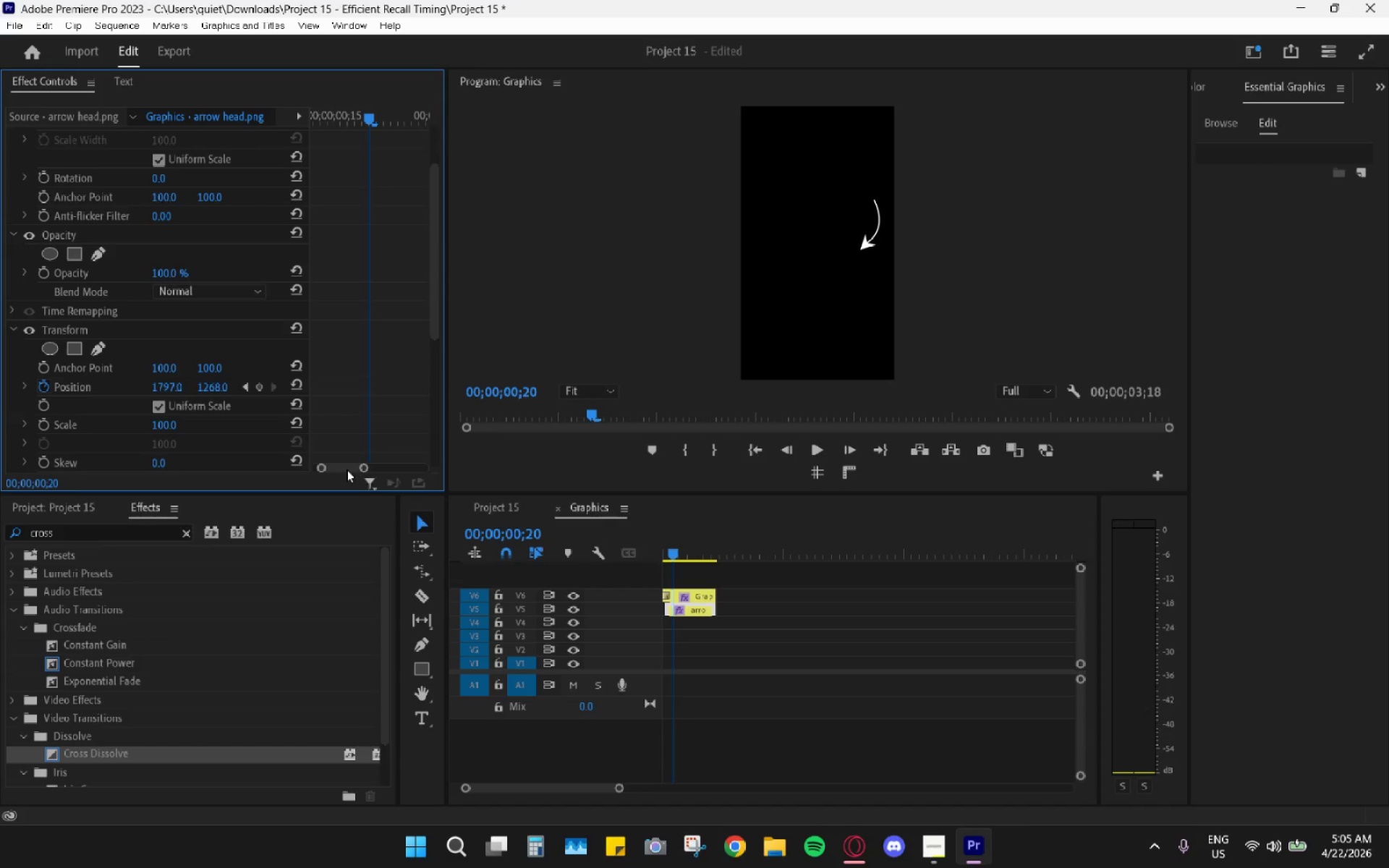 
left_click_drag(start_coordinate=[342, 469], to_coordinate=[309, 468])
 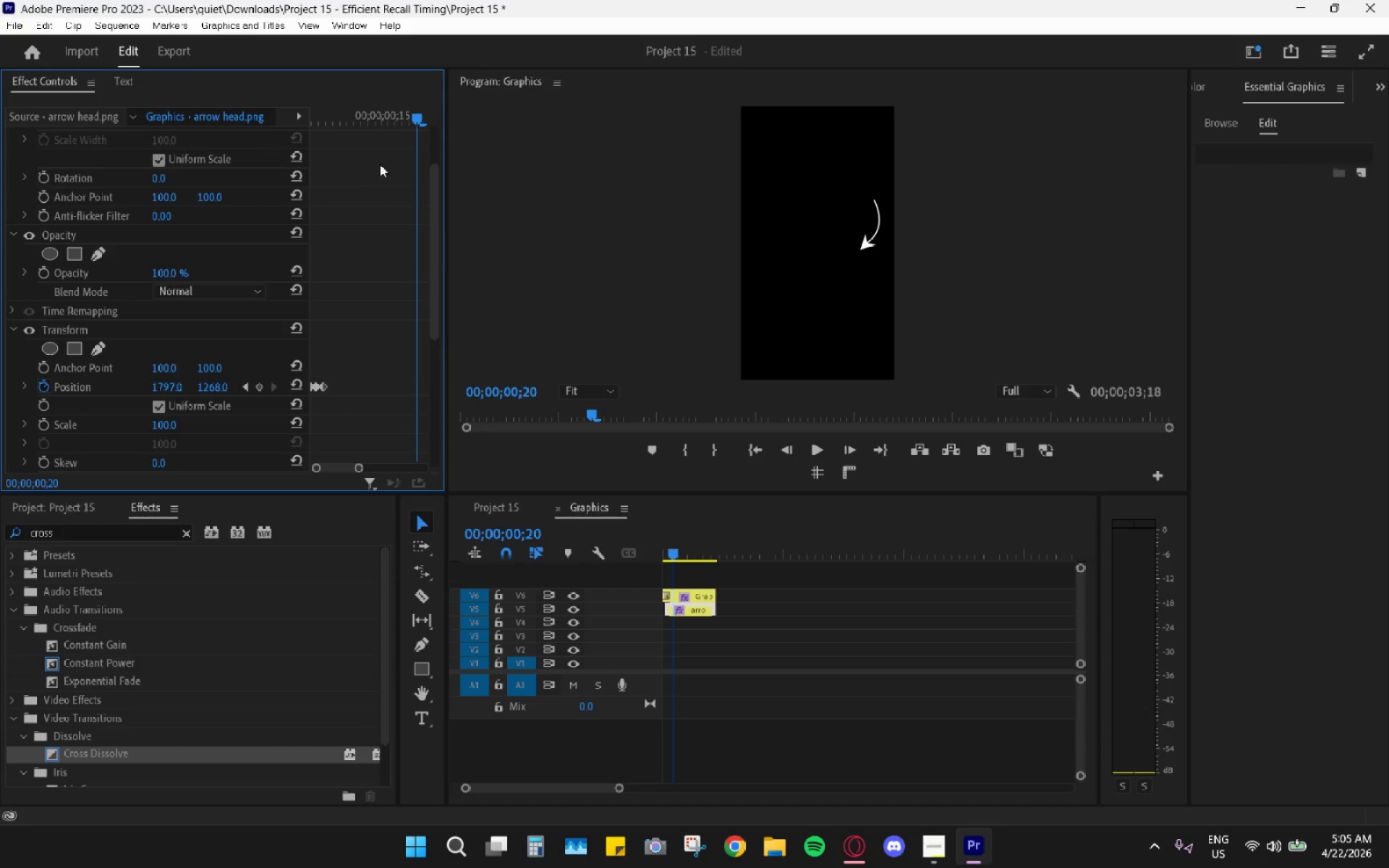 
left_click_drag(start_coordinate=[375, 124], to_coordinate=[287, 116])
 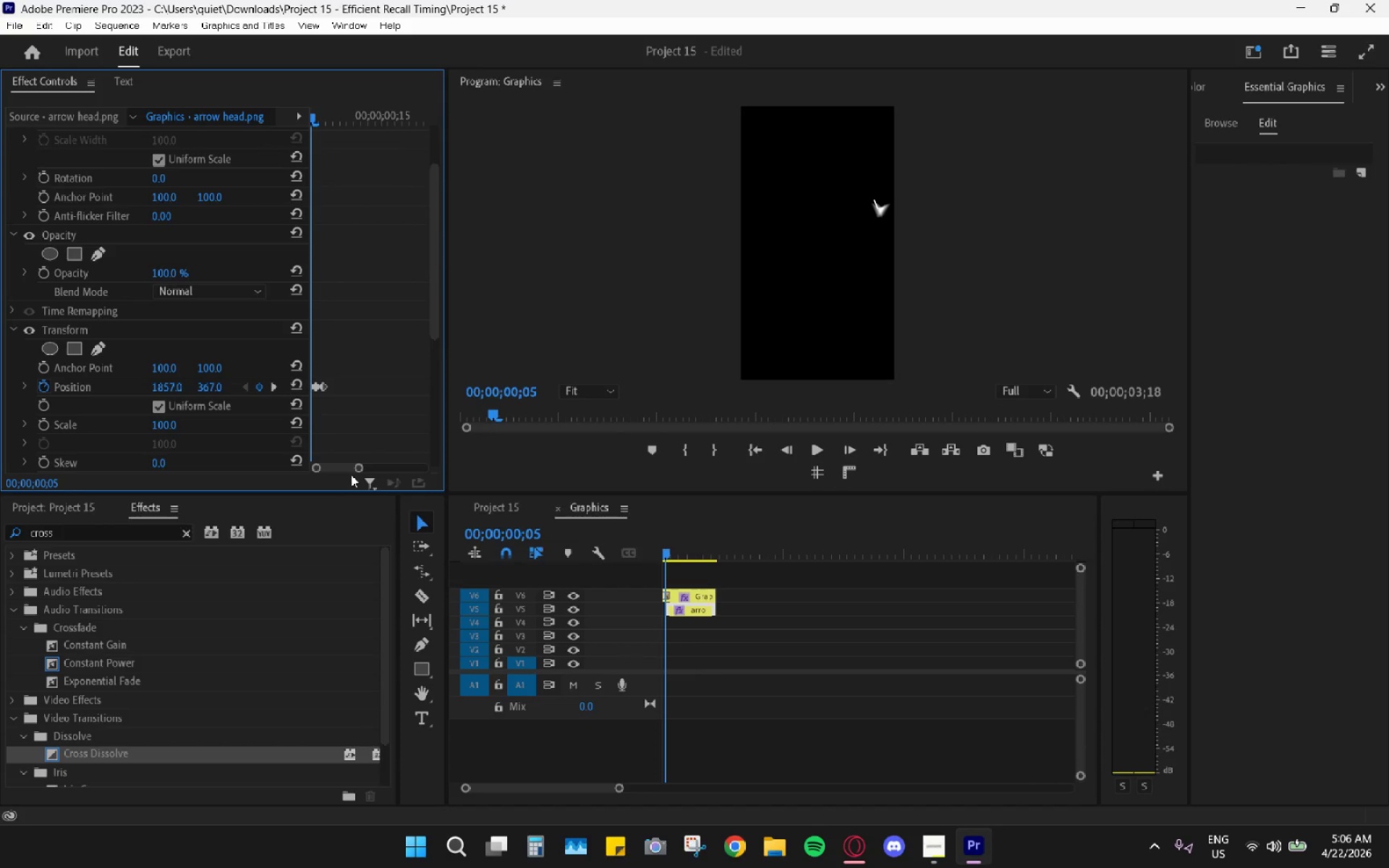 
left_click_drag(start_coordinate=[364, 469], to_coordinate=[343, 462])
 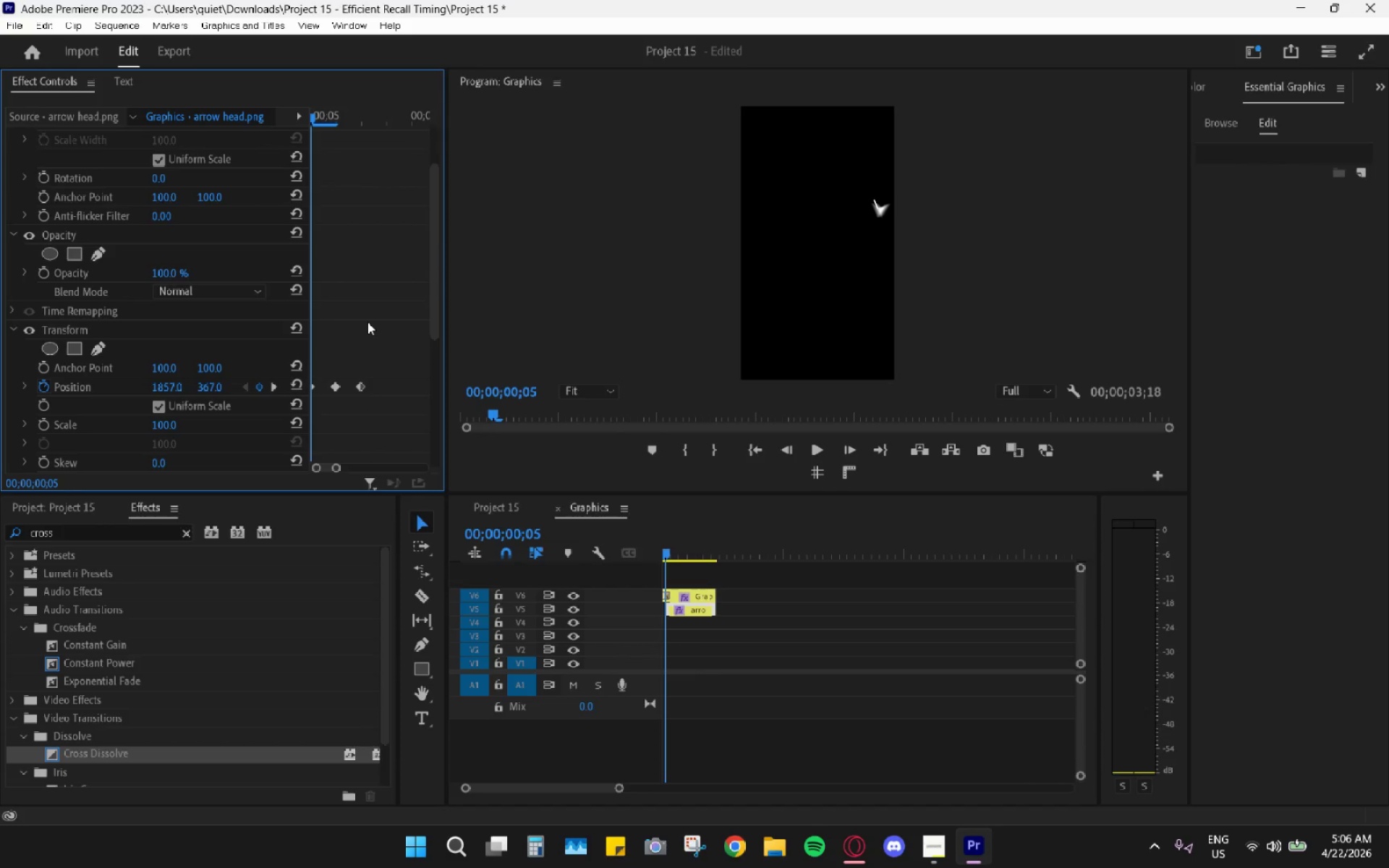 
key(ArrowRight)
 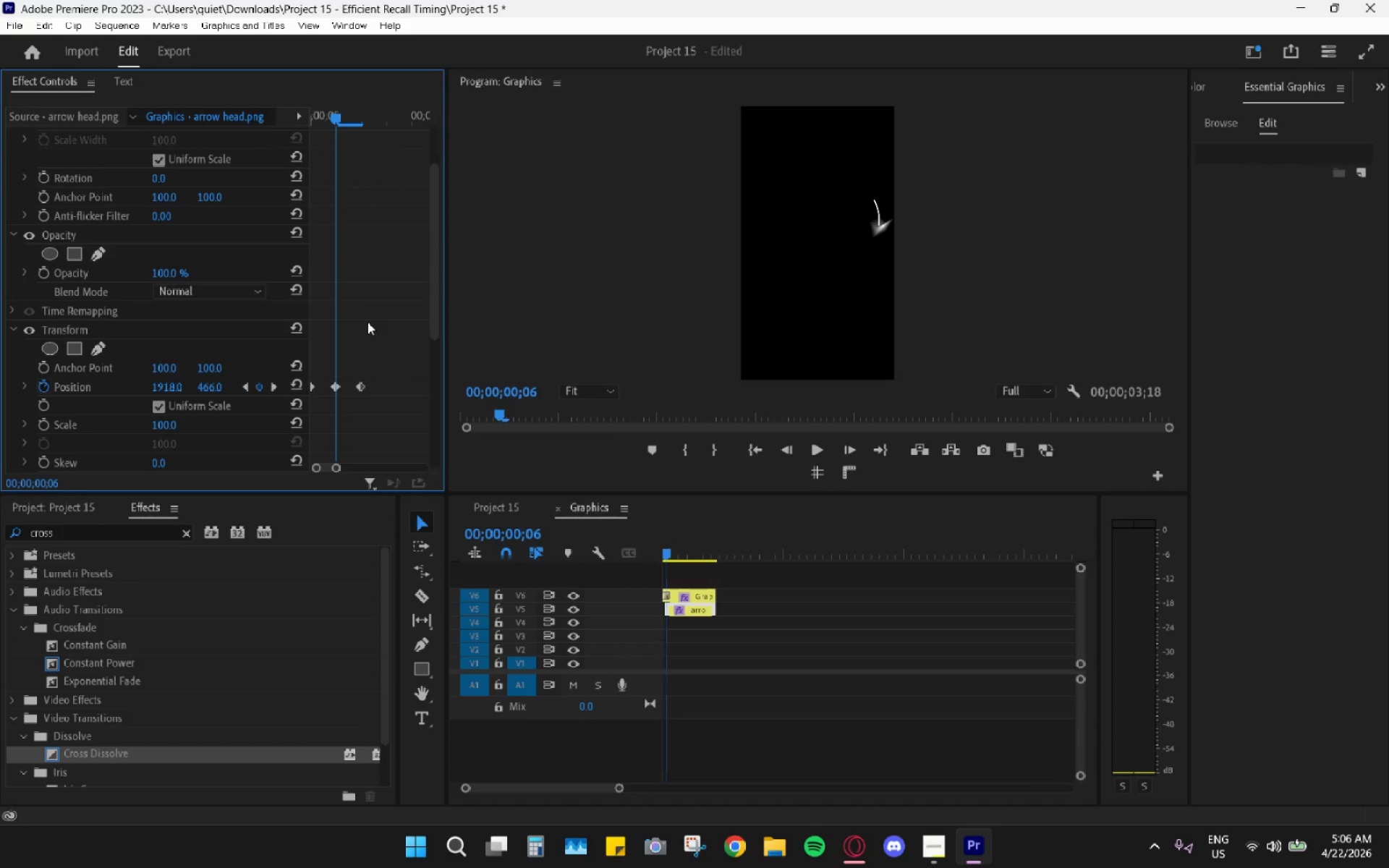 
key(ArrowRight)
 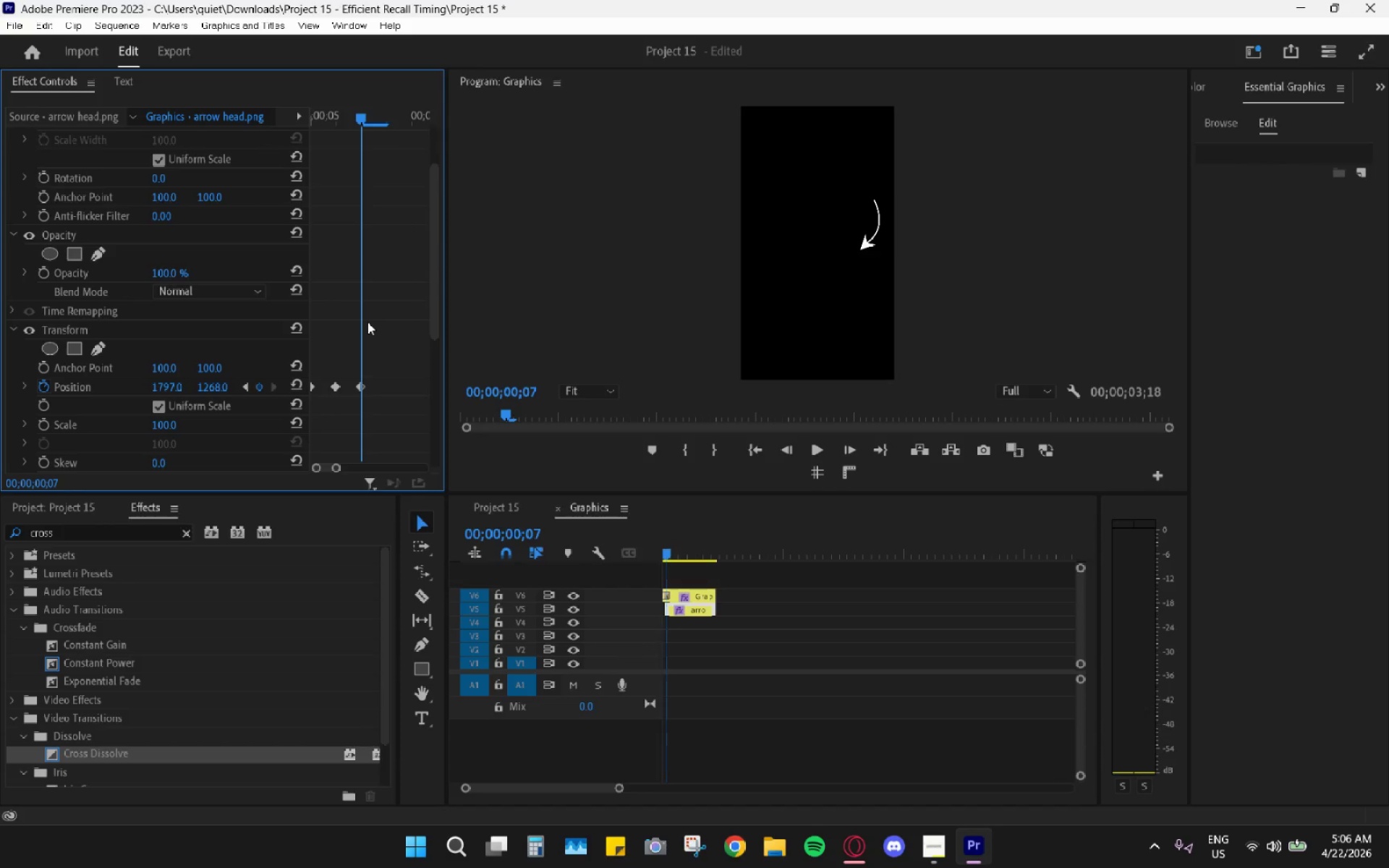 
key(ArrowRight)
 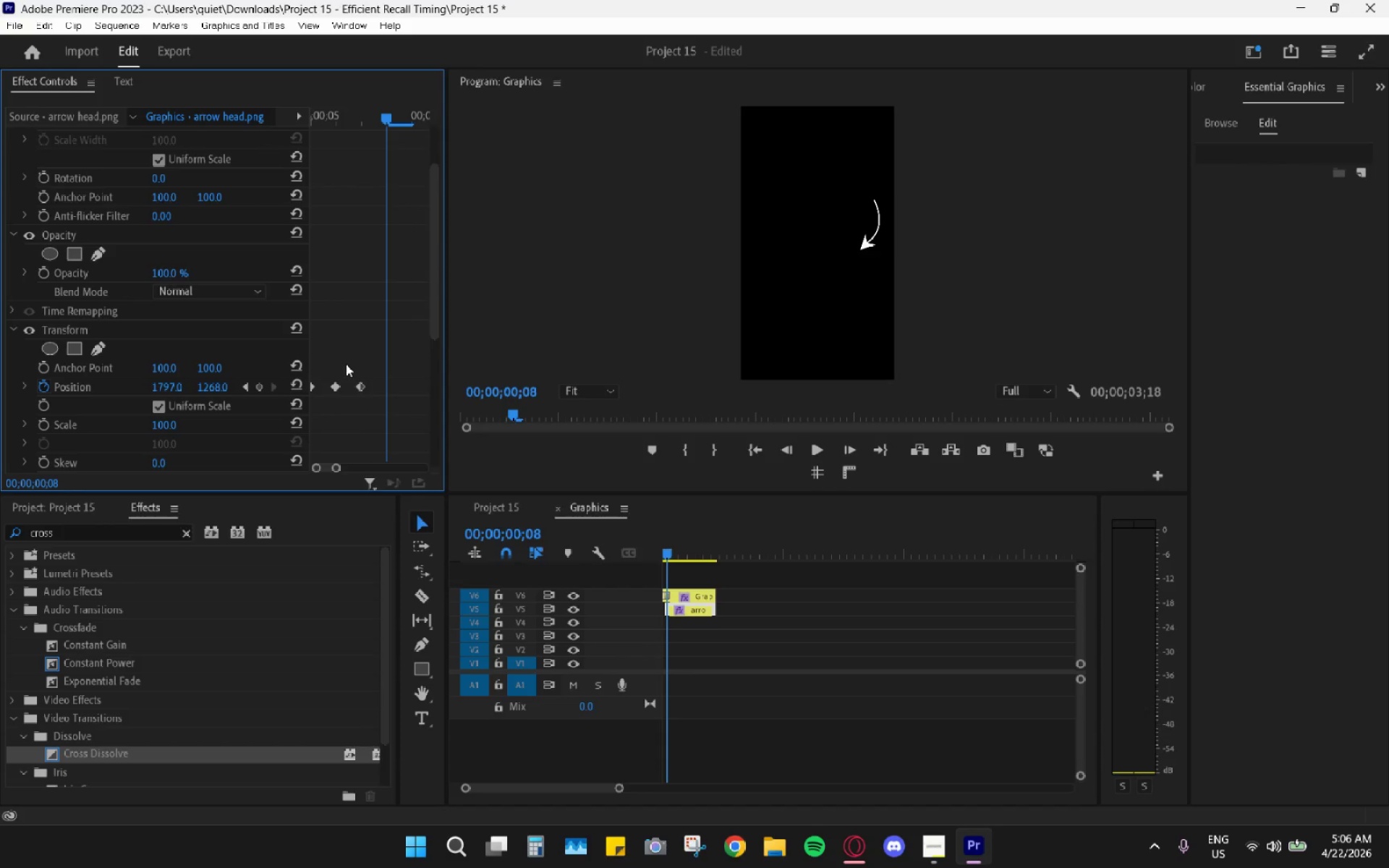 
left_click_drag(start_coordinate=[335, 384], to_coordinate=[384, 391])
 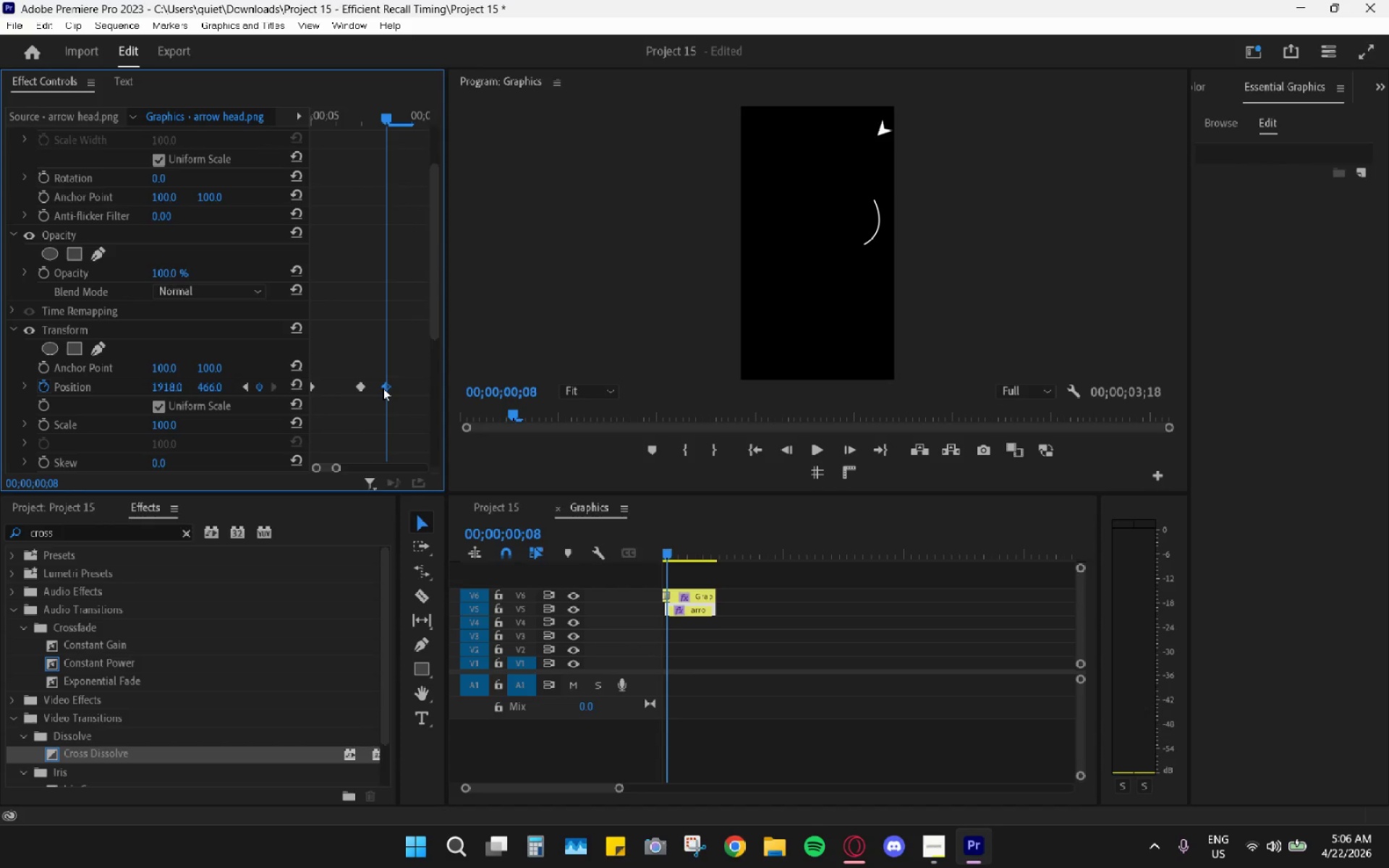 
key(ArrowRight)
 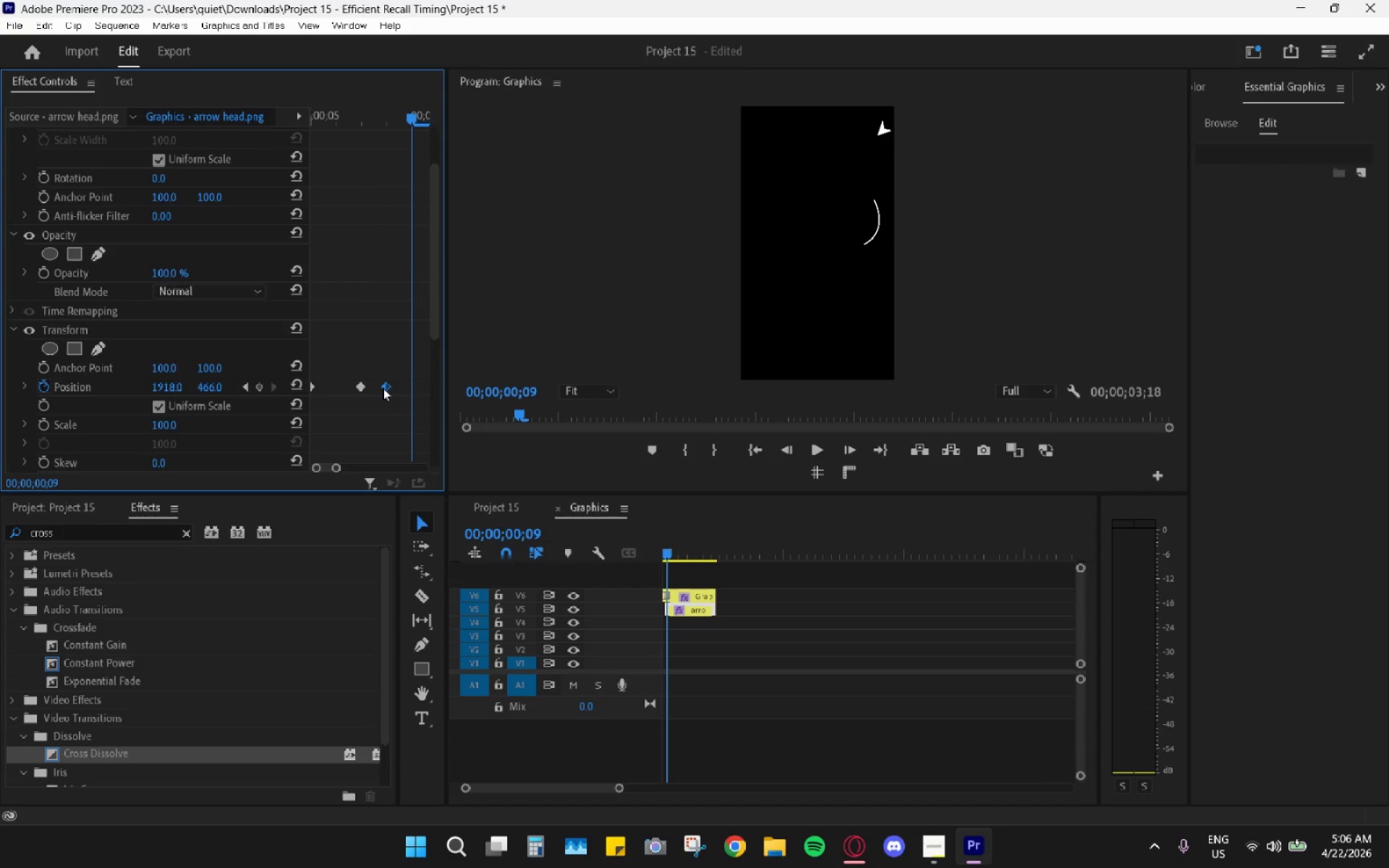 
key(ArrowRight)
 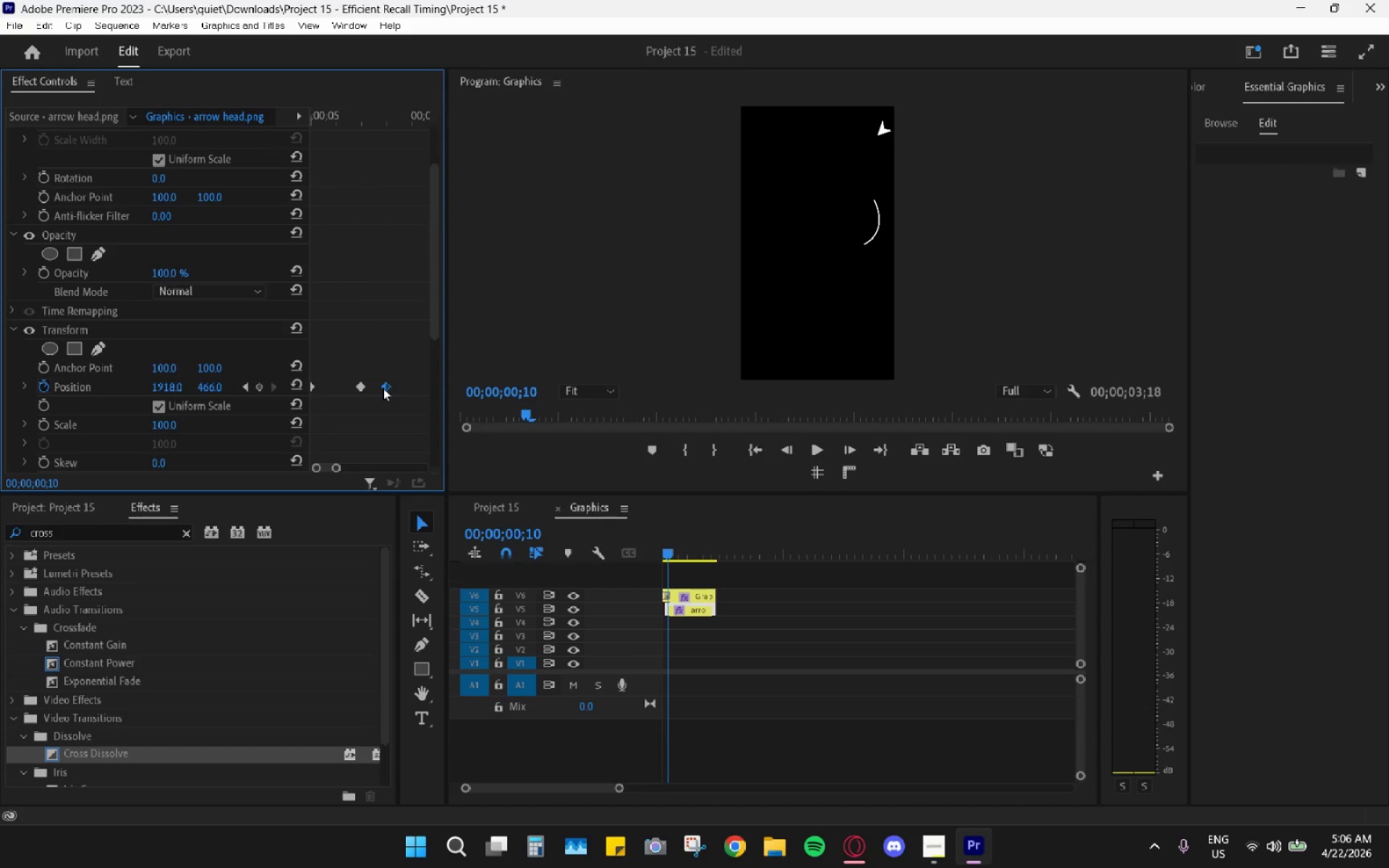 
key(ArrowRight)
 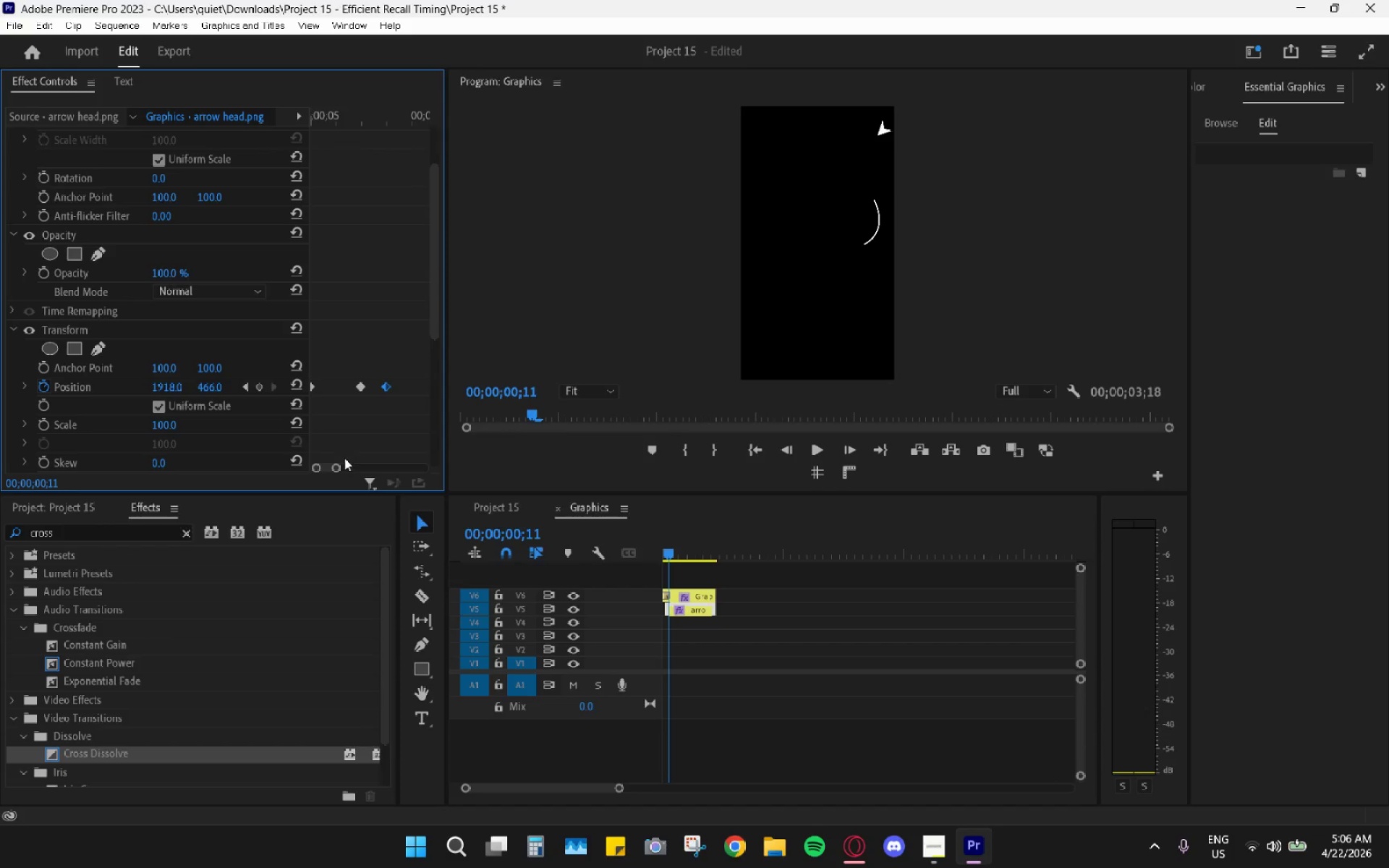 
left_click_drag(start_coordinate=[341, 469], to_coordinate=[345, 469])
 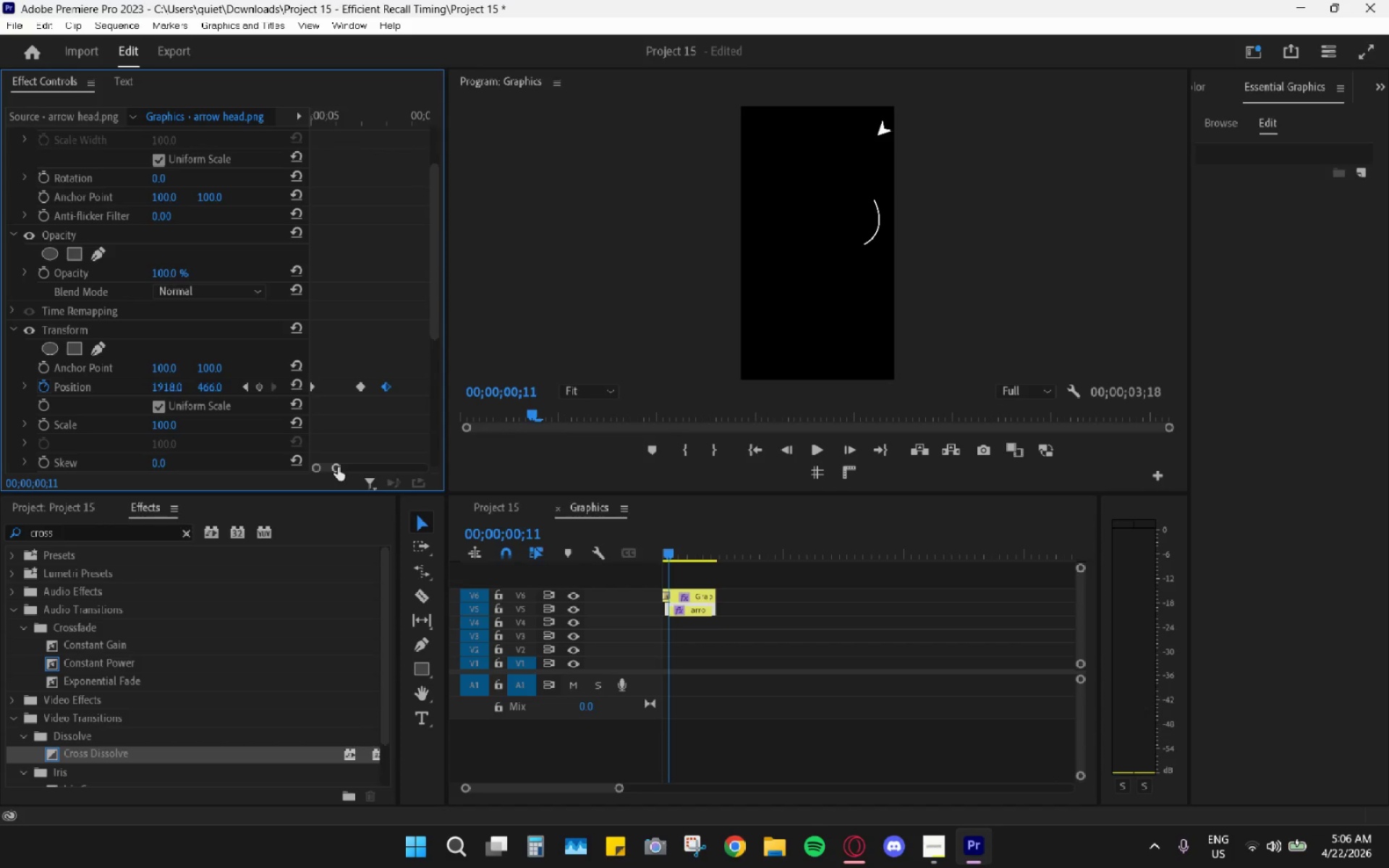 
left_click_drag(start_coordinate=[338, 467], to_coordinate=[347, 469])
 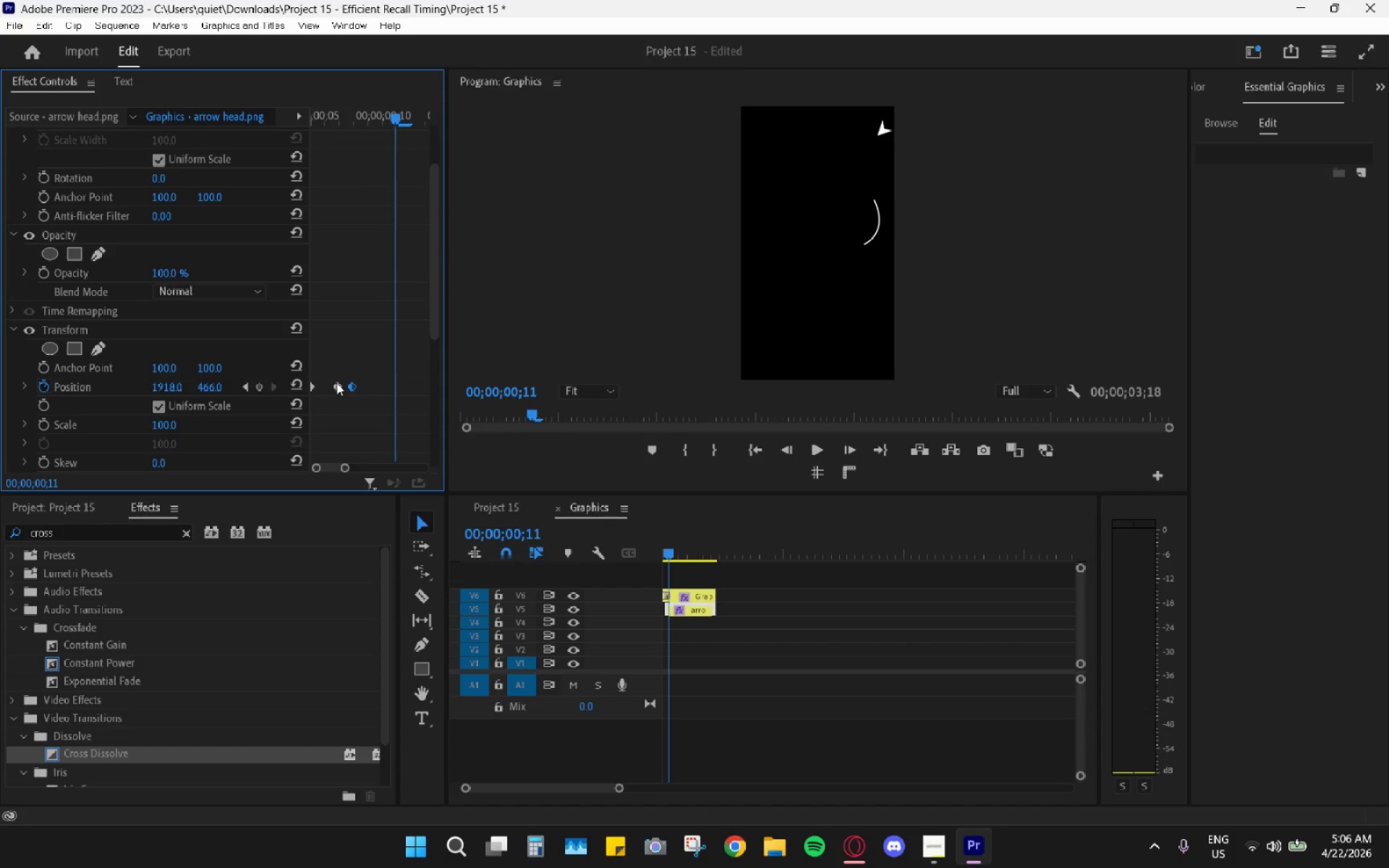 
left_click_drag(start_coordinate=[335, 383], to_coordinate=[396, 391])
 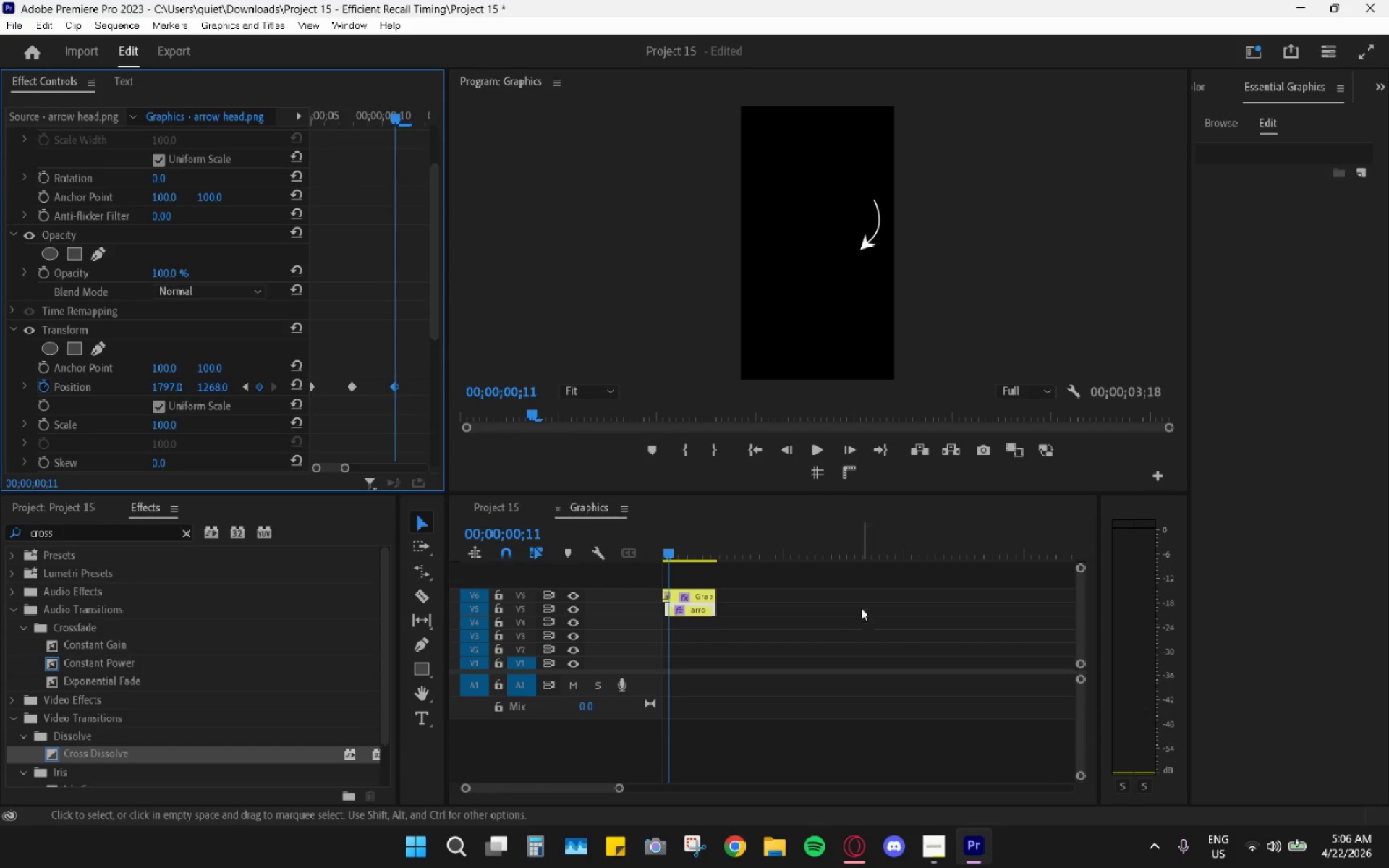 
hold_key(key=AltLeft, duration=0.77)
scroll: coordinate [688, 613], scroll_direction: up, amount: 18.0
 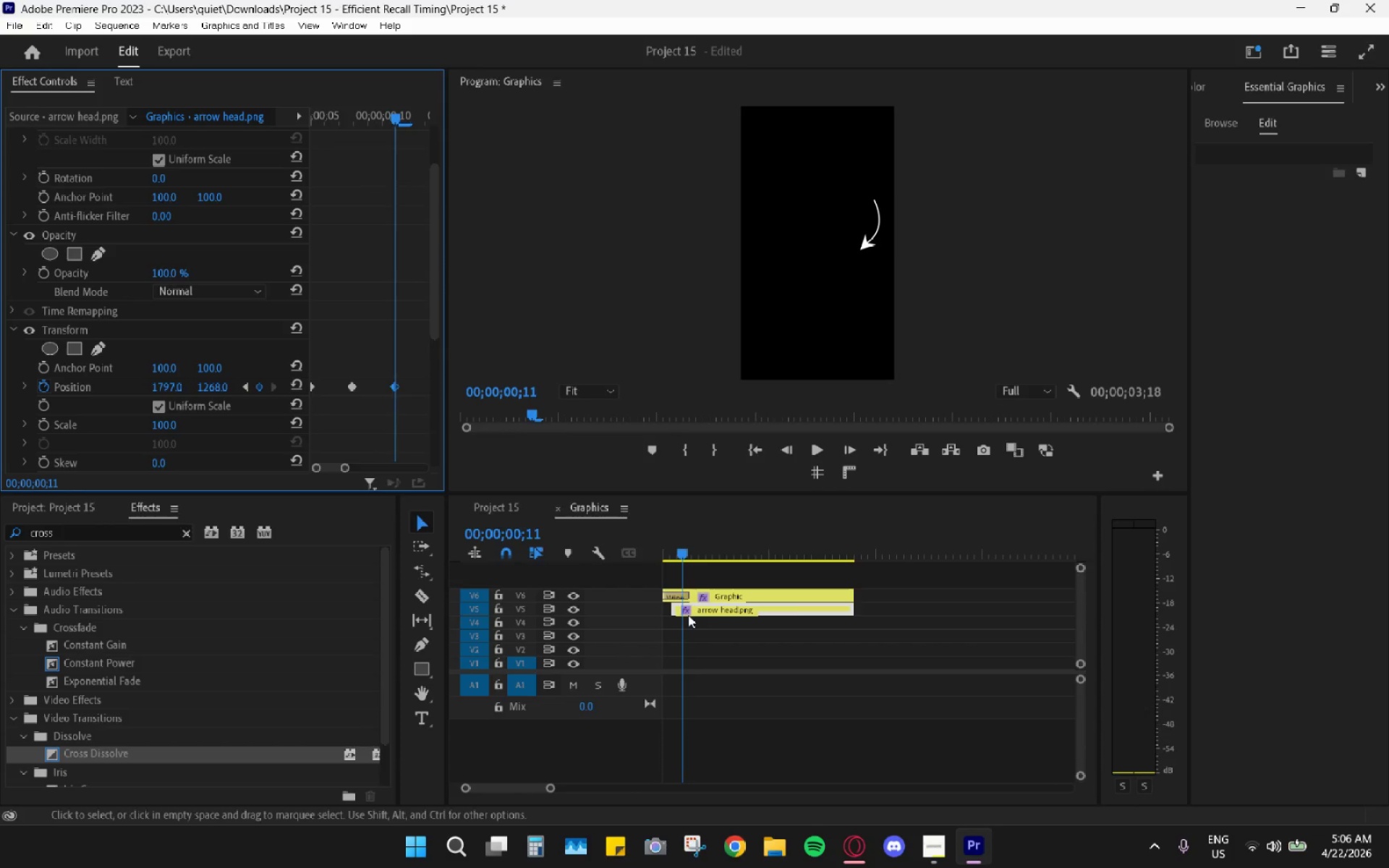 
hold_key(key=AltLeft, duration=0.52)
scroll: coordinate [692, 618], scroll_direction: up, amount: 17.0
 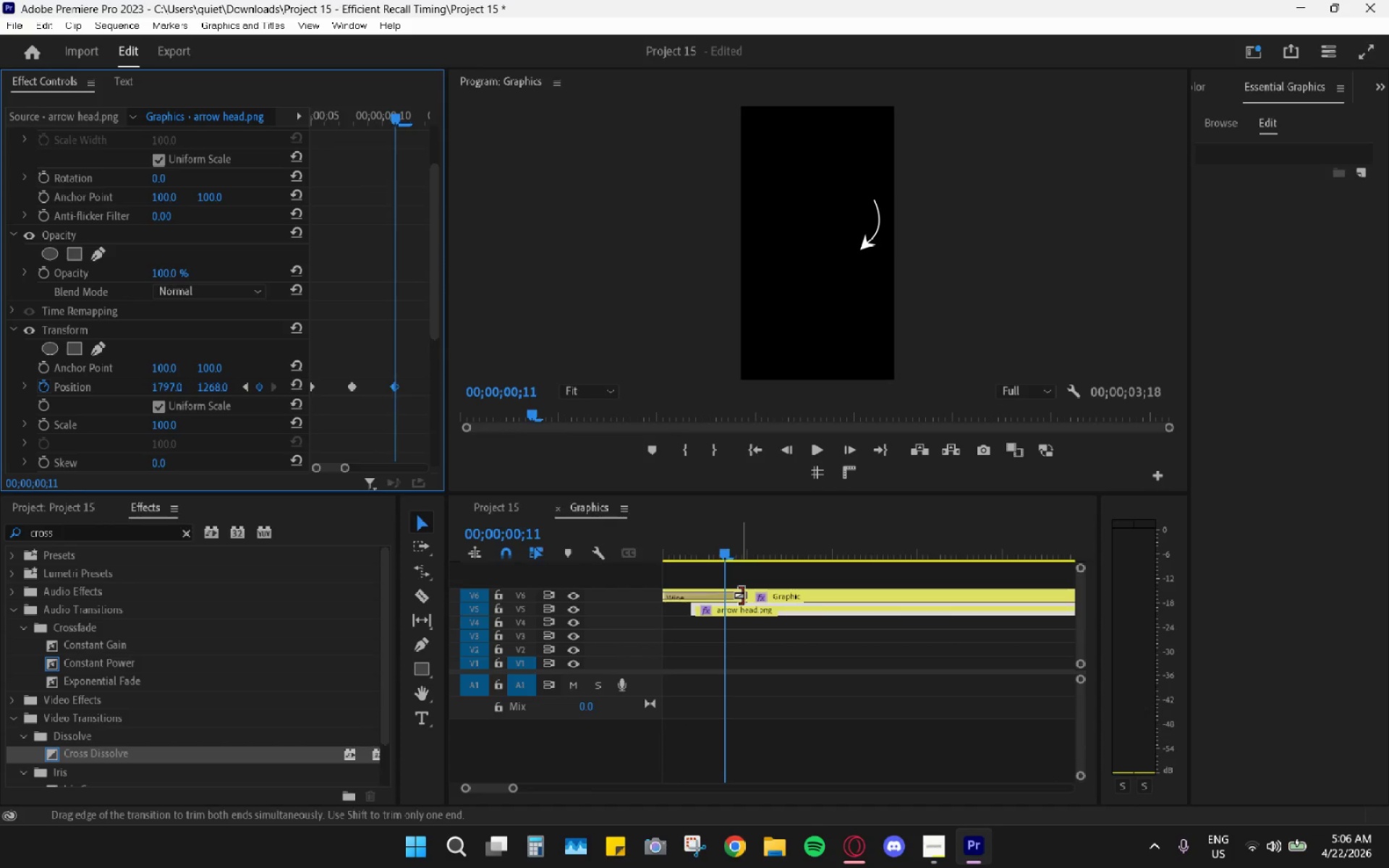 
hold_key(key=AltLeft, duration=0.41)
scroll: coordinate [736, 596], scroll_direction: down, amount: 5.0
 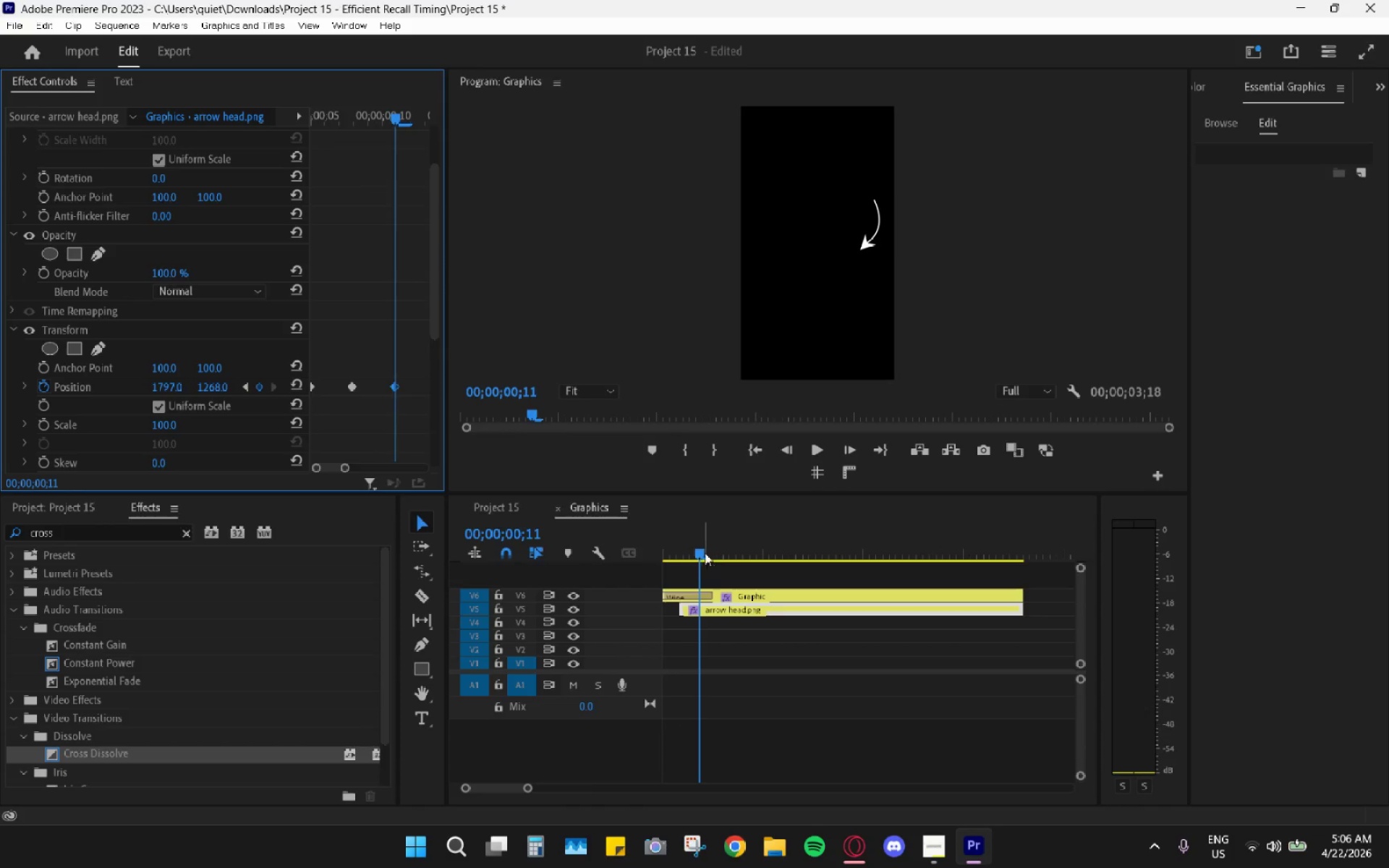 
left_click_drag(start_coordinate=[702, 538], to_coordinate=[666, 537])
 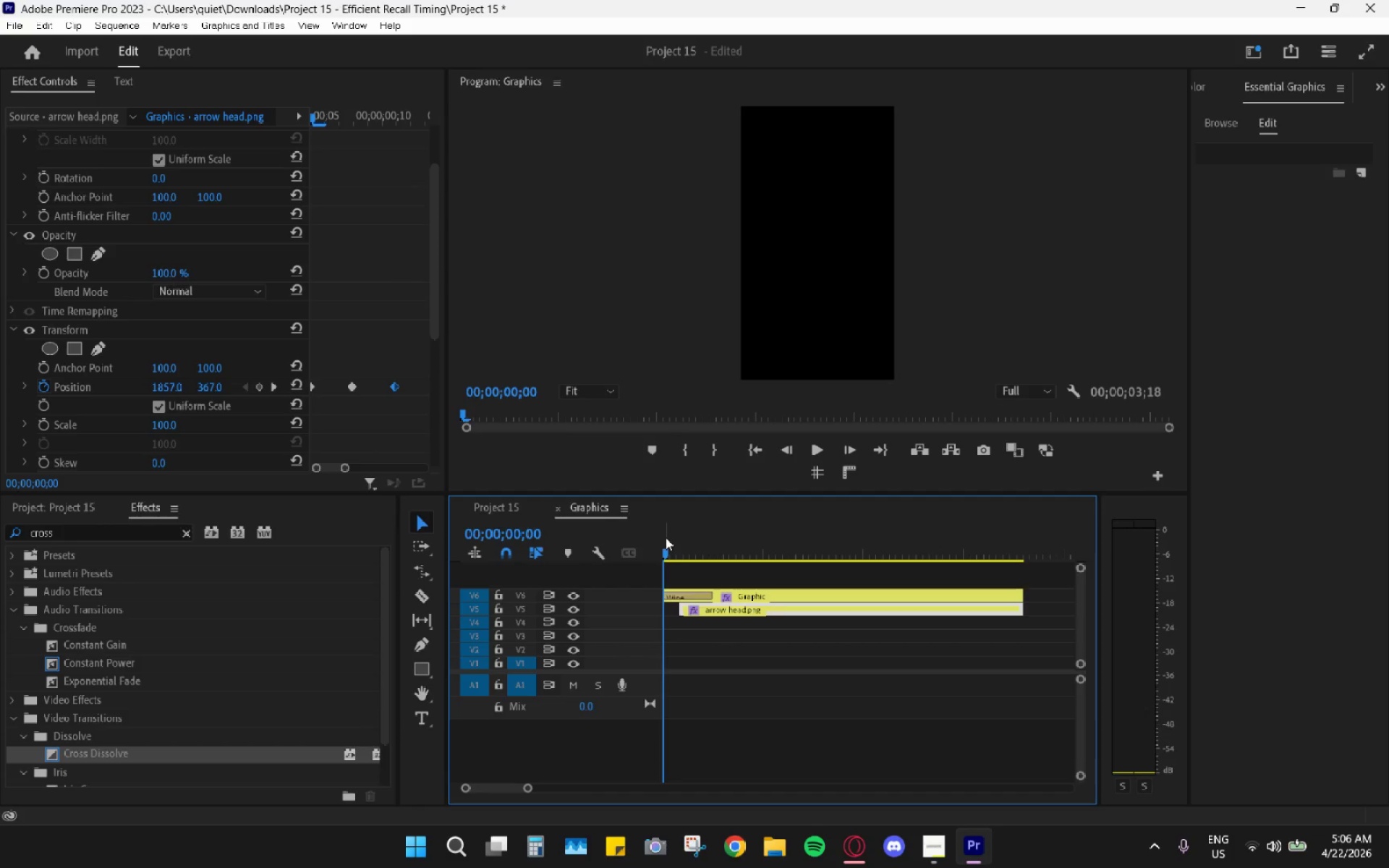 
key(Space)
 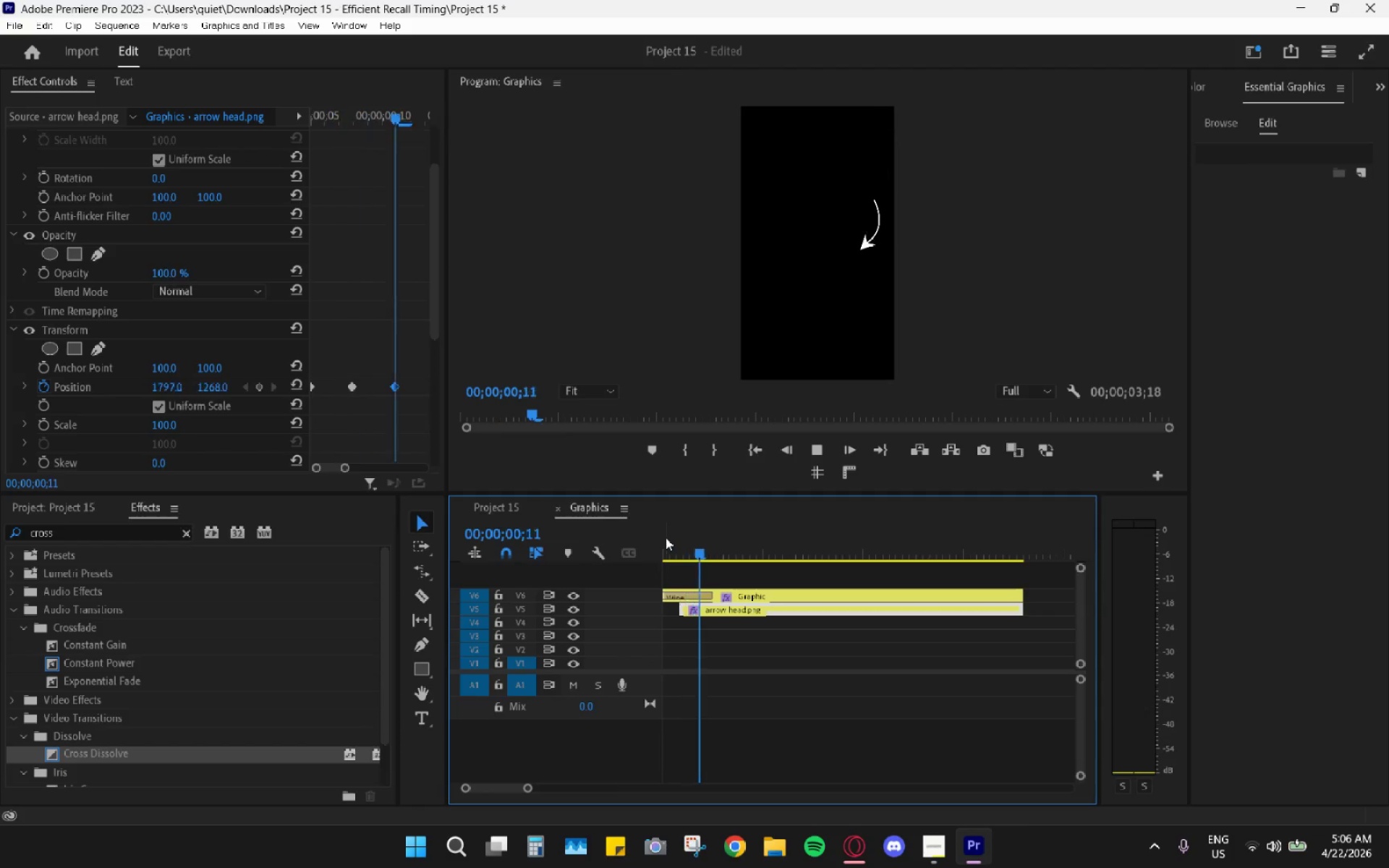 
key(Space)
 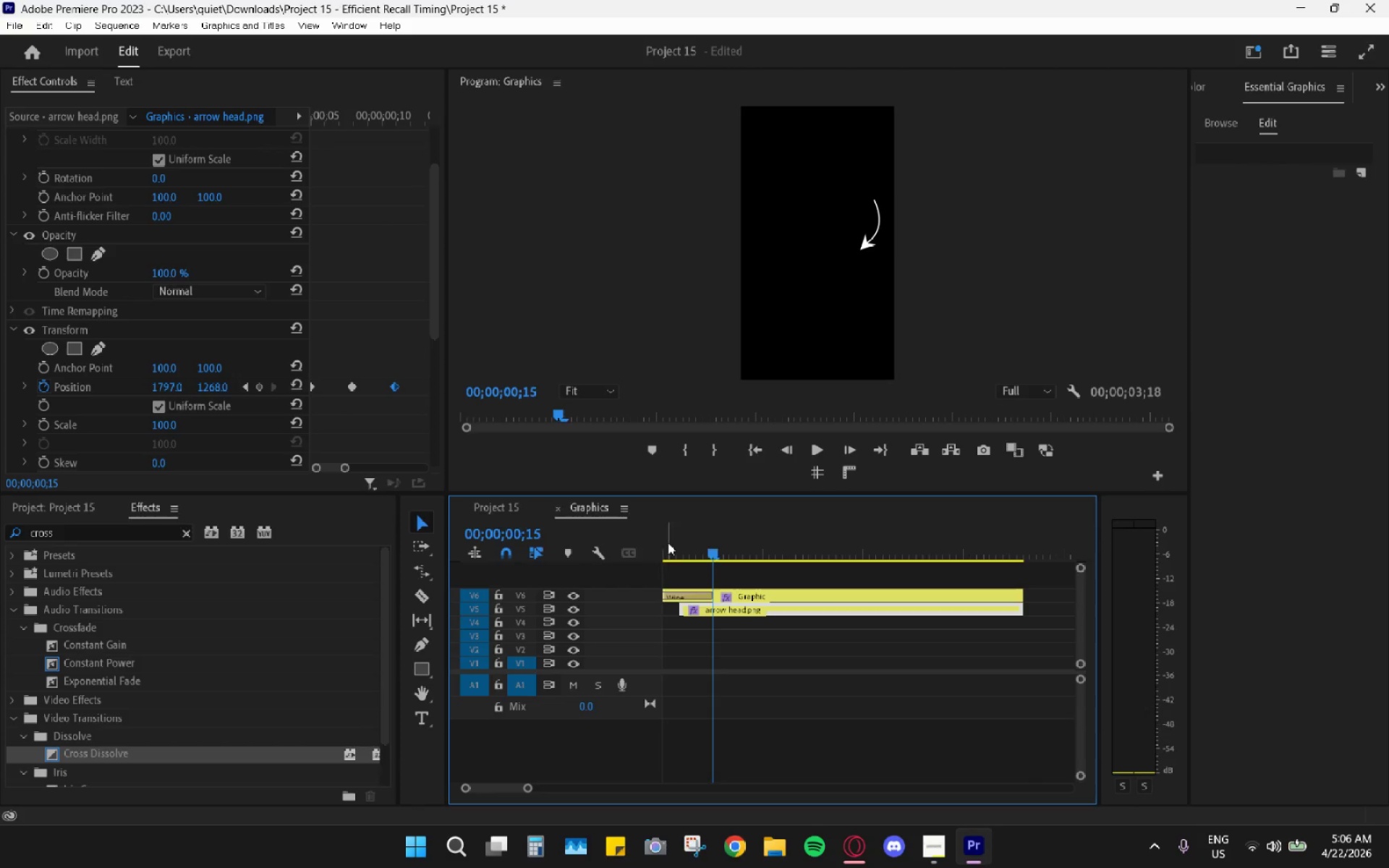 
left_click_drag(start_coordinate=[668, 542], to_coordinate=[690, 549])
 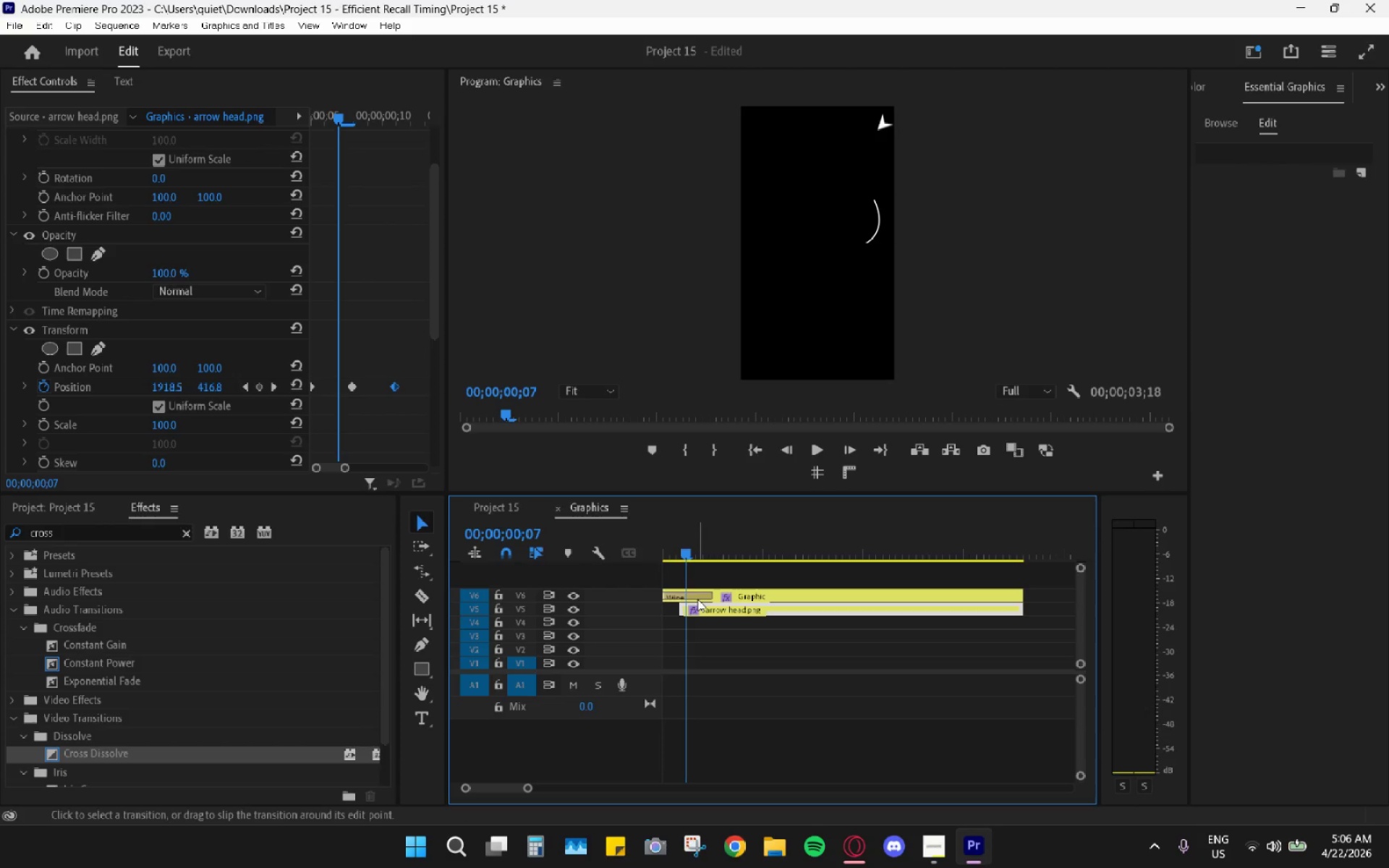 
left_click([695, 597])
 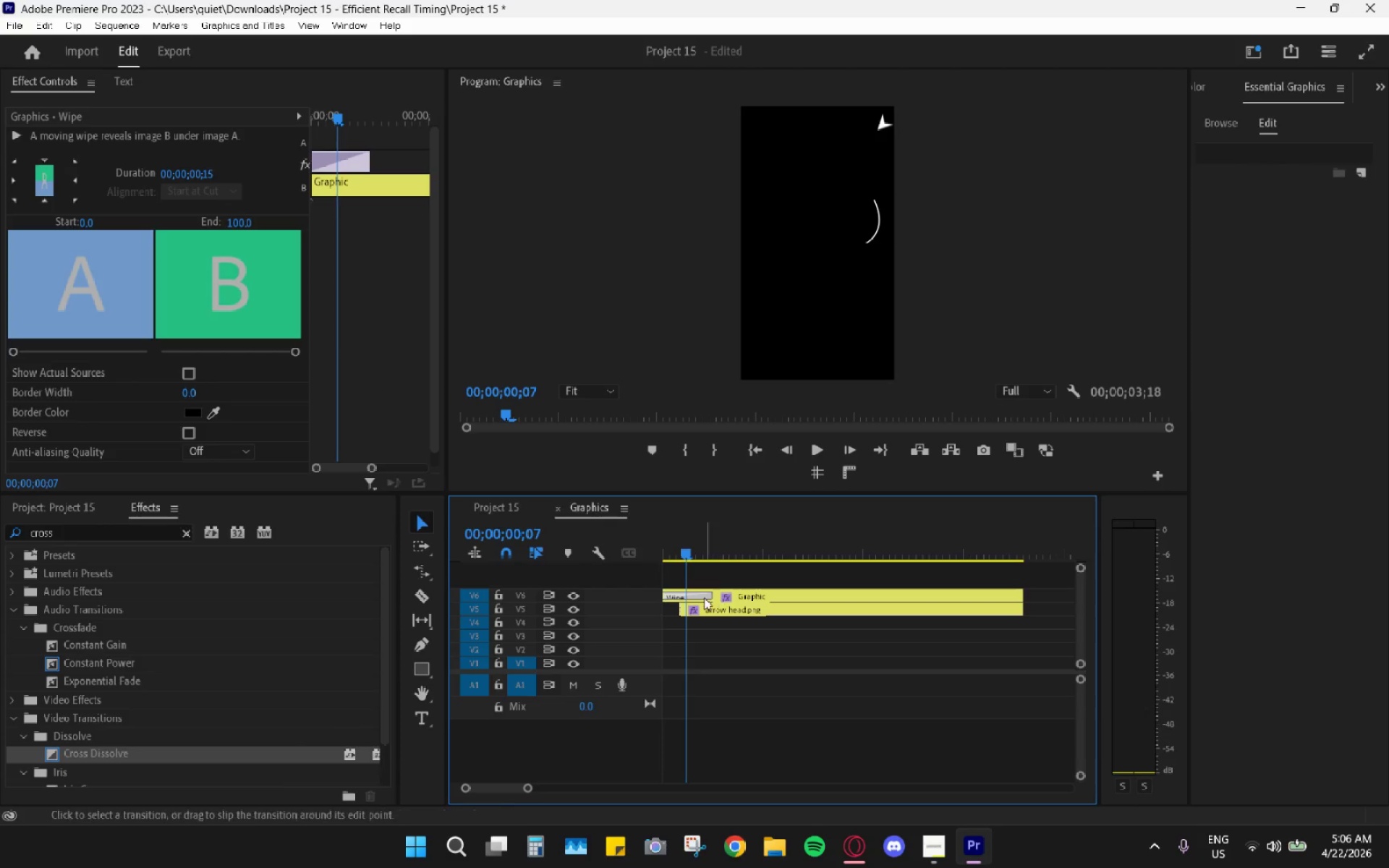 
left_click_drag(start_coordinate=[713, 596], to_coordinate=[683, 593])
 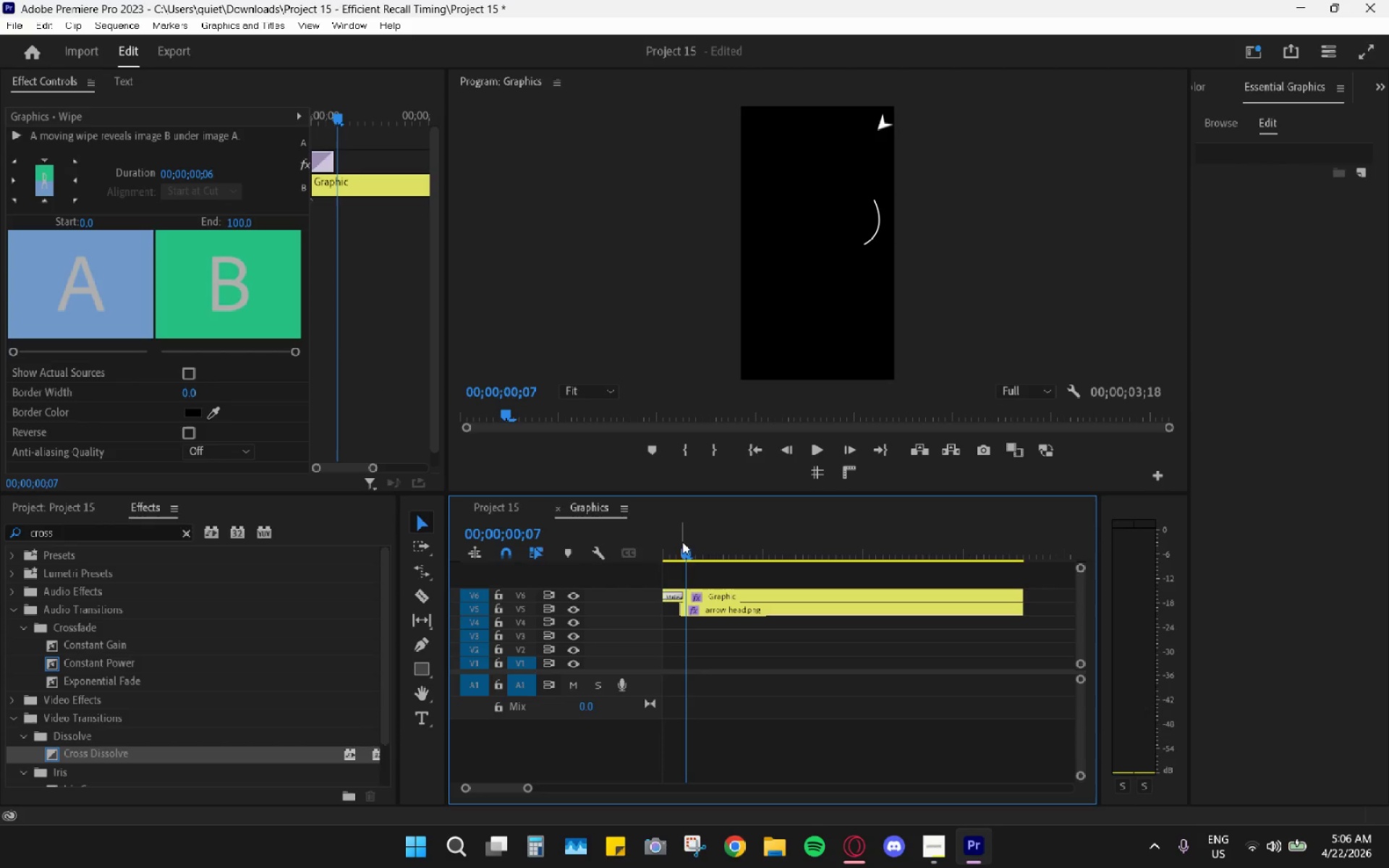 
left_click_drag(start_coordinate=[678, 545], to_coordinate=[679, 553])
 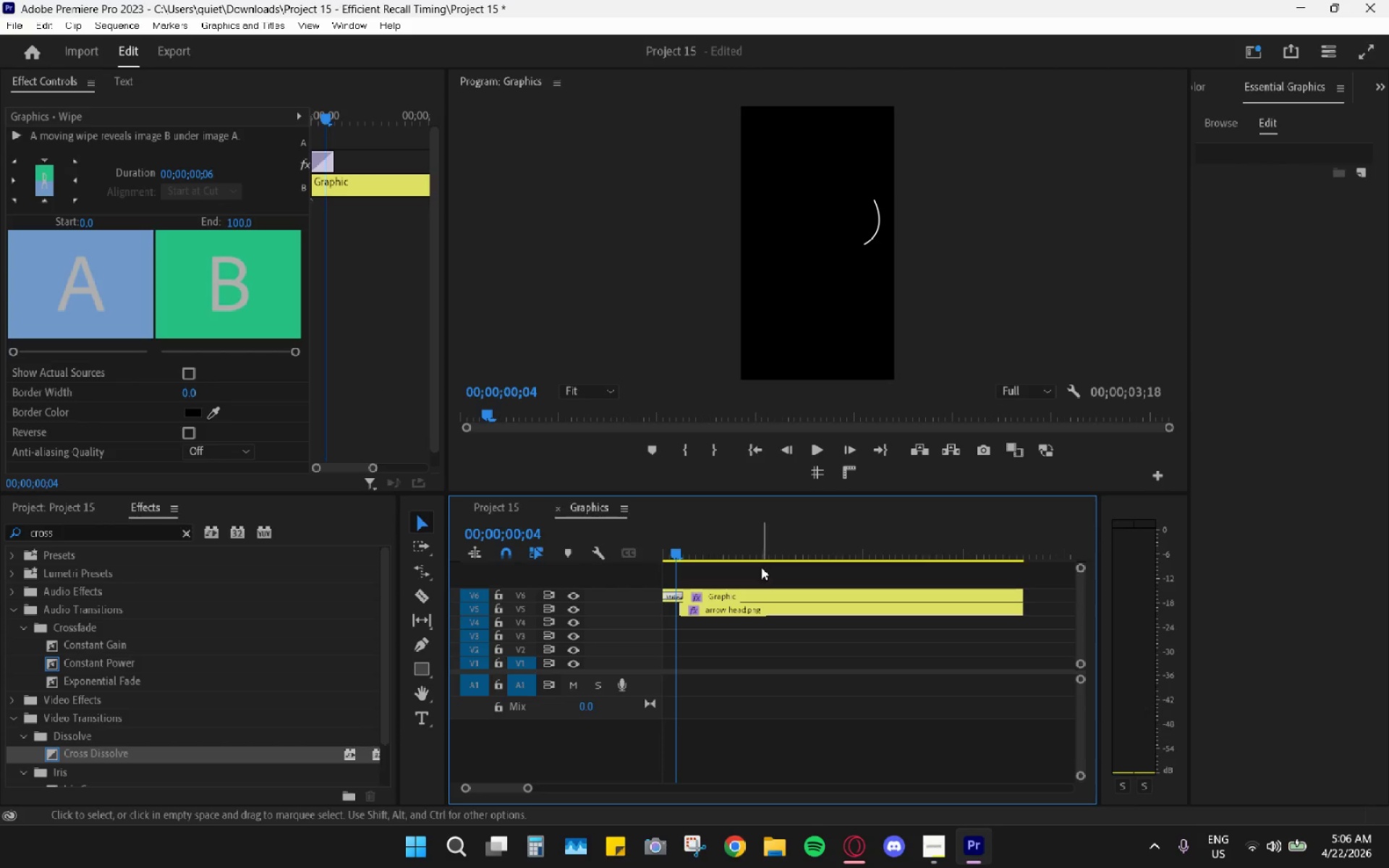 
key(Control+Z)
 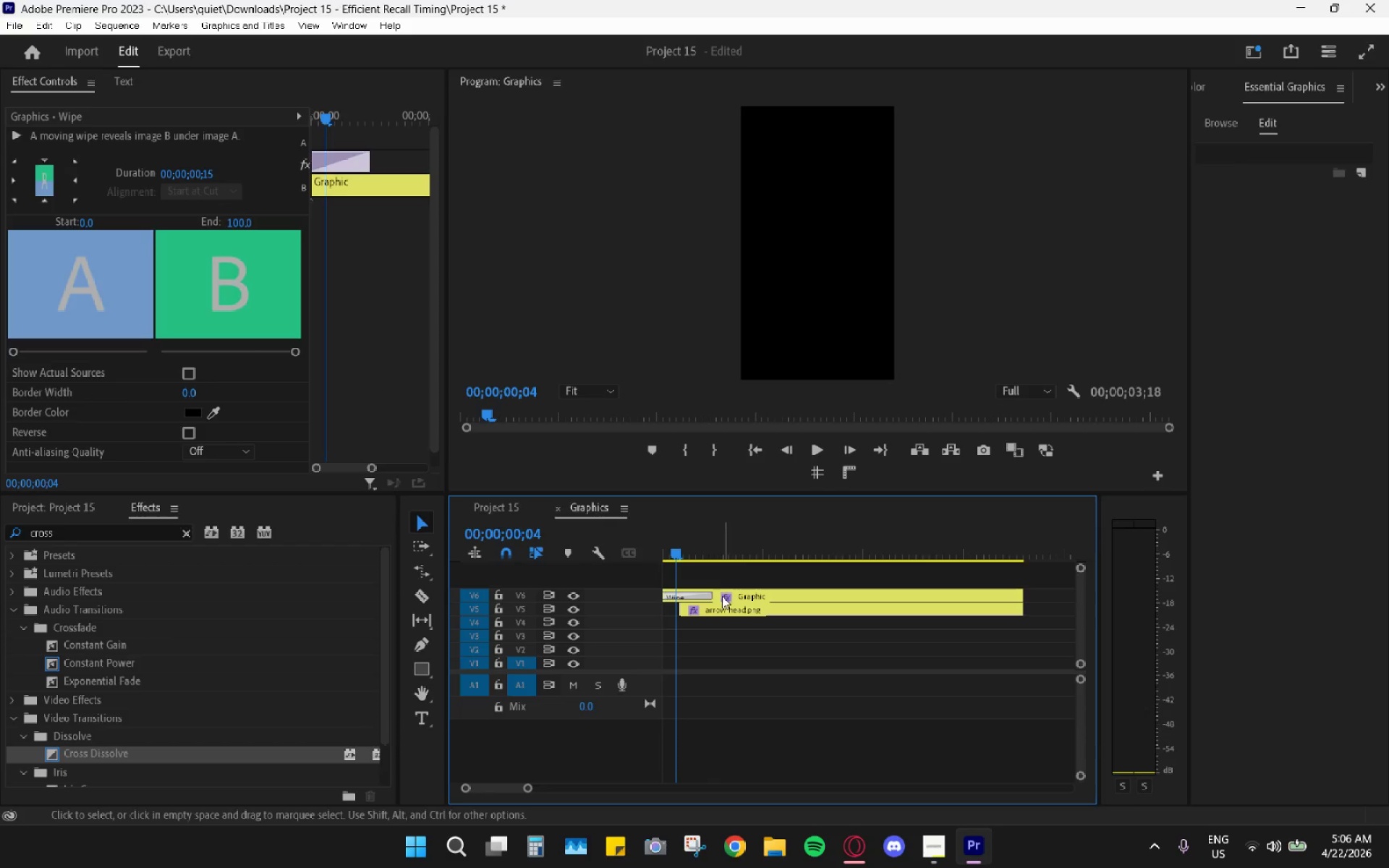 
left_click([735, 592])
 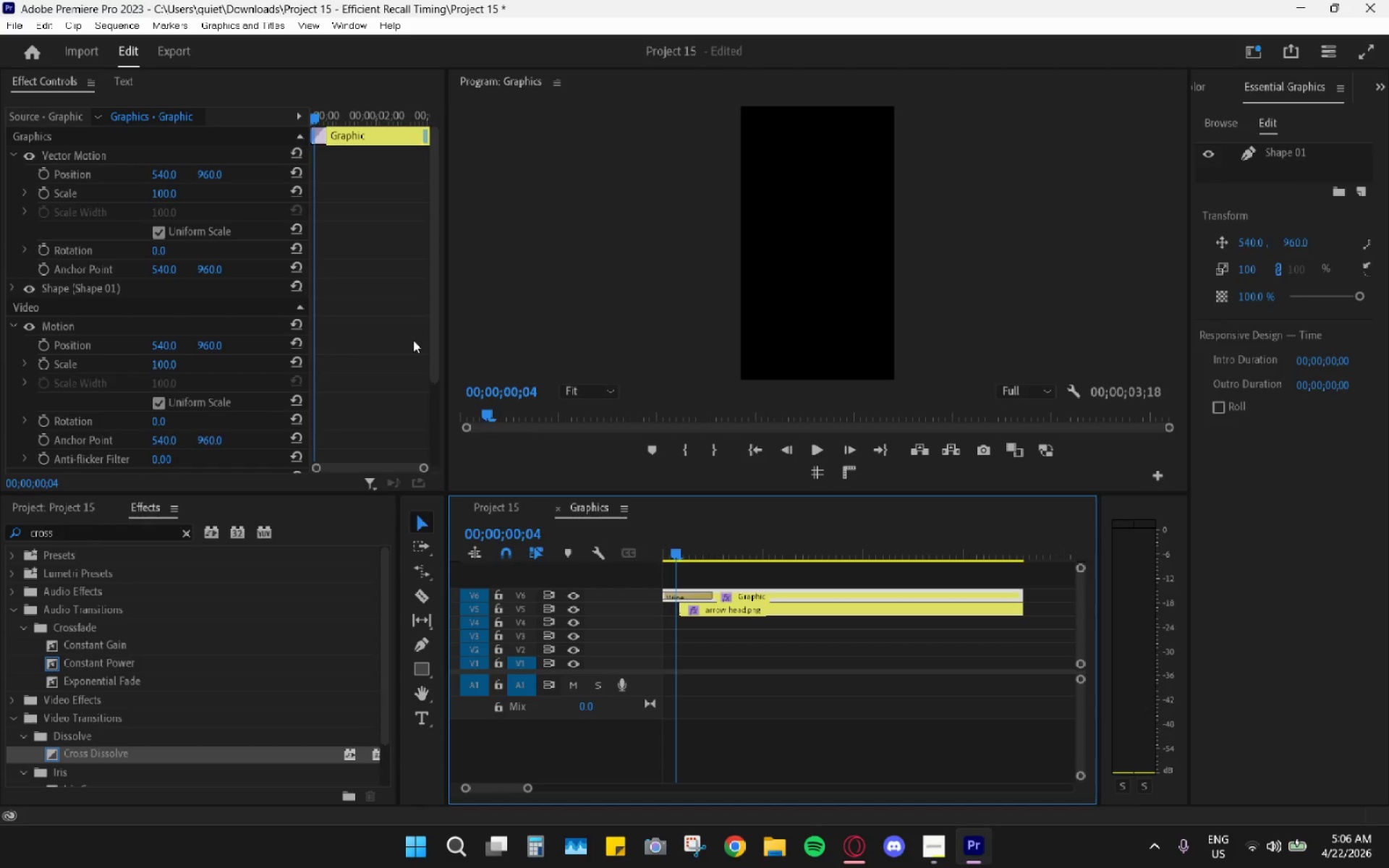 
scroll: coordinate [405, 378], scroll_direction: up, amount: 4.0
 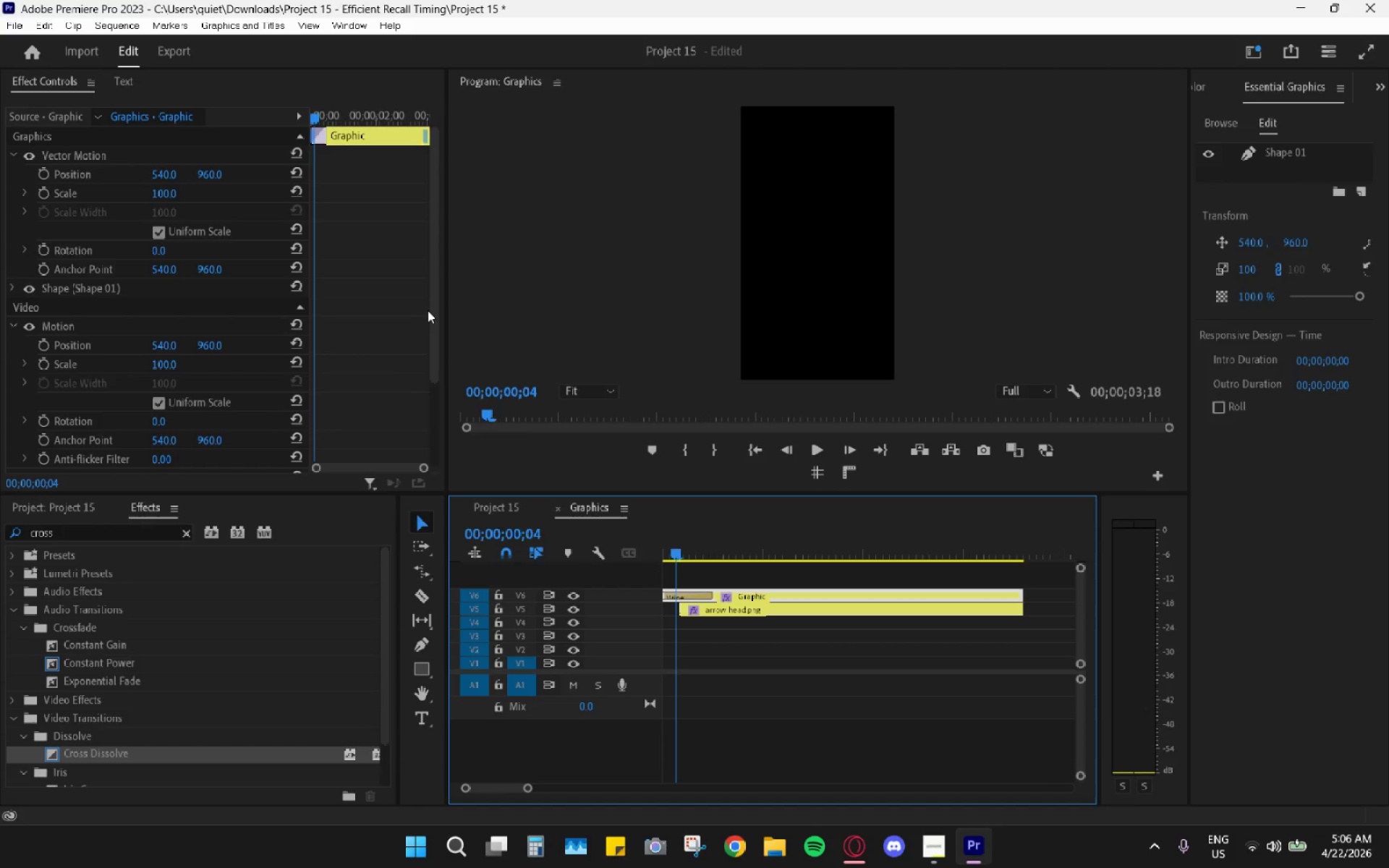 
left_click_drag(start_coordinate=[429, 307], to_coordinate=[428, 400])
 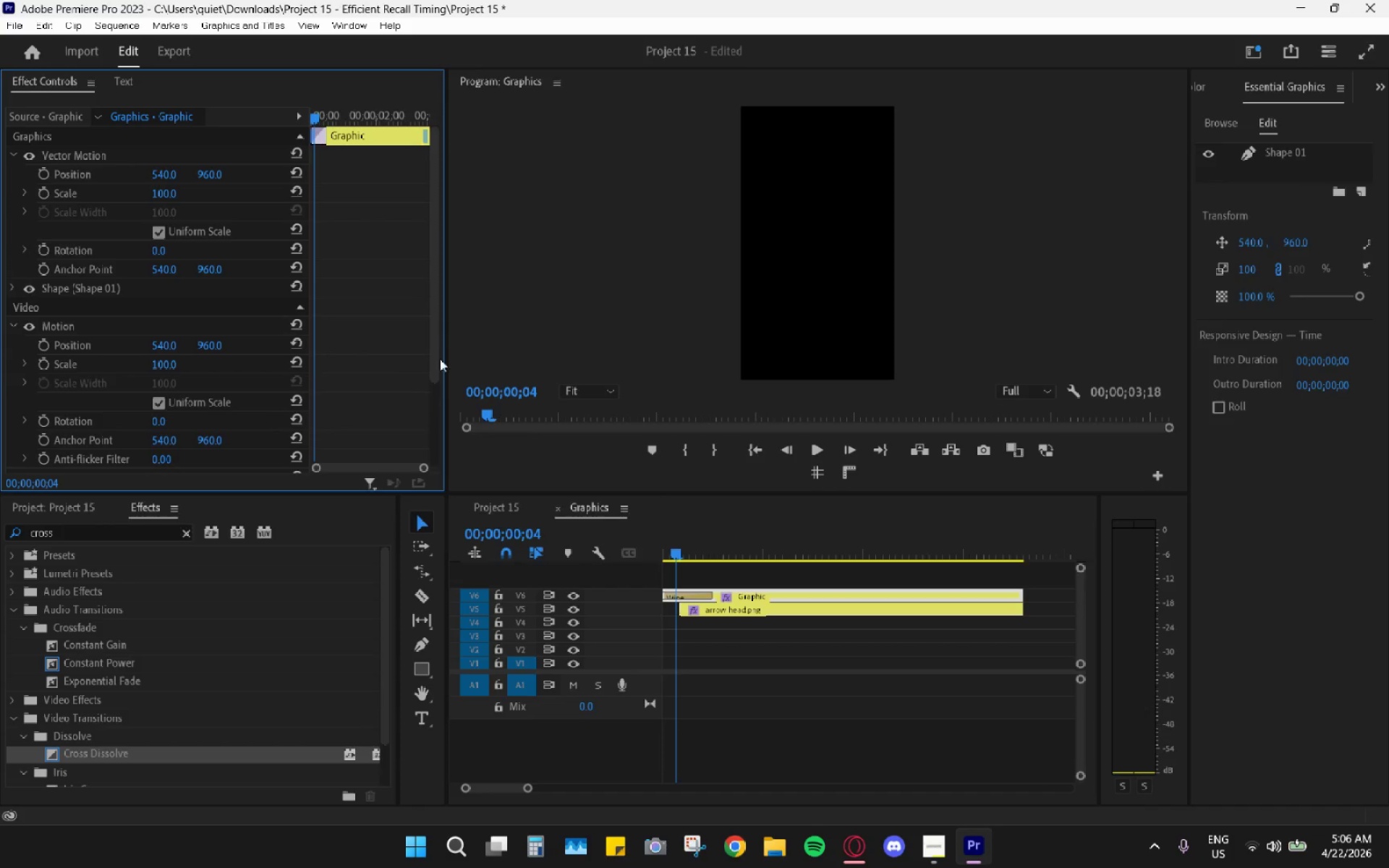 
left_click_drag(start_coordinate=[441, 348], to_coordinate=[443, 406])
 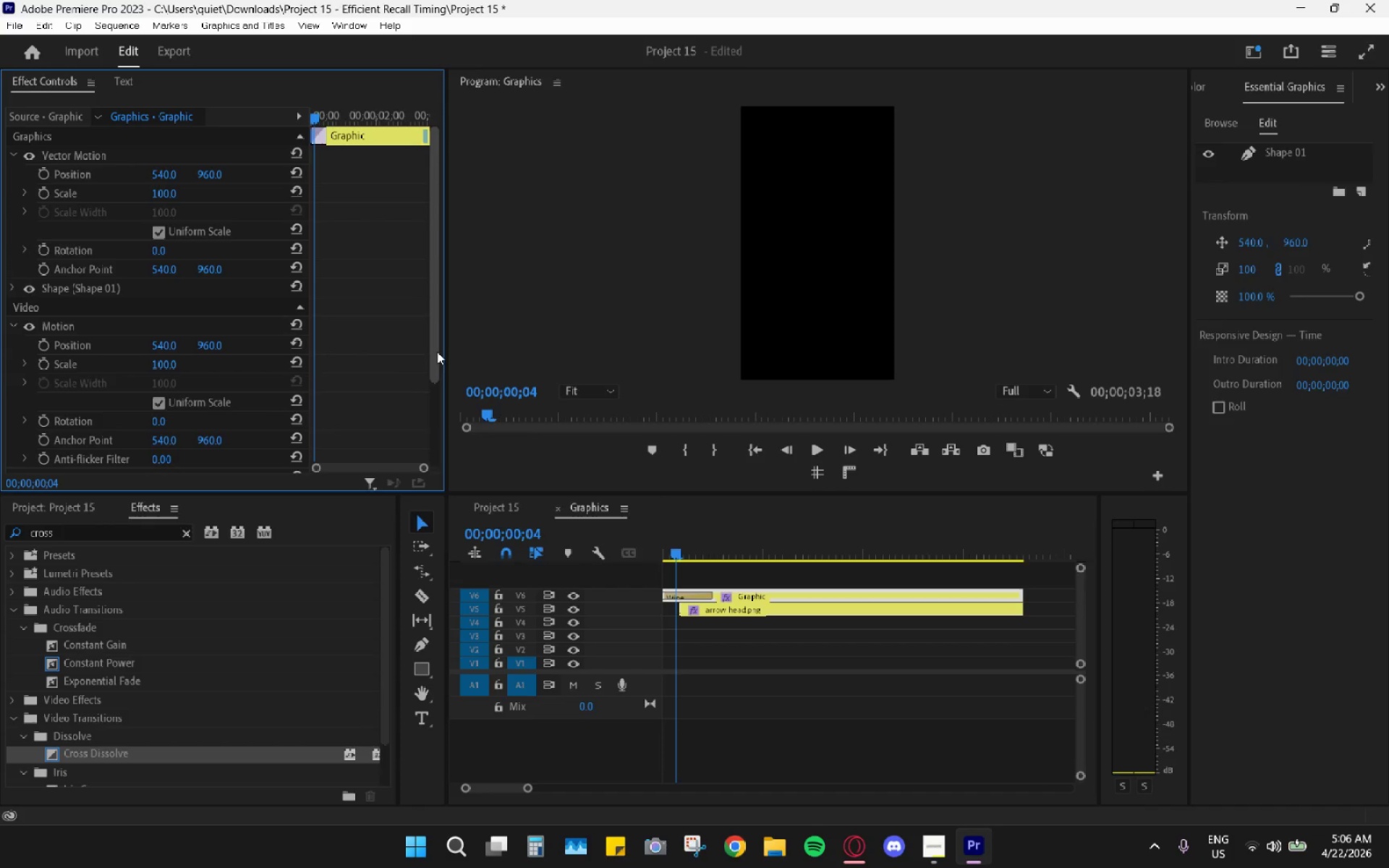 
left_click_drag(start_coordinate=[437, 351], to_coordinate=[428, 482])
 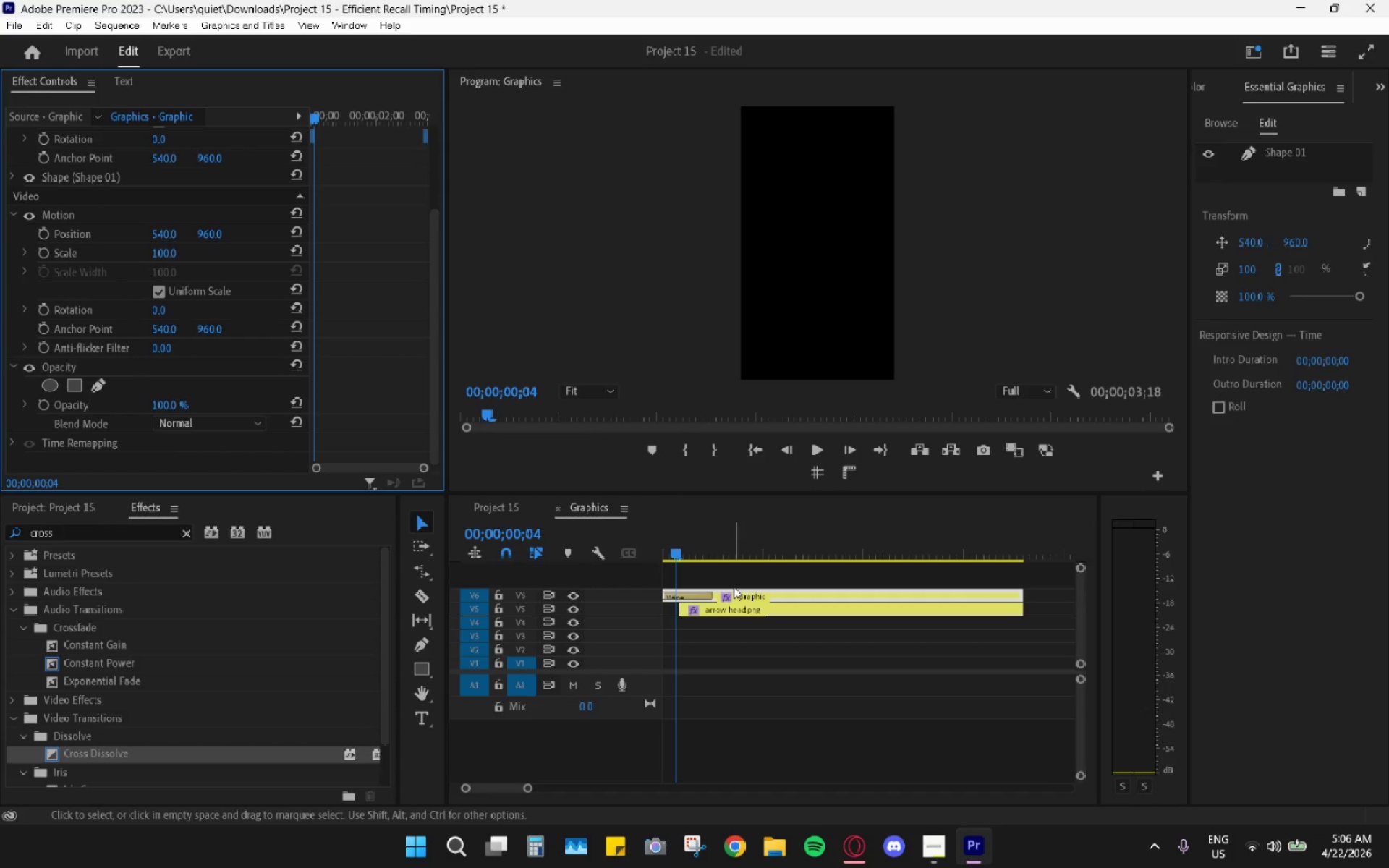 
left_click_drag(start_coordinate=[702, 556], to_coordinate=[696, 554])
 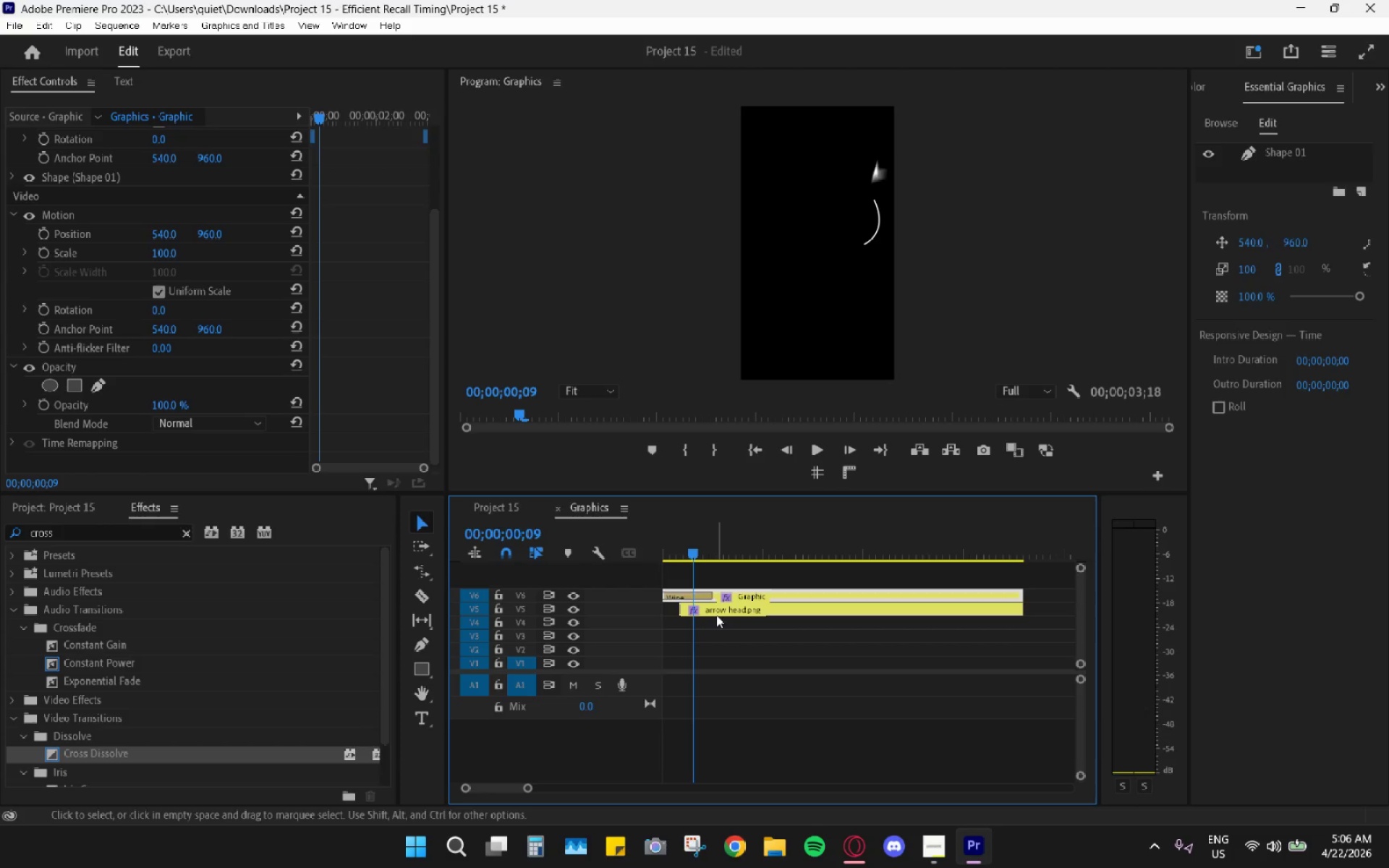 
left_click([716, 615])
 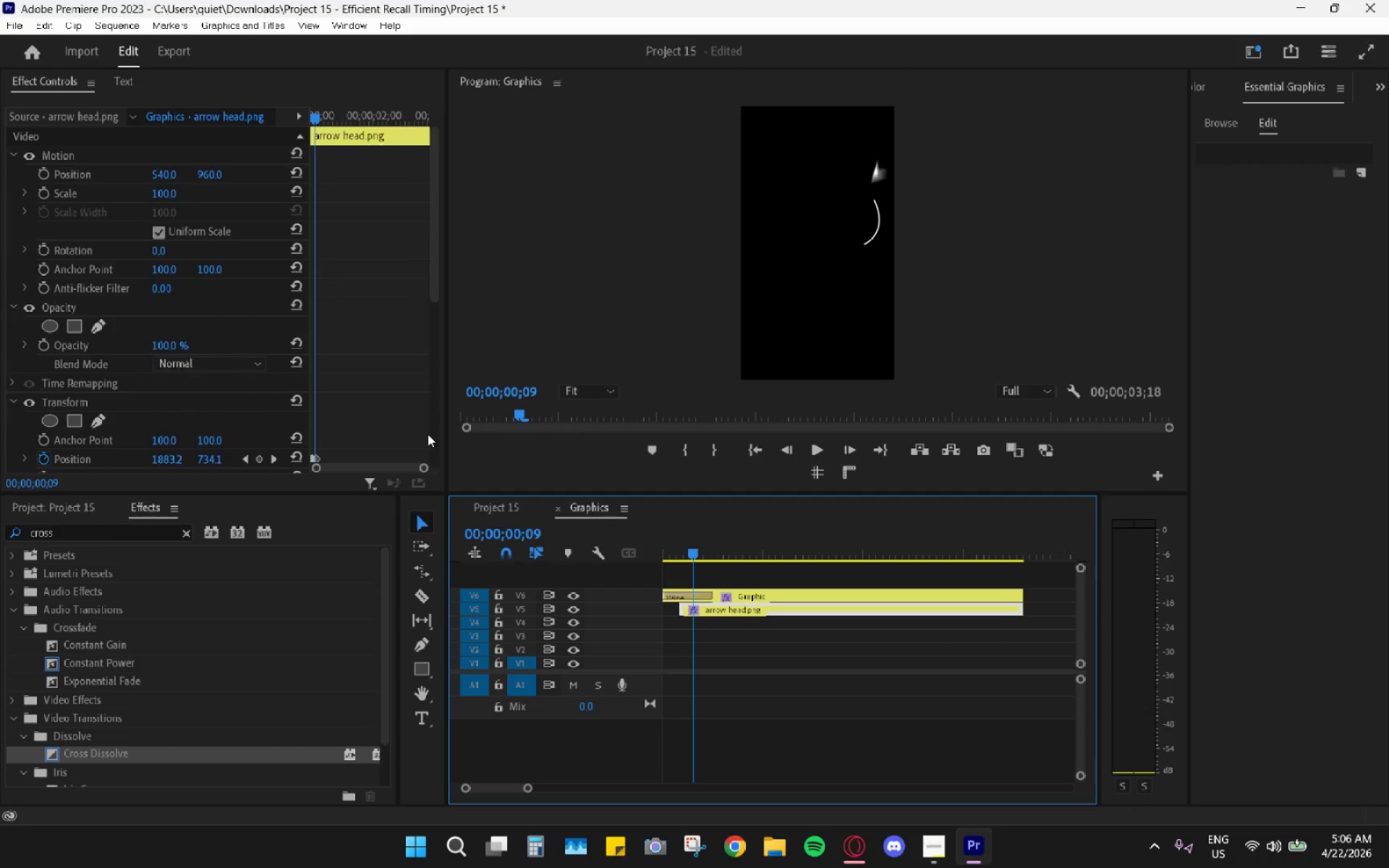 
scroll: coordinate [386, 424], scroll_direction: down, amount: 12.0
 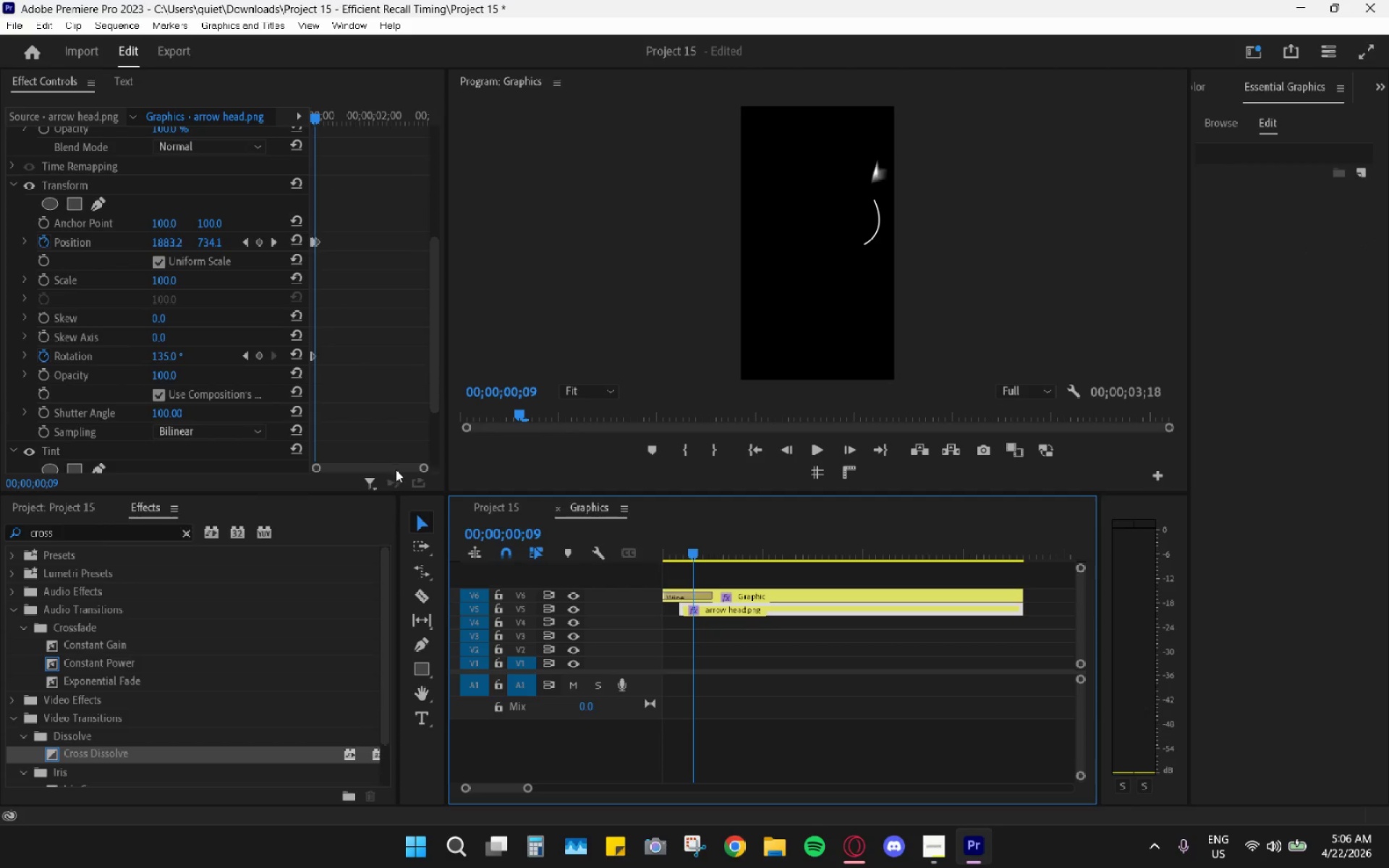 
left_click_drag(start_coordinate=[419, 468], to_coordinate=[365, 462])
 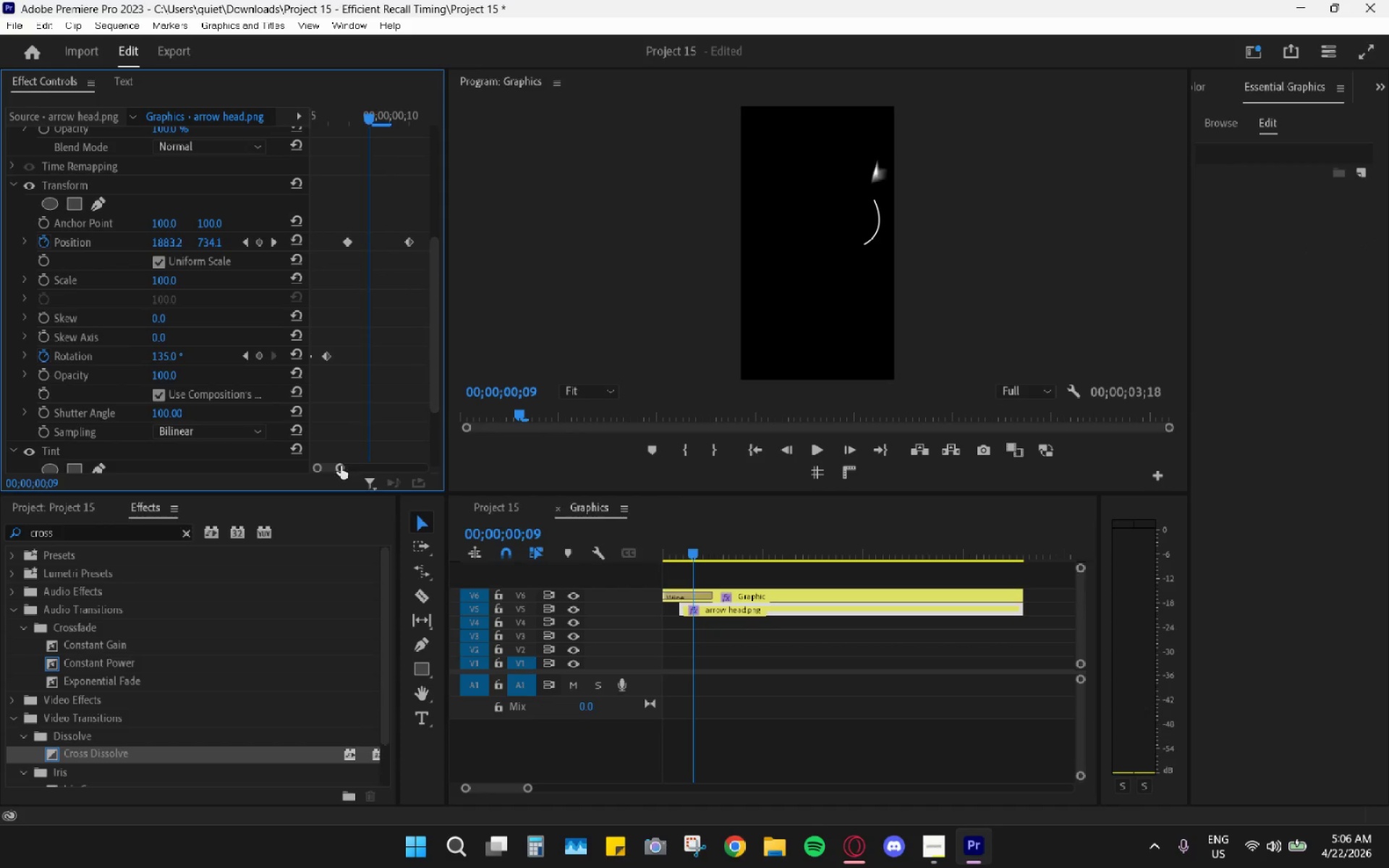 
left_click_drag(start_coordinate=[339, 467], to_coordinate=[346, 470])
 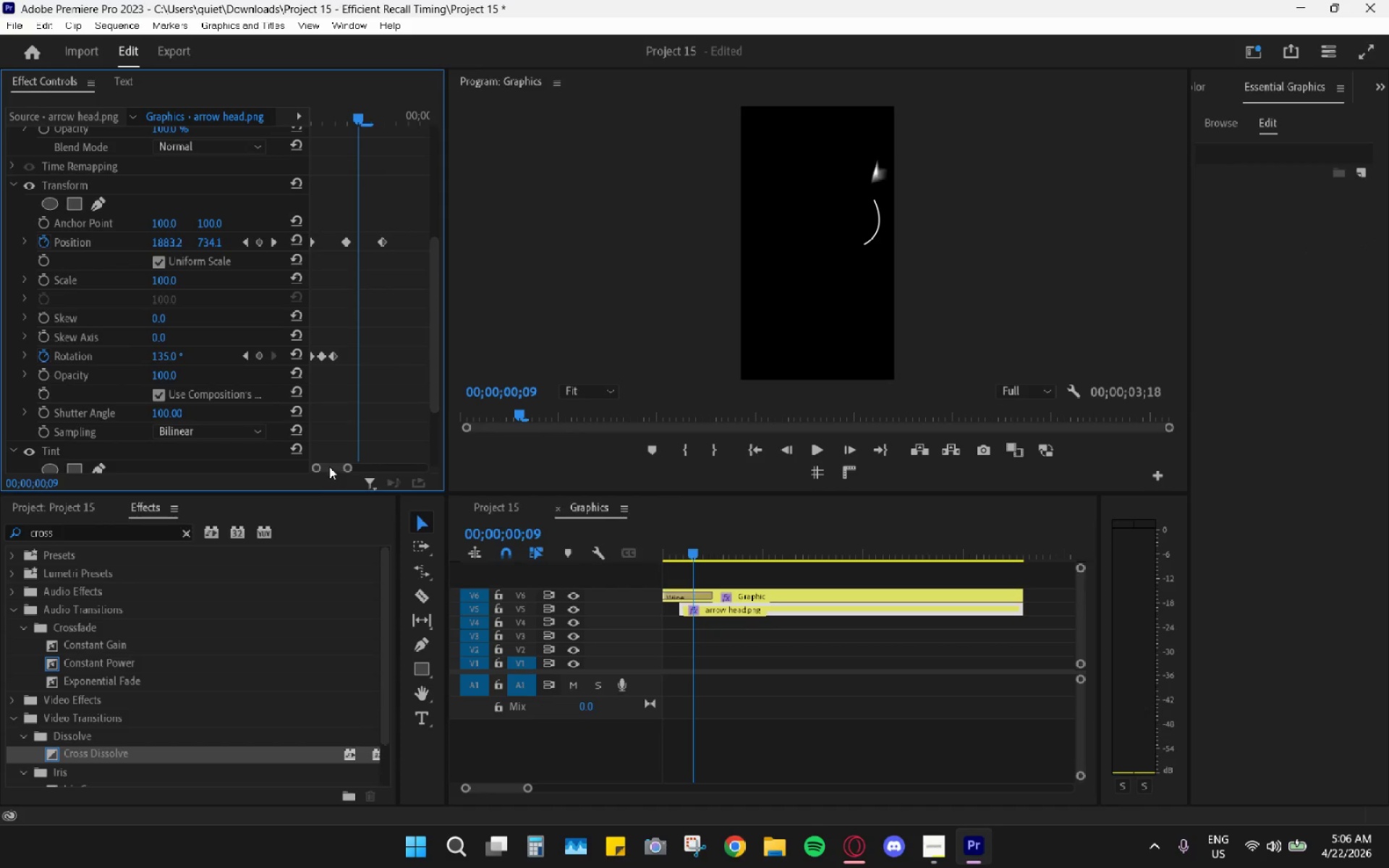 
left_click_drag(start_coordinate=[328, 467], to_coordinate=[294, 460])
 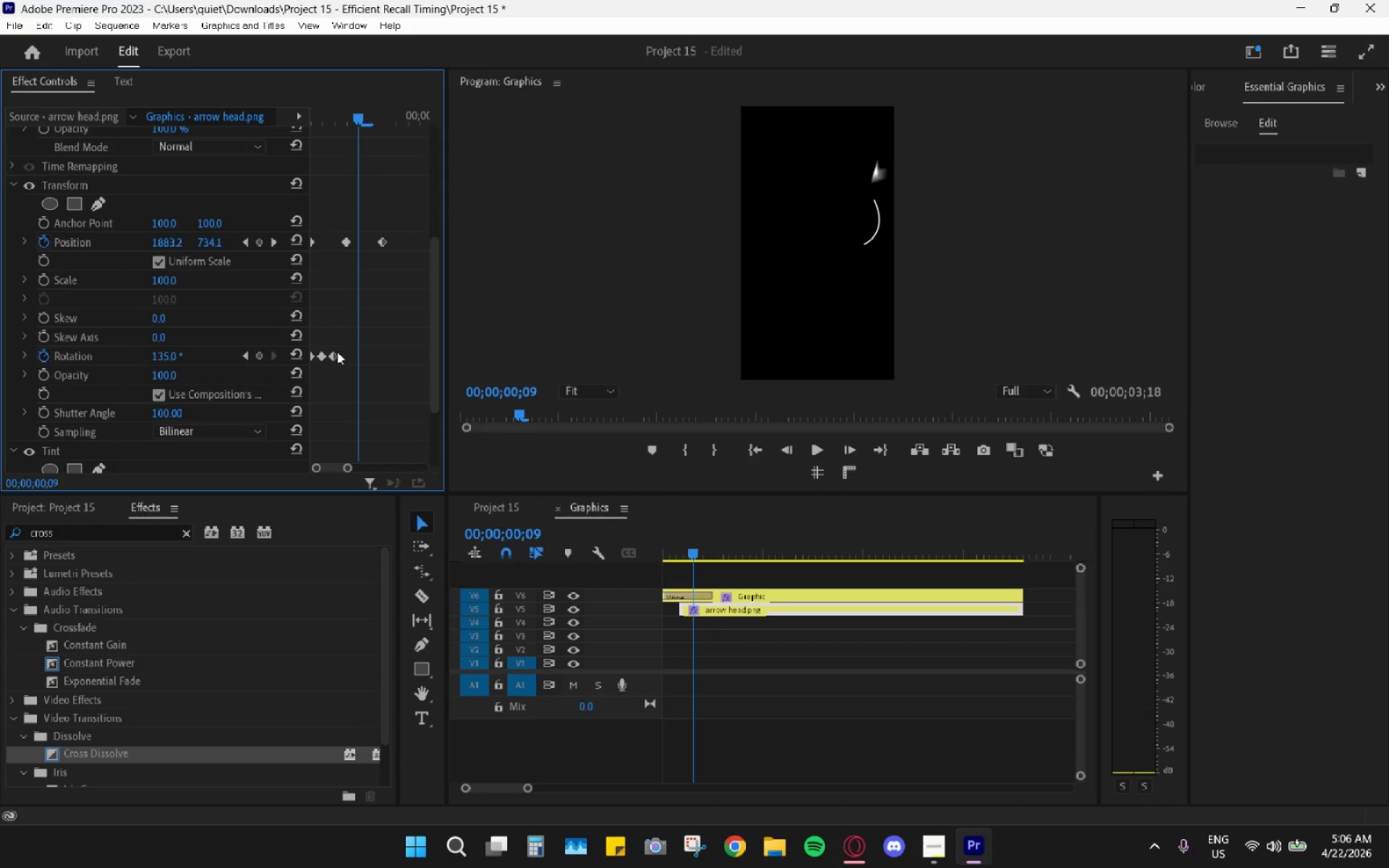 
left_click_drag(start_coordinate=[335, 354], to_coordinate=[382, 357])
 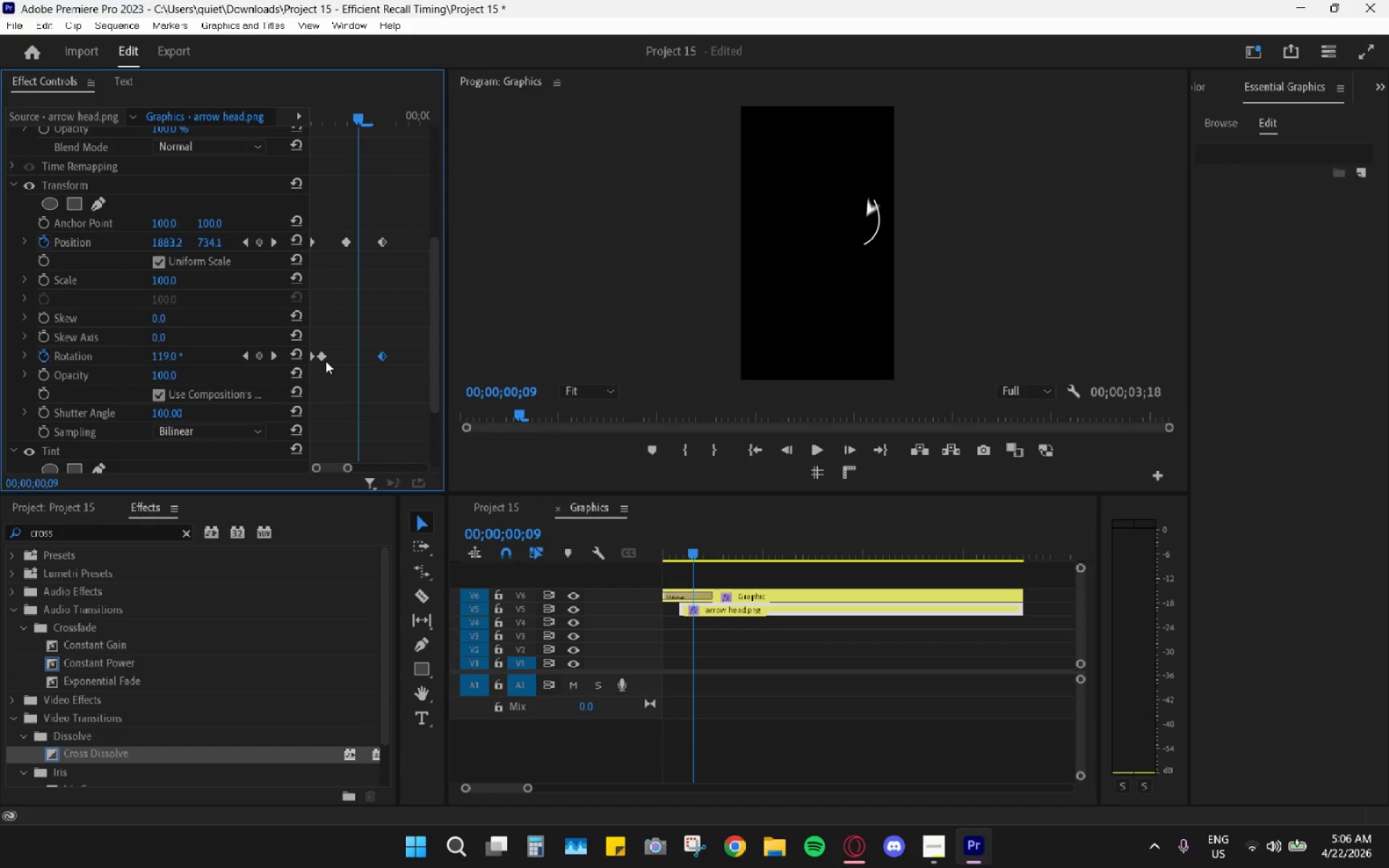 
left_click_drag(start_coordinate=[326, 361], to_coordinate=[347, 357])
 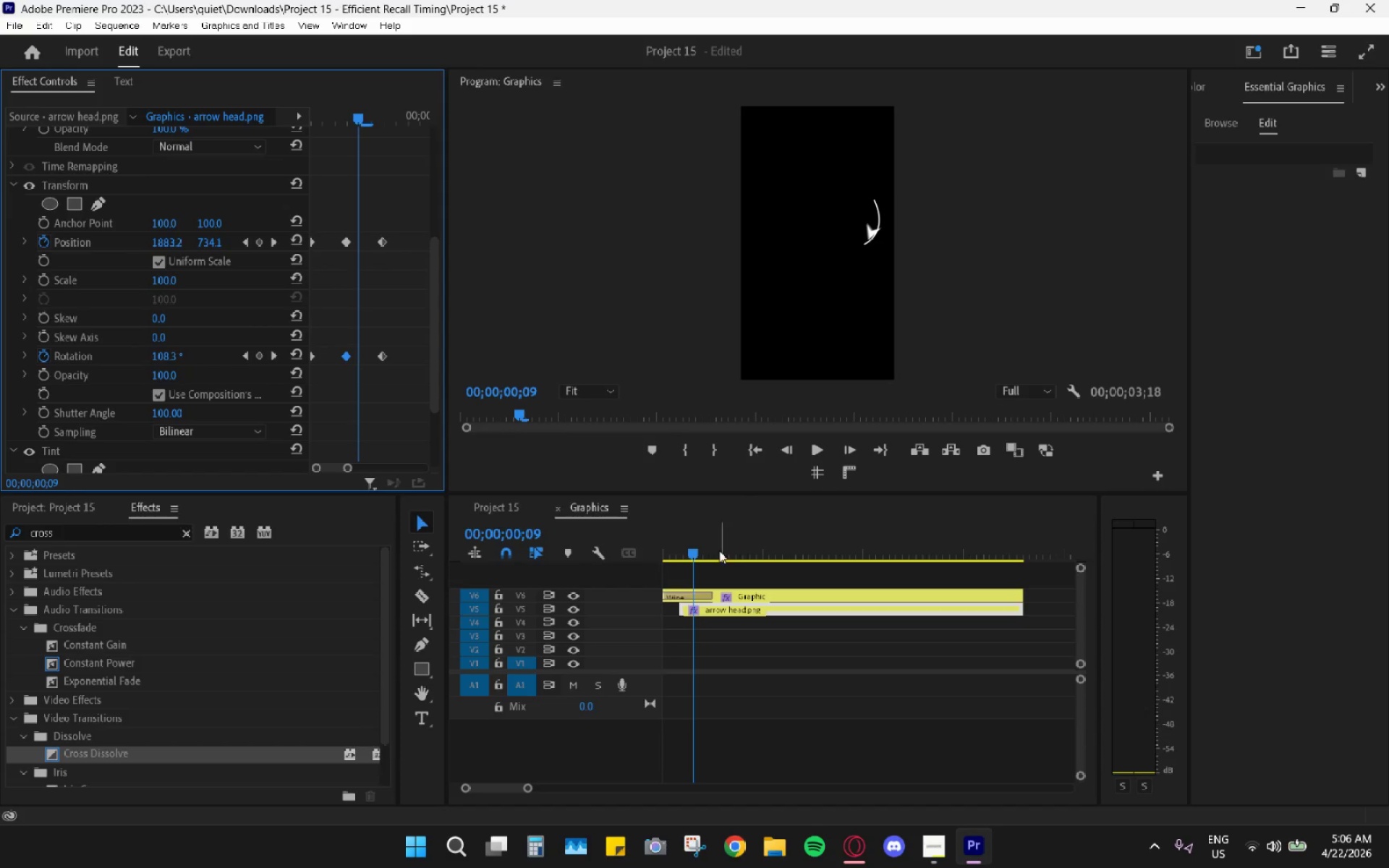 
left_click_drag(start_coordinate=[705, 549], to_coordinate=[715, 553])
 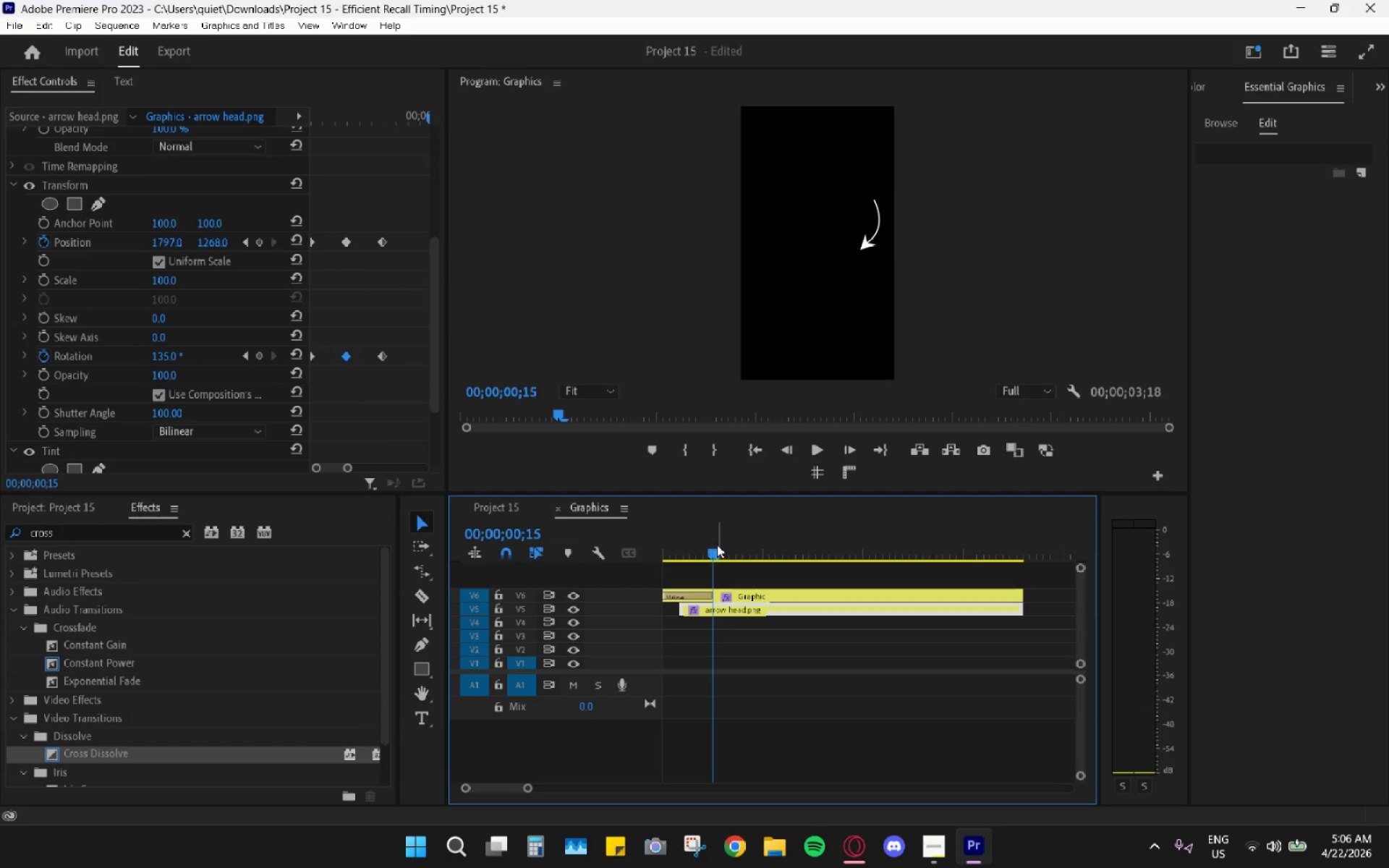 
left_click_drag(start_coordinate=[713, 544], to_coordinate=[681, 541])
 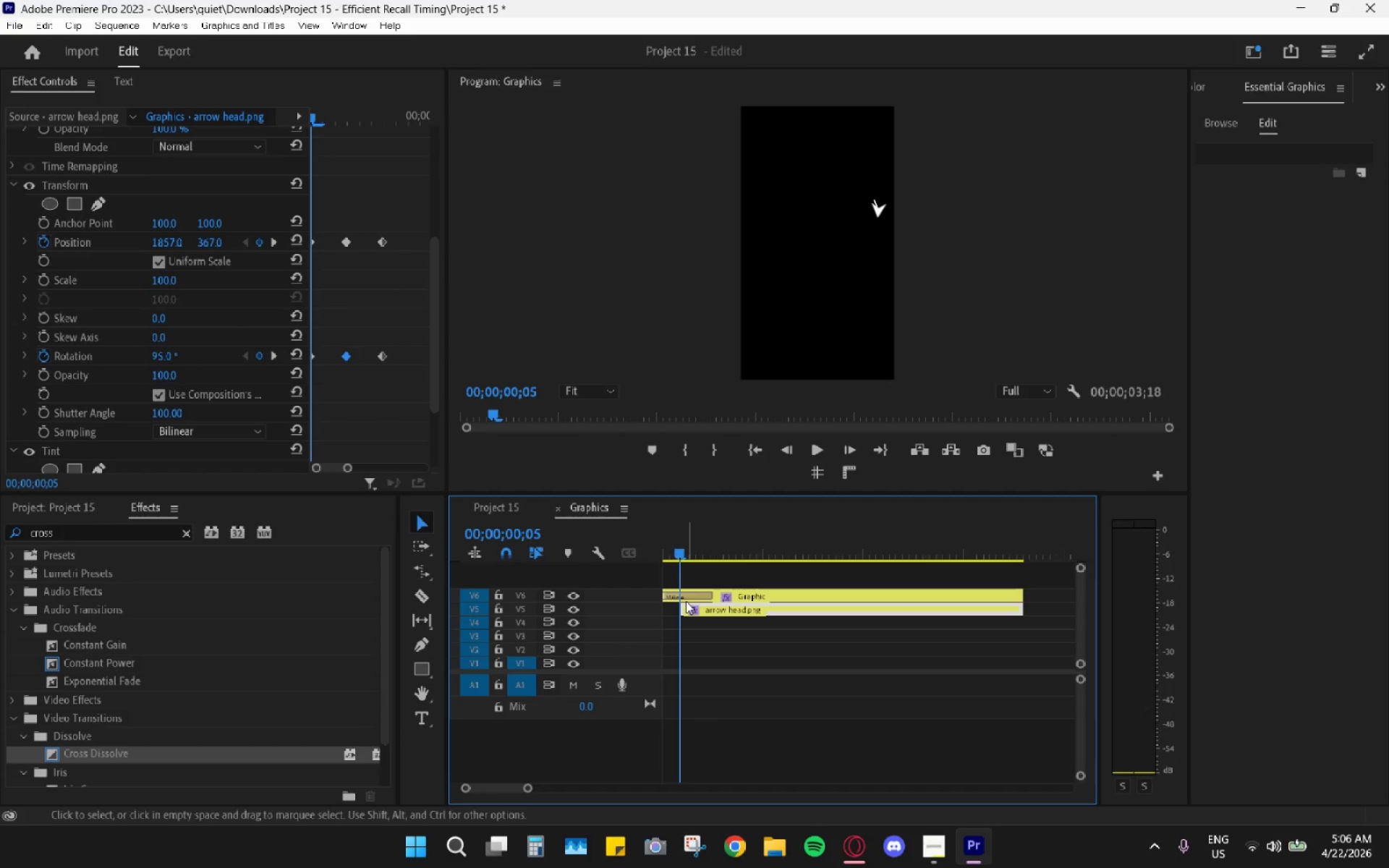 
hold_key(key=AltLeft, duration=0.39)
scroll: coordinate [697, 608], scroll_direction: up, amount: 9.0
 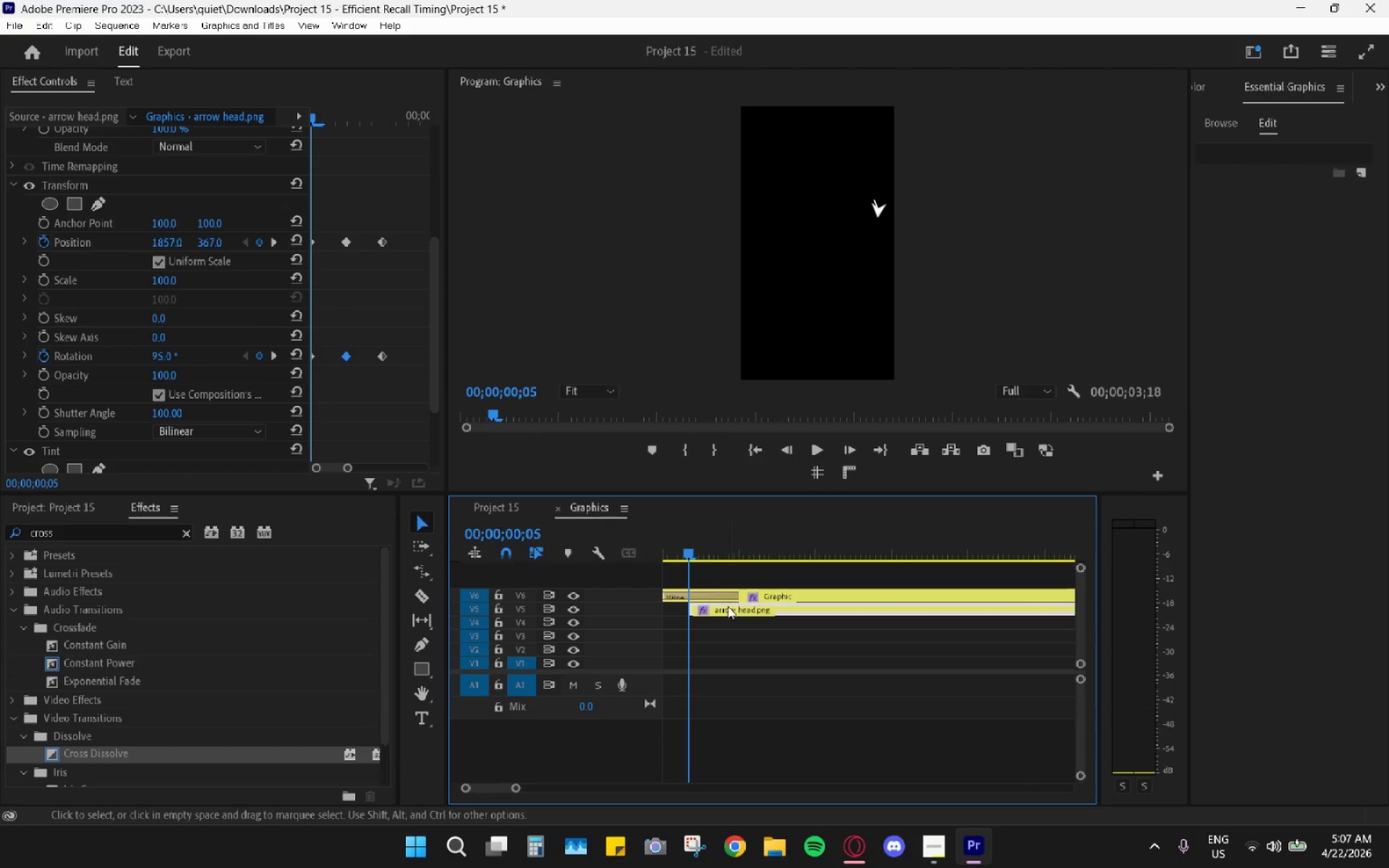 
left_click([731, 608])
 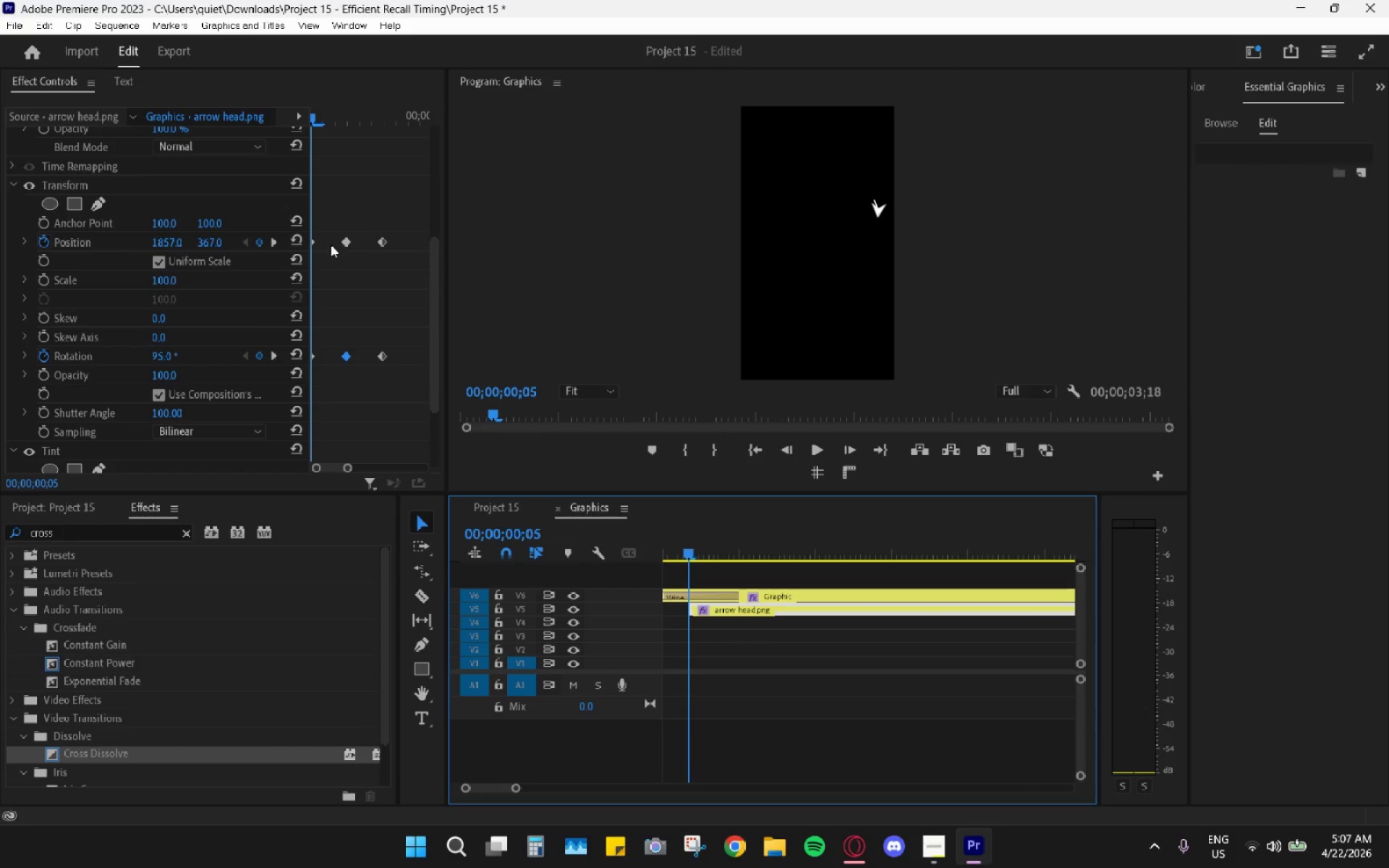 
left_click_drag(start_coordinate=[334, 229], to_coordinate=[386, 375])
 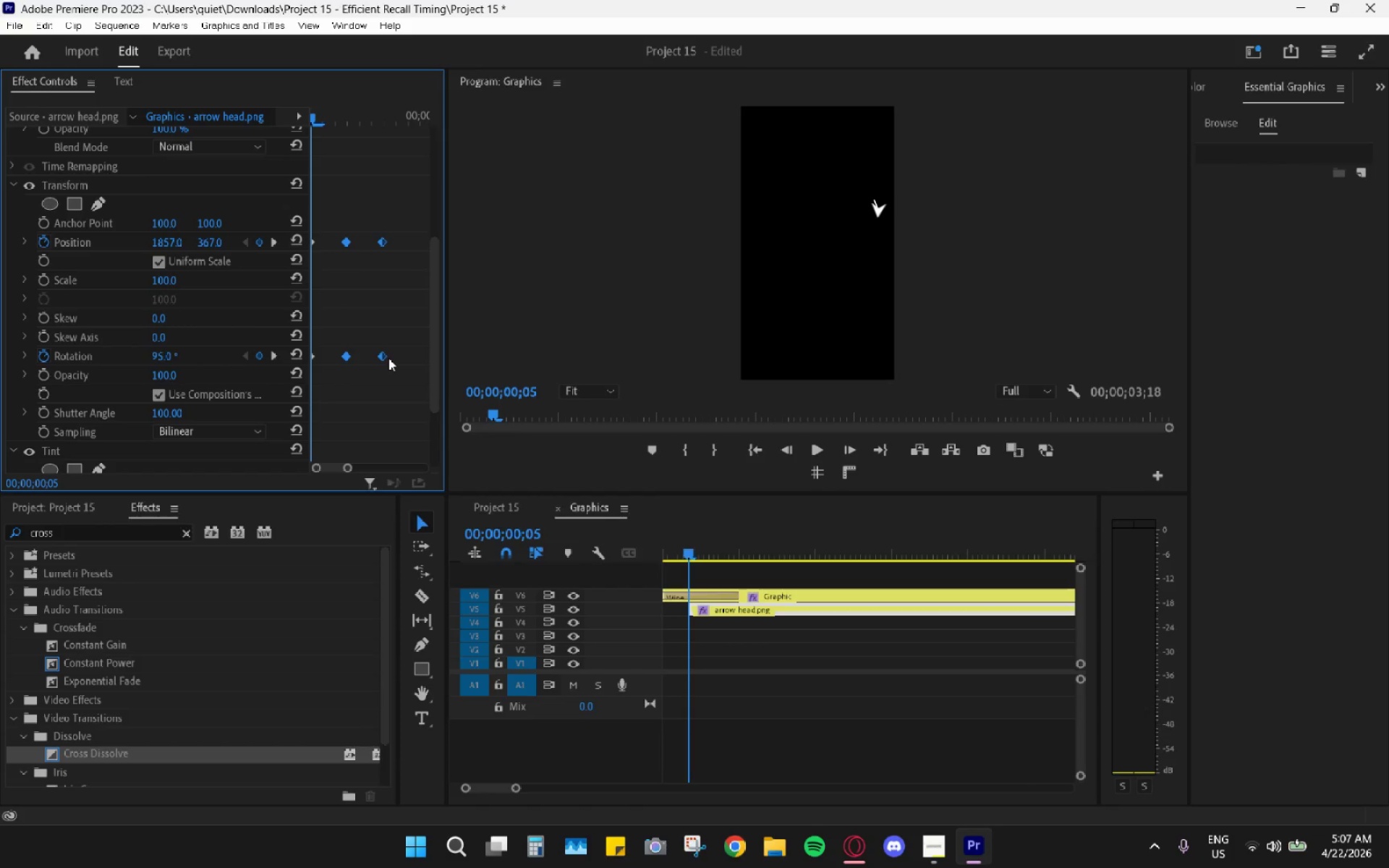 
key(H)
 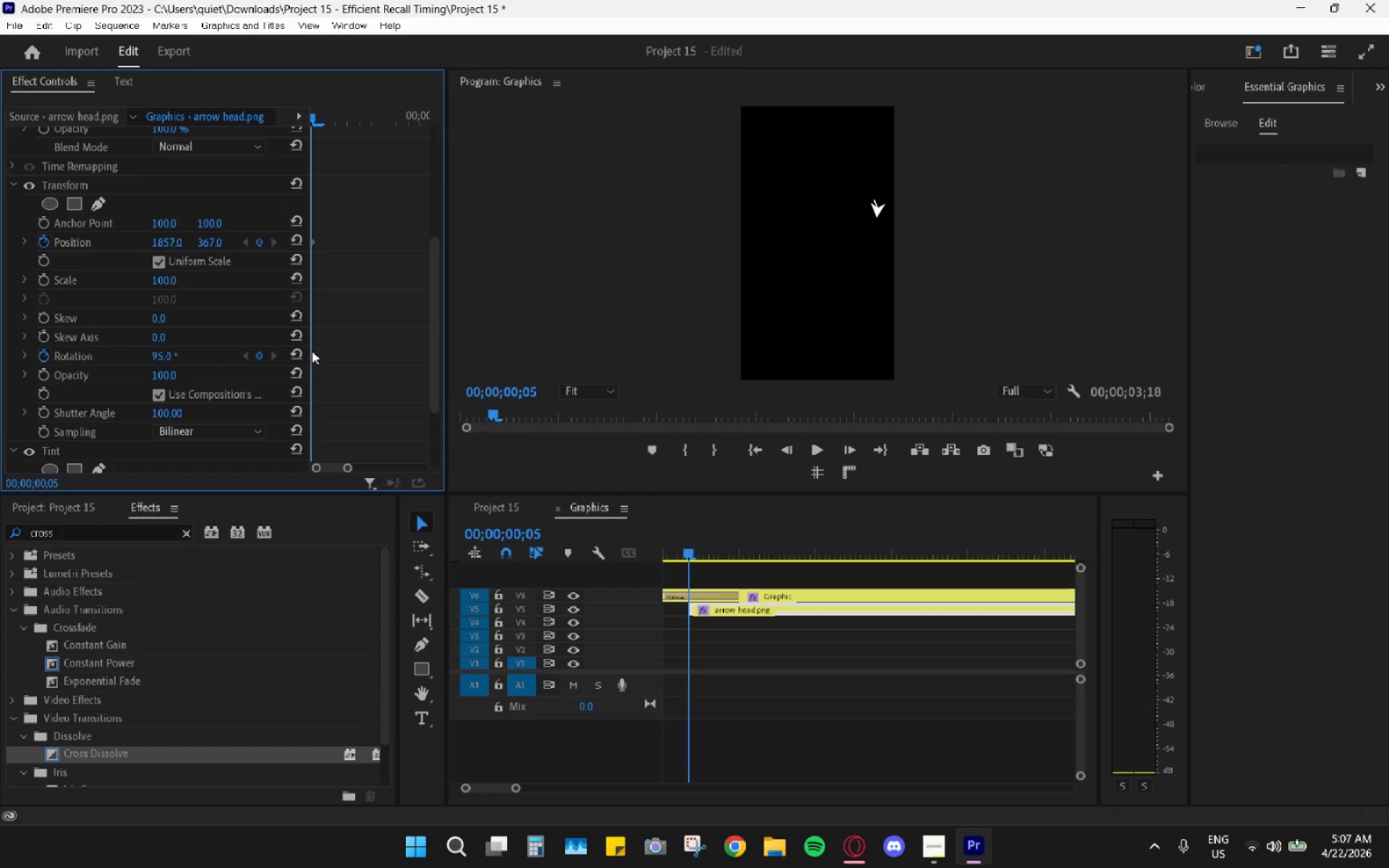 
left_click_drag(start_coordinate=[163, 356], to_coordinate=[134, 357])
 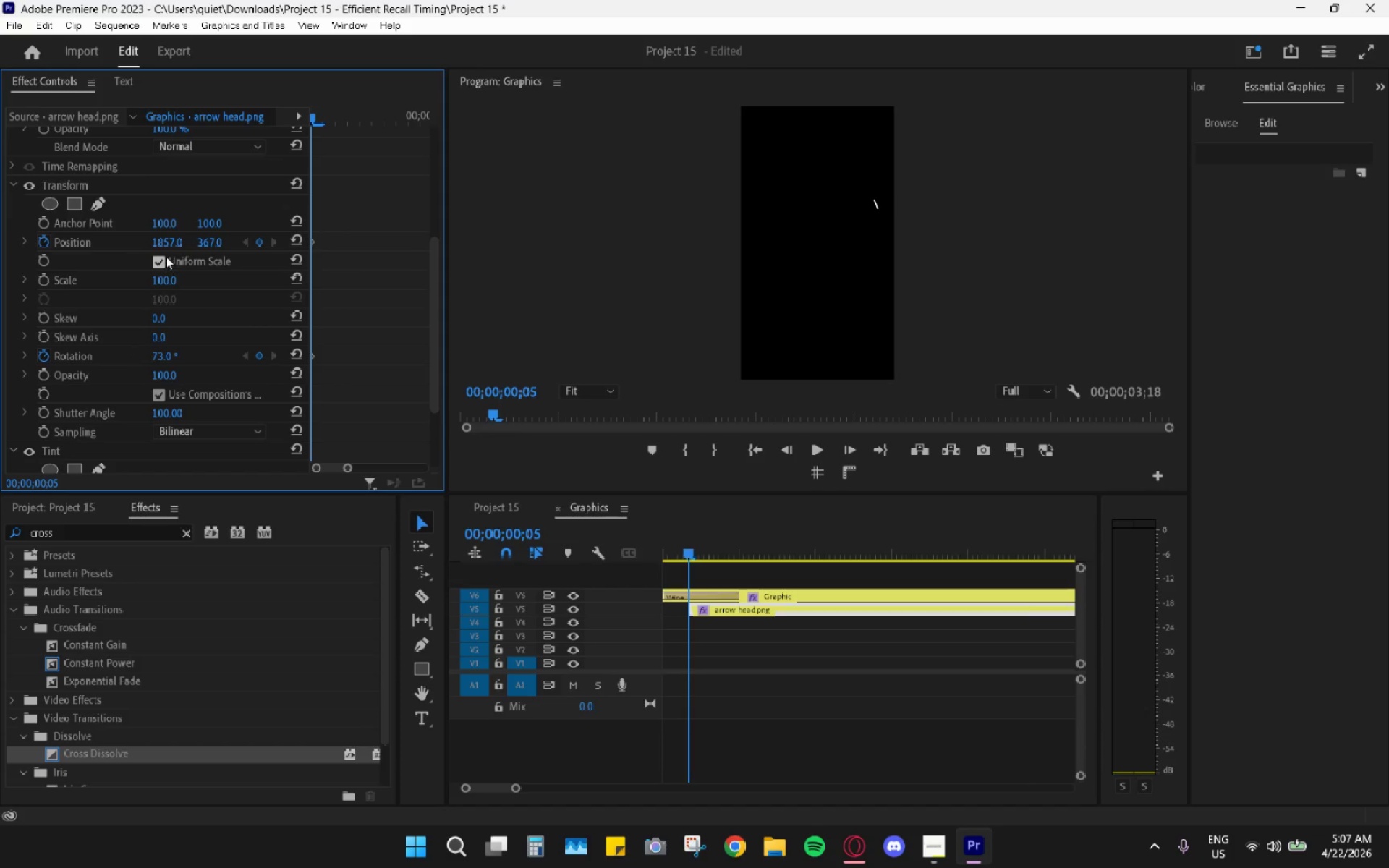 
left_click_drag(start_coordinate=[164, 241], to_coordinate=[38, 240])
 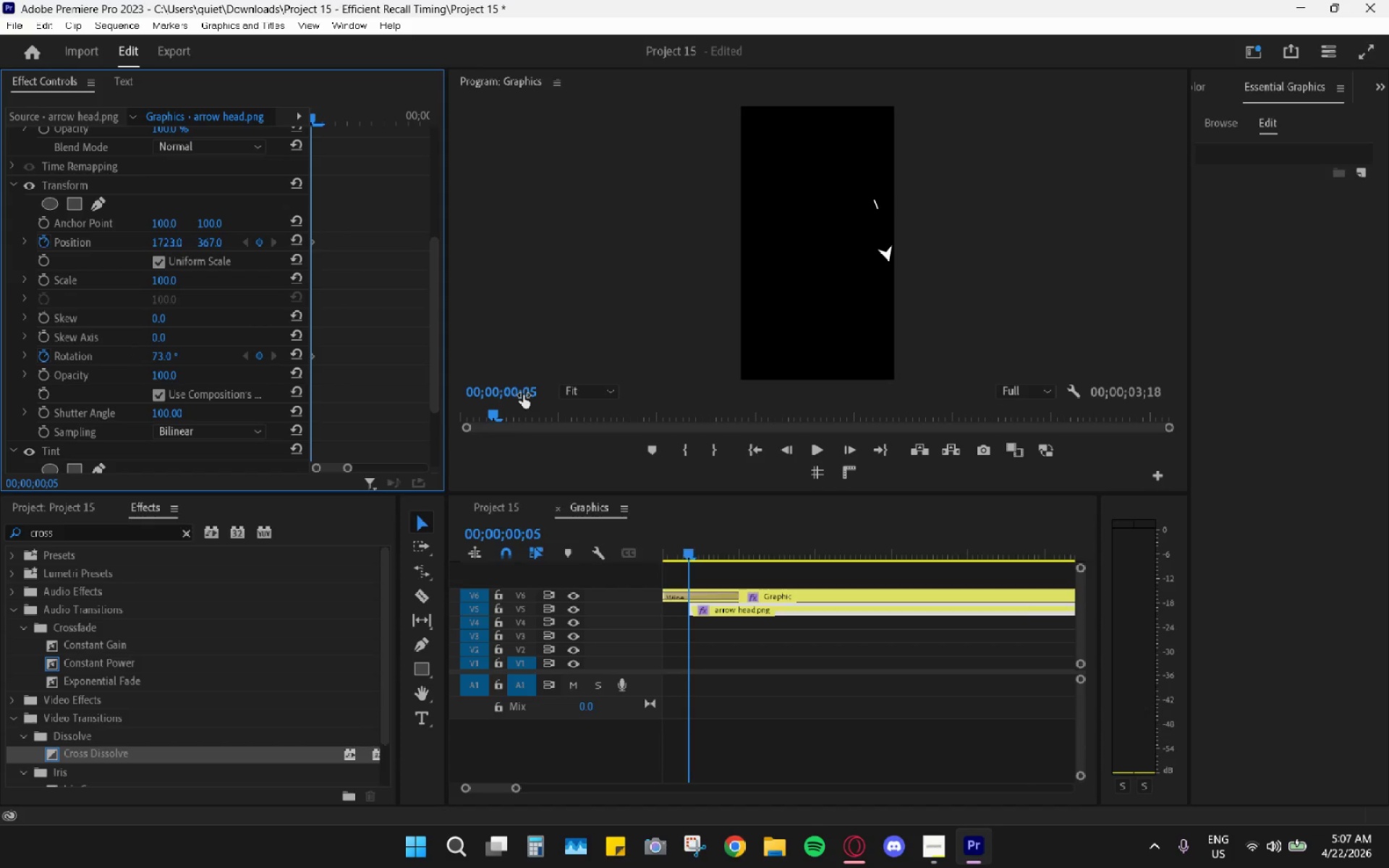 
left_click([581, 391])
 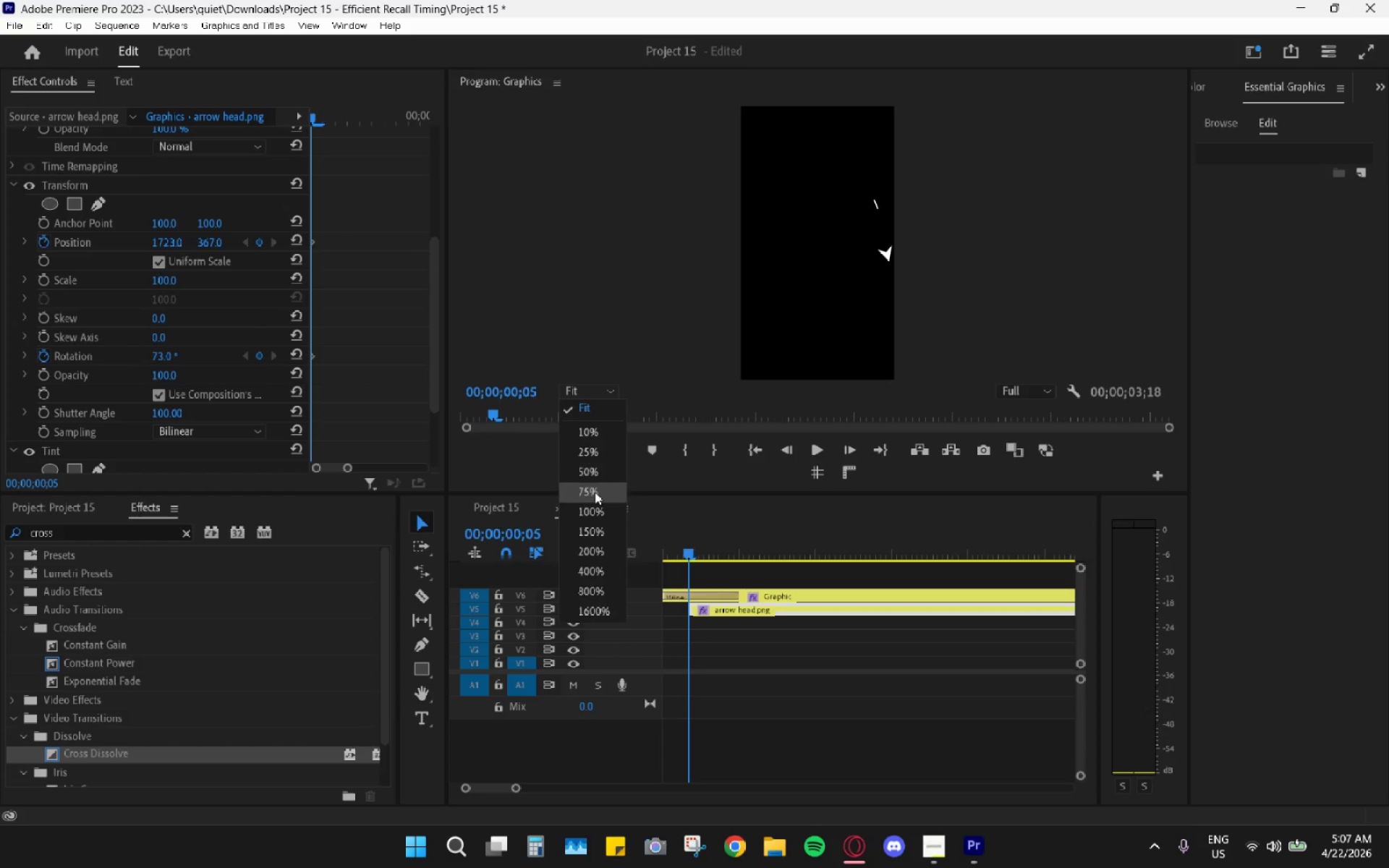 
left_click([595, 495])
 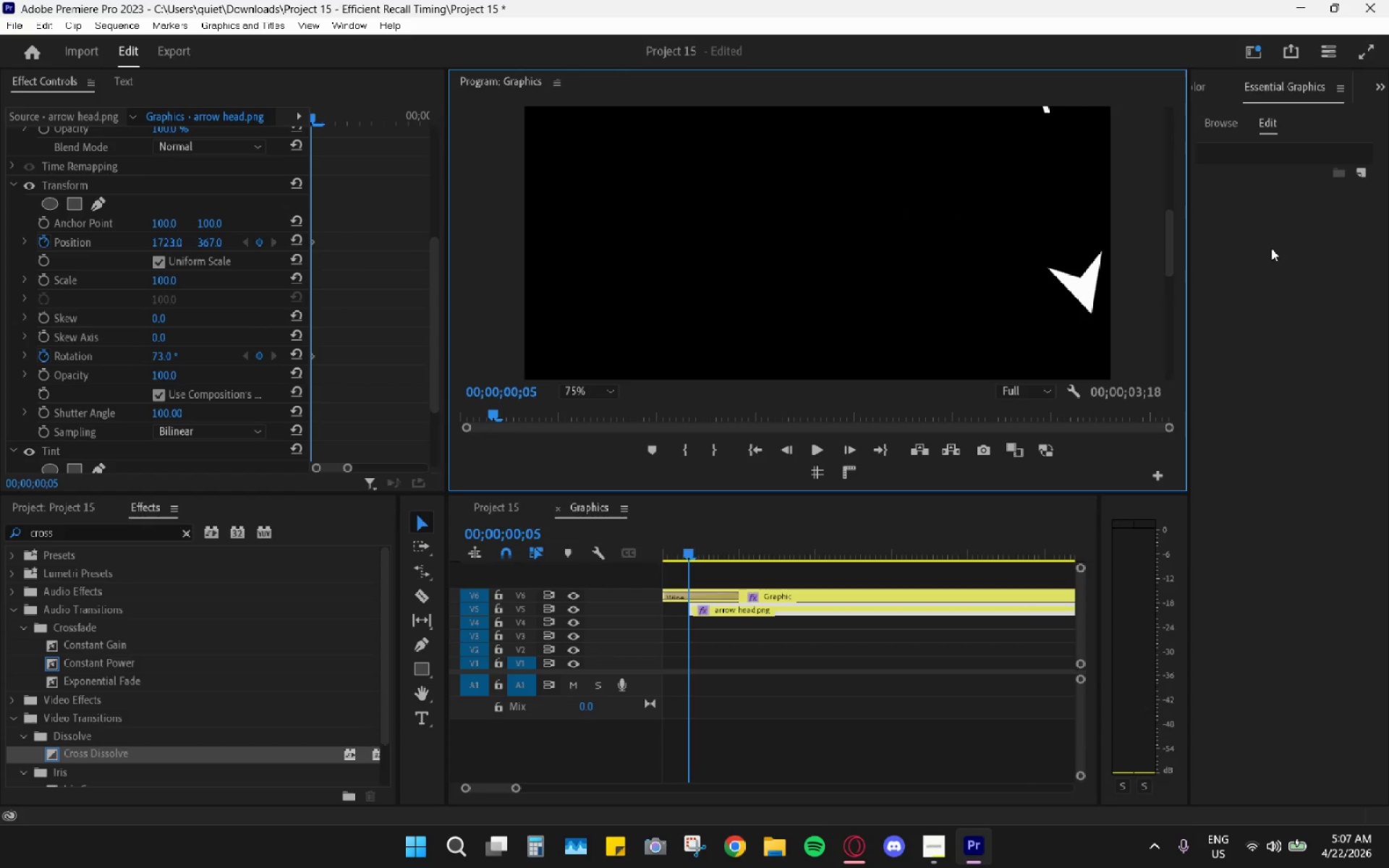 
left_click_drag(start_coordinate=[1171, 266], to_coordinate=[1163, 247])
 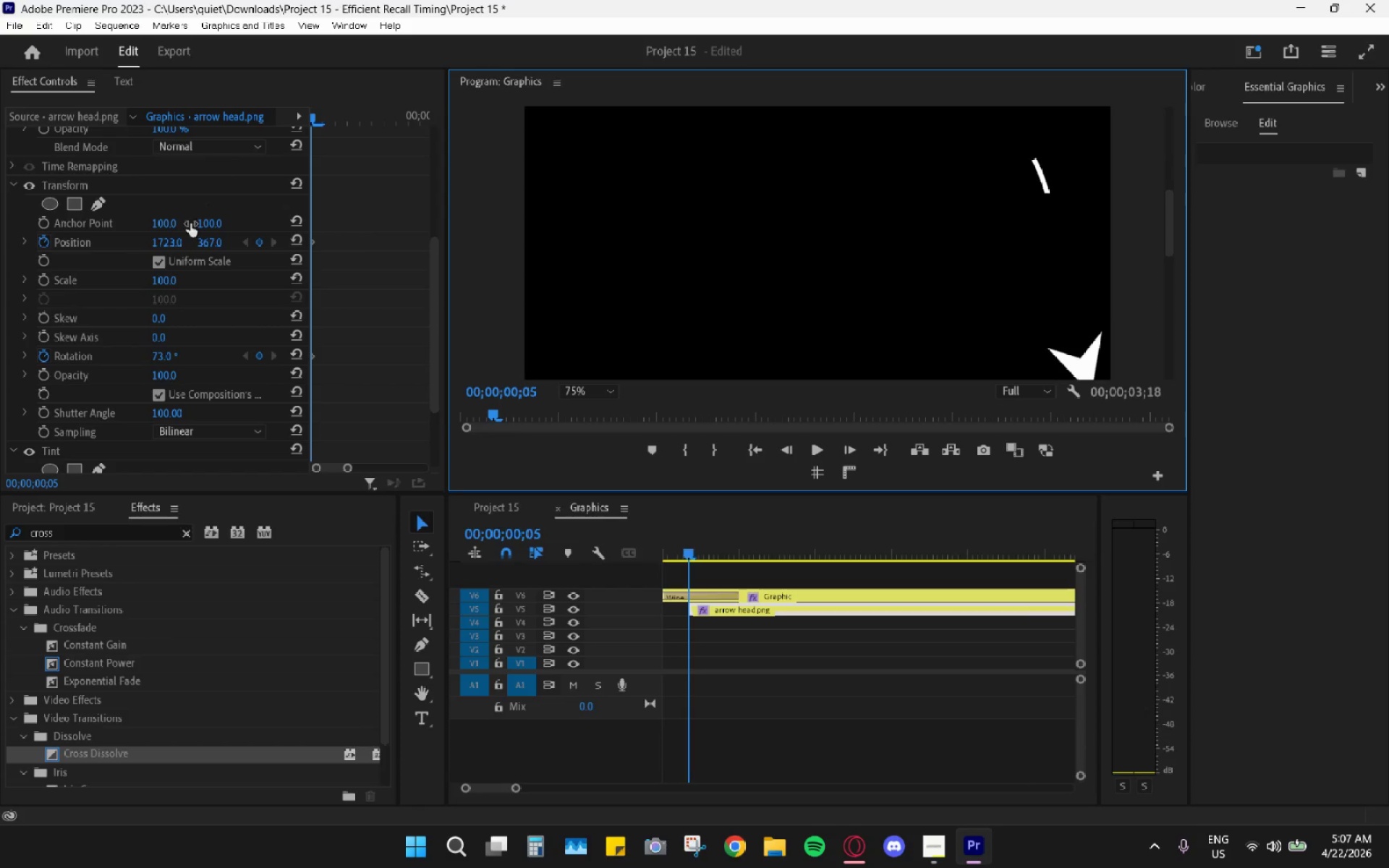 
left_click_drag(start_coordinate=[208, 237], to_coordinate=[182, 243])
 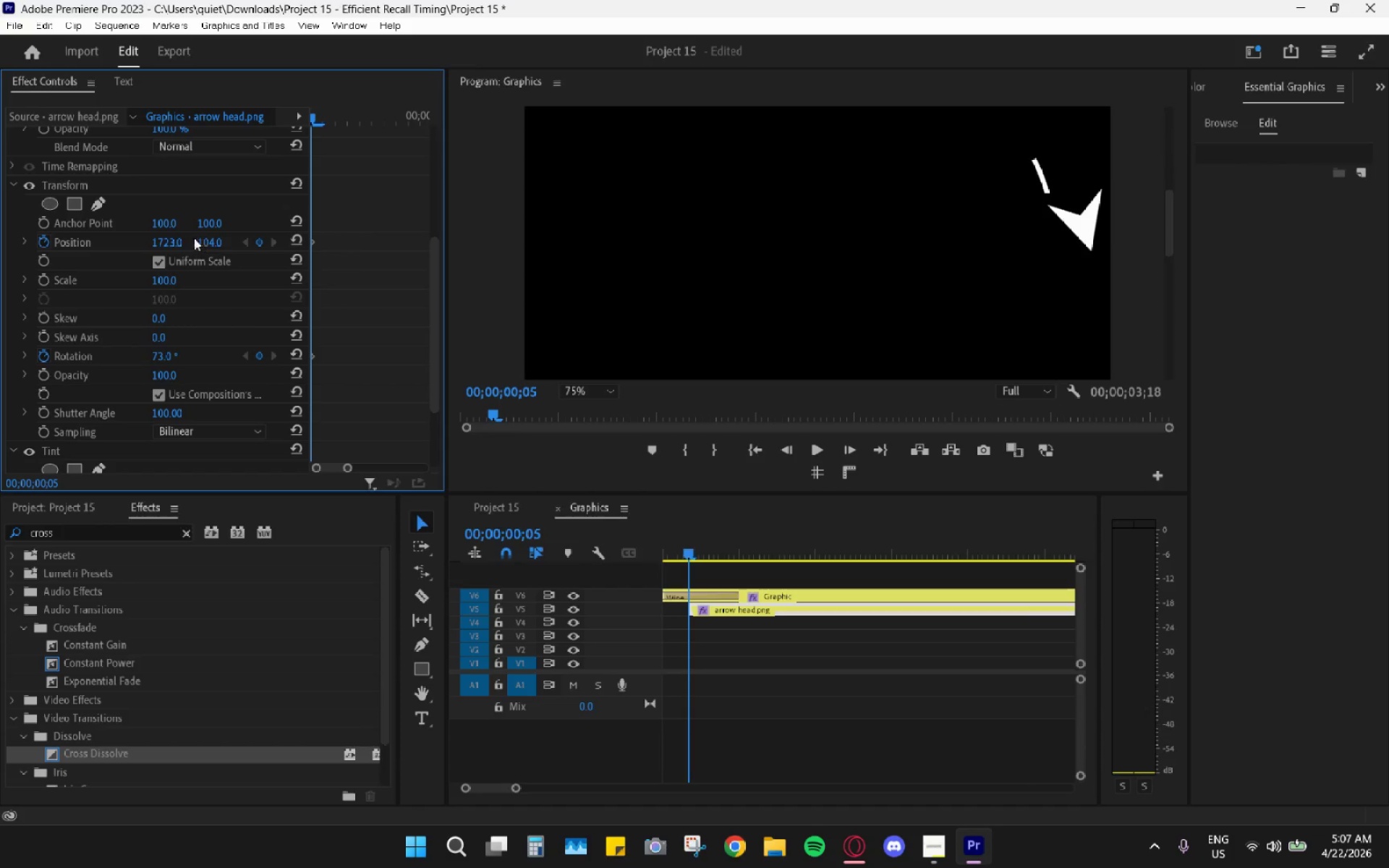 
left_click_drag(start_coordinate=[166, 239], to_coordinate=[122, 244])
 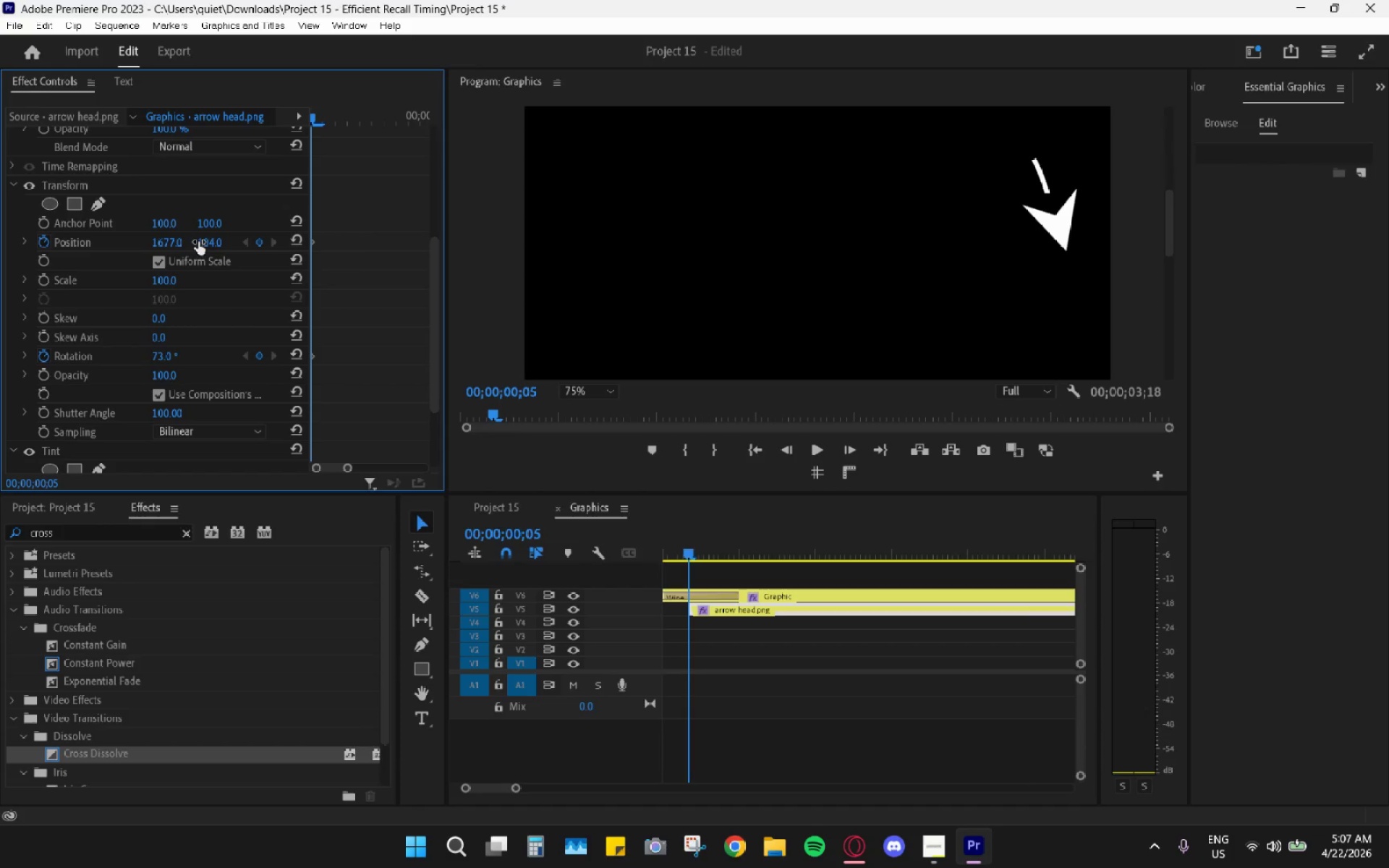 
left_click_drag(start_coordinate=[206, 242], to_coordinate=[164, 260])
 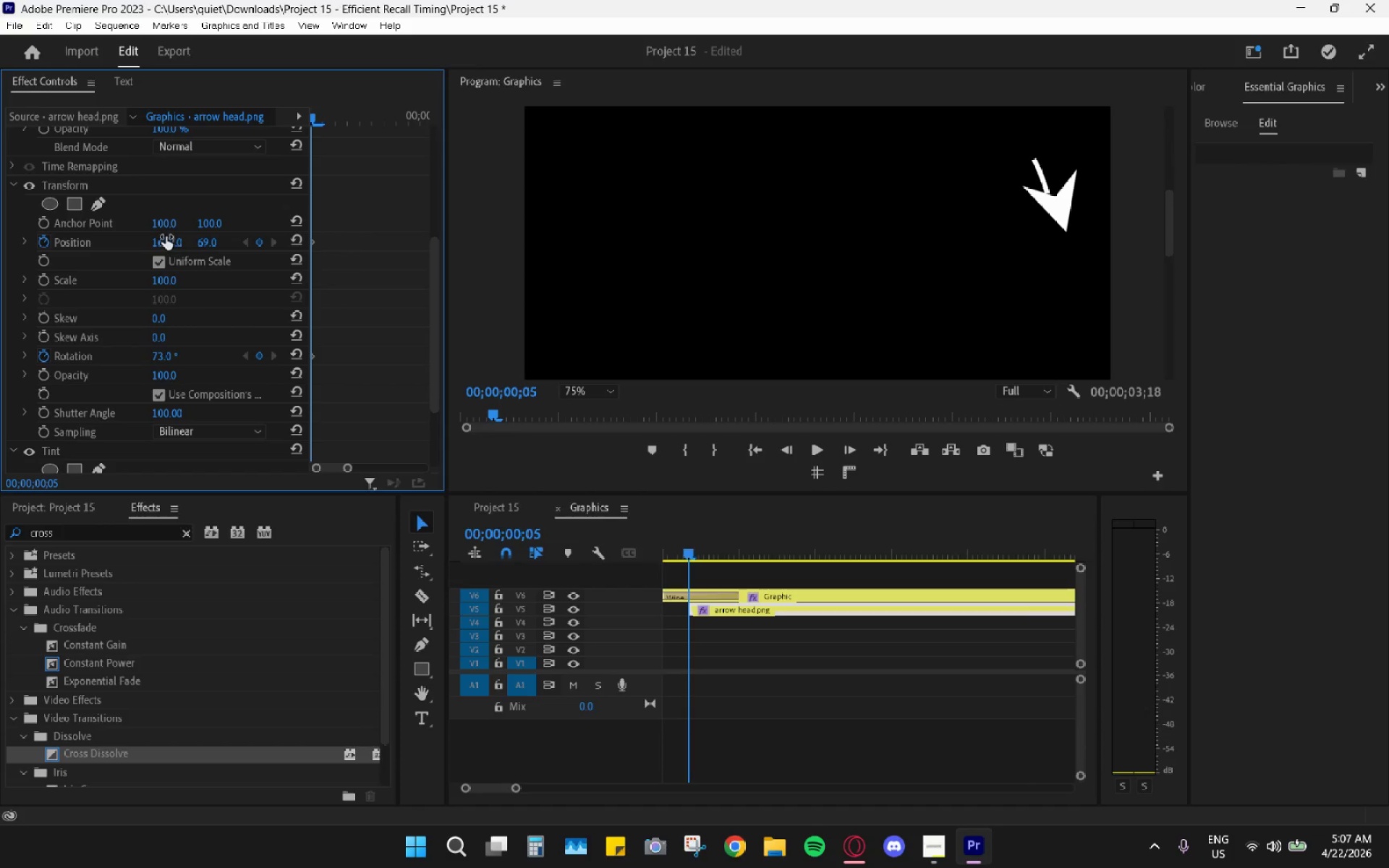 
left_click_drag(start_coordinate=[166, 237], to_coordinate=[133, 249])
 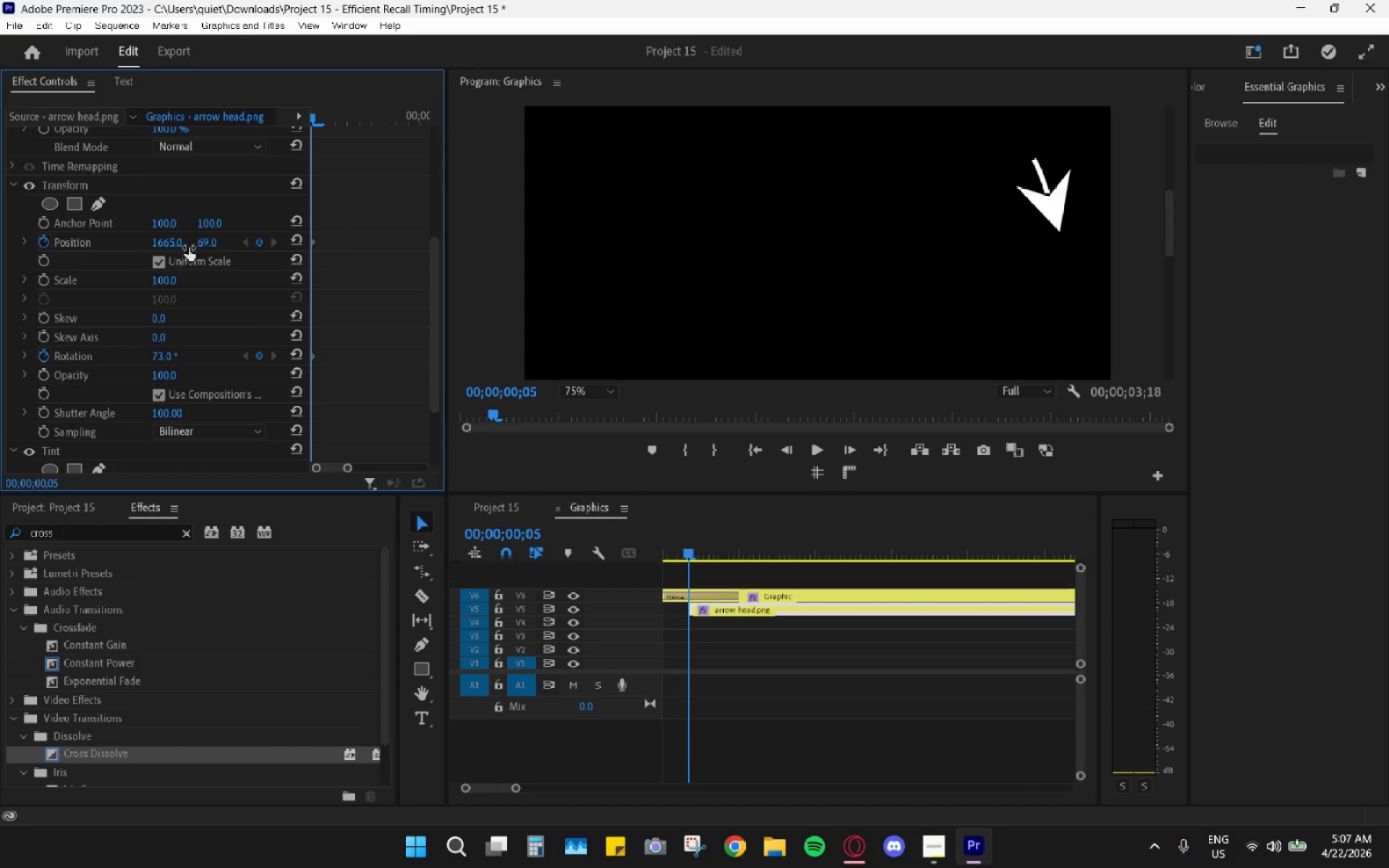 
left_click_drag(start_coordinate=[202, 241], to_coordinate=[223, 247])
 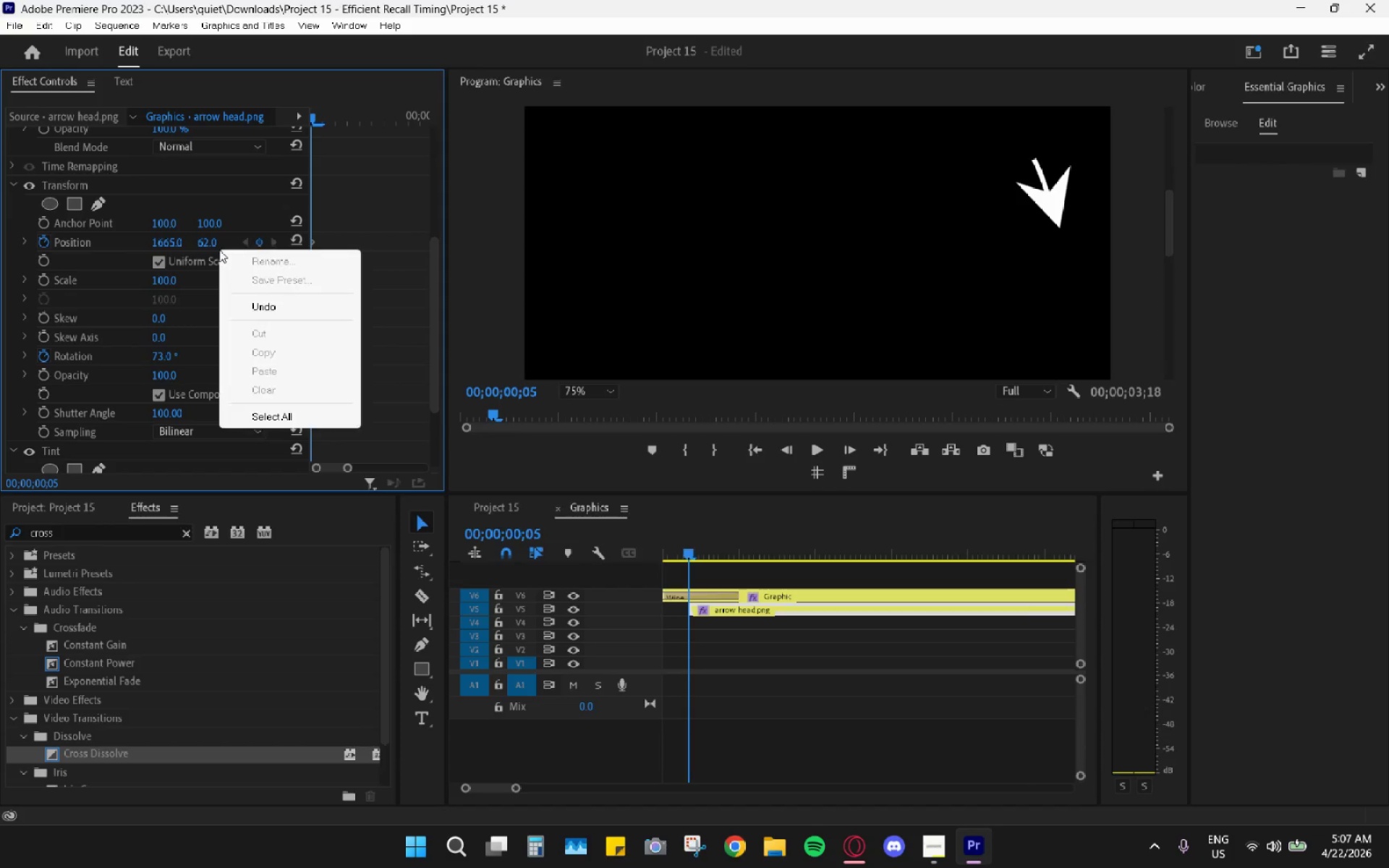 
right_click([219, 250])
 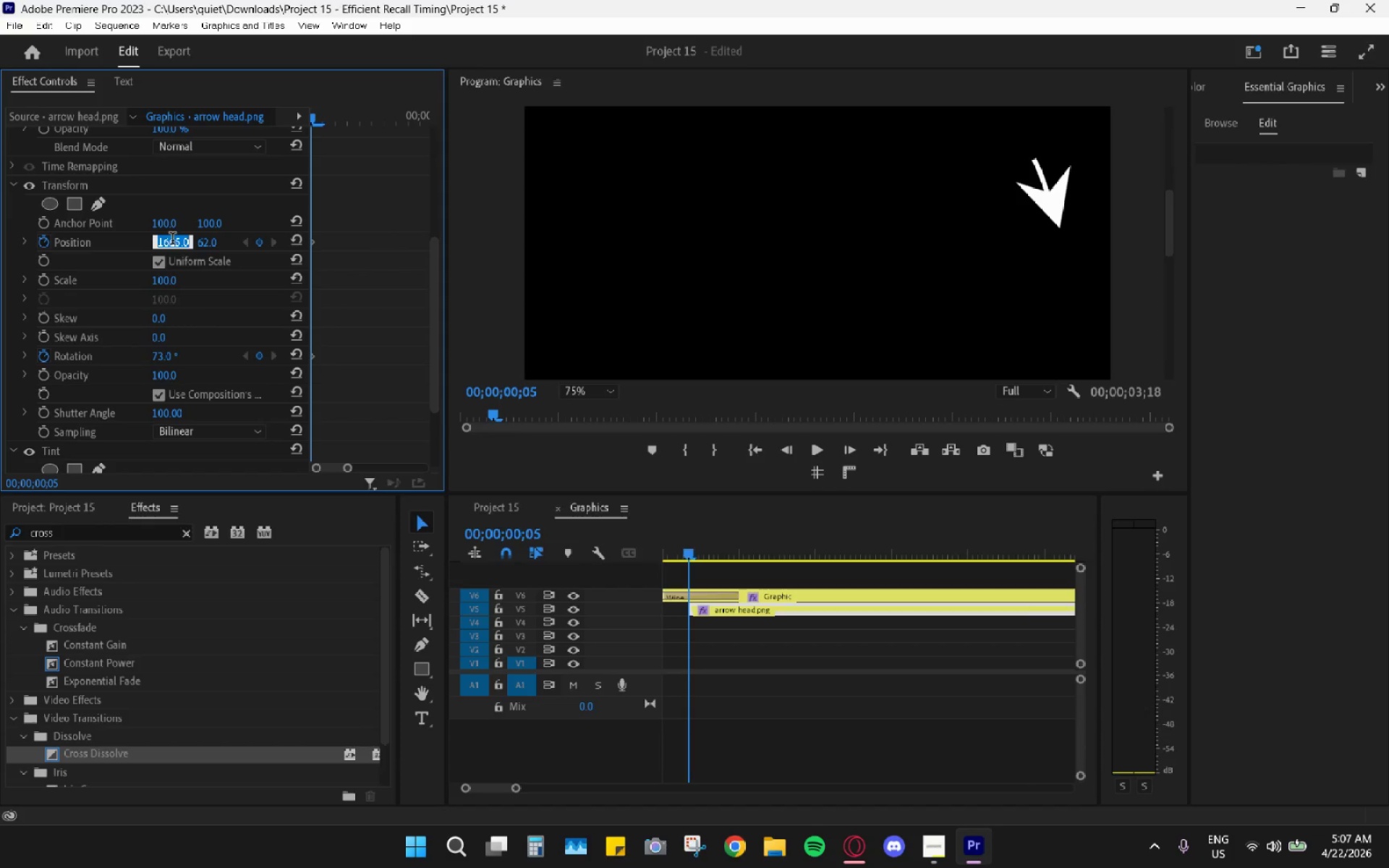 
left_click([192, 196])
 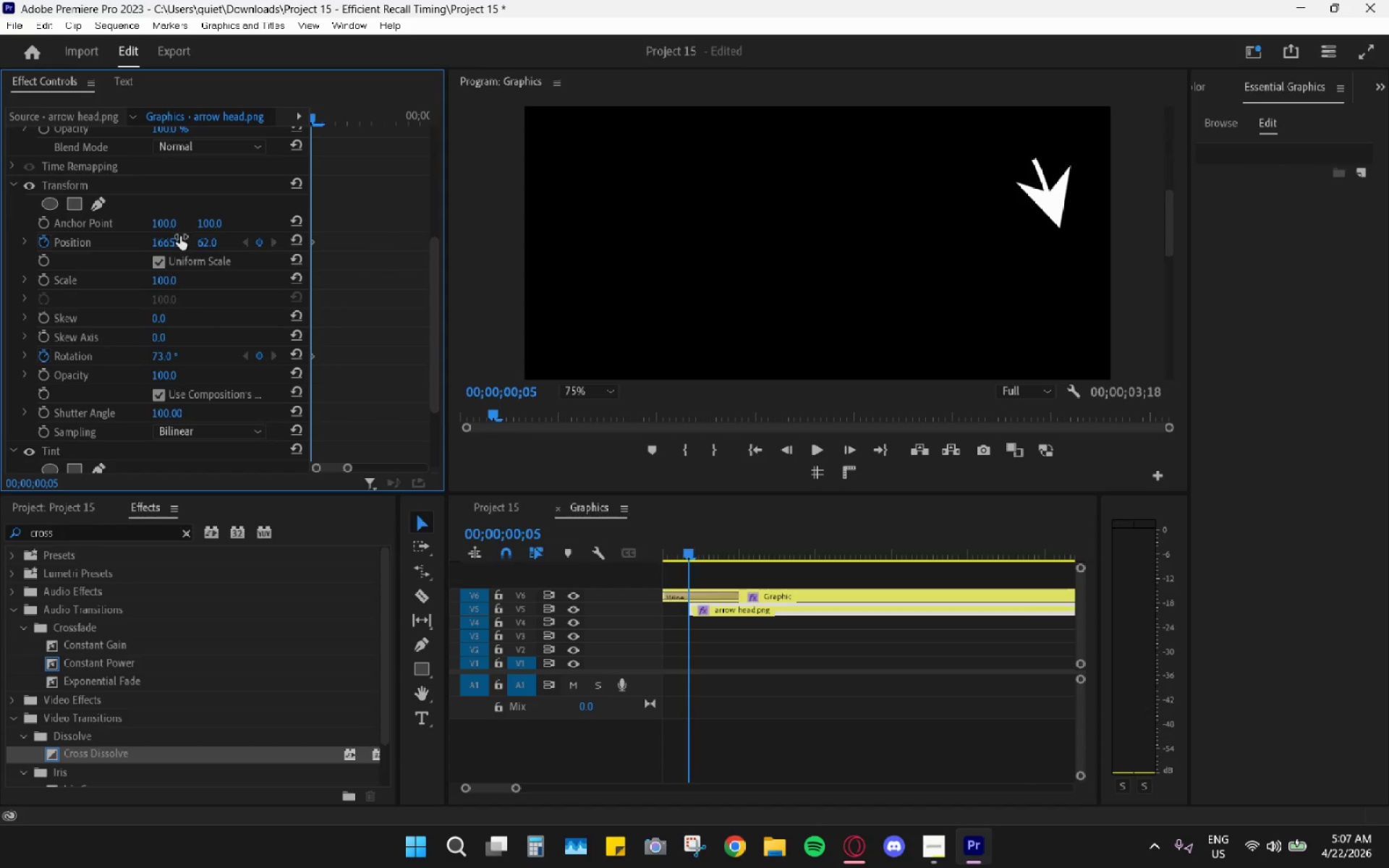 
left_click_drag(start_coordinate=[172, 242], to_coordinate=[149, 237])
 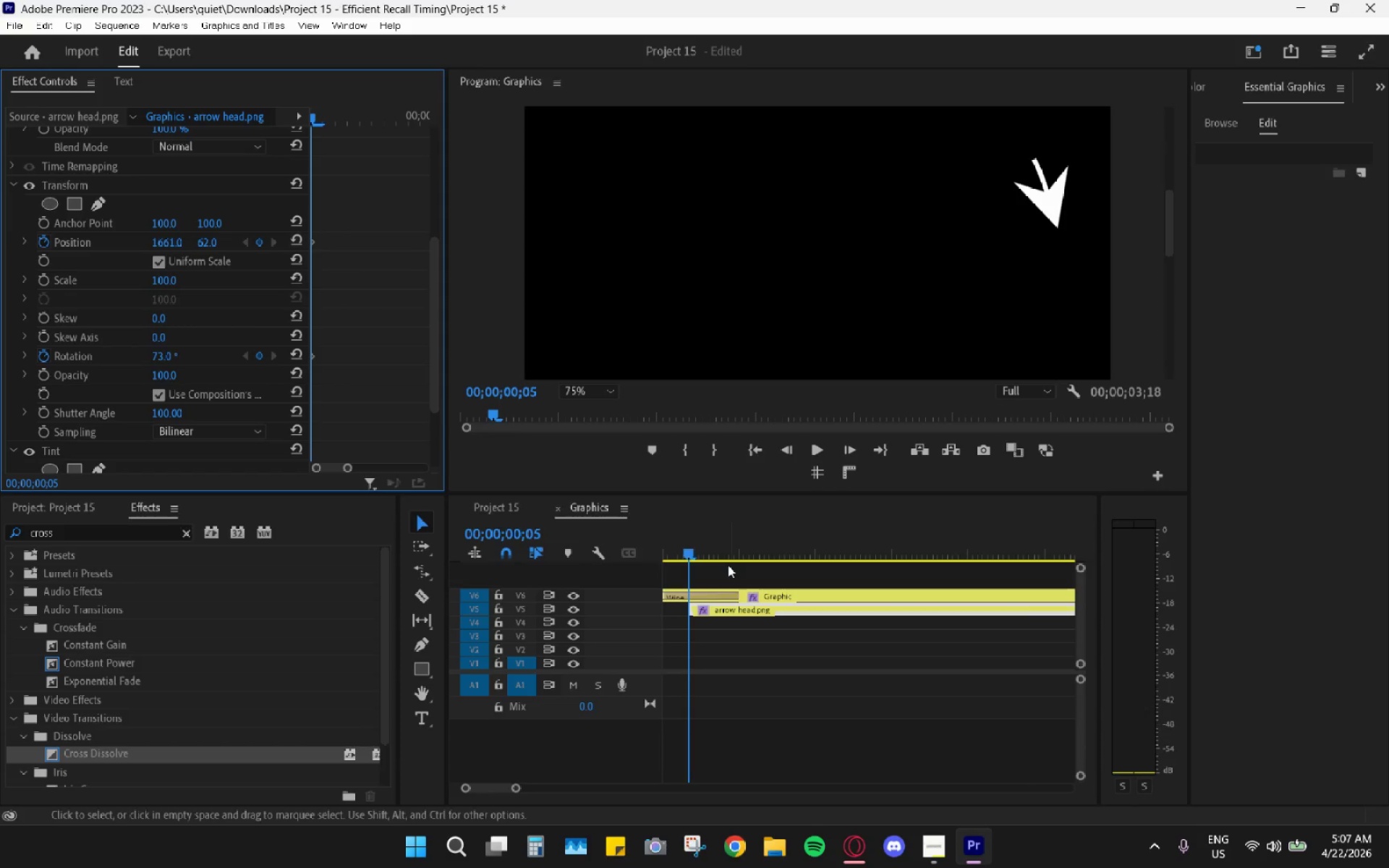 
key(ArrowRight)
 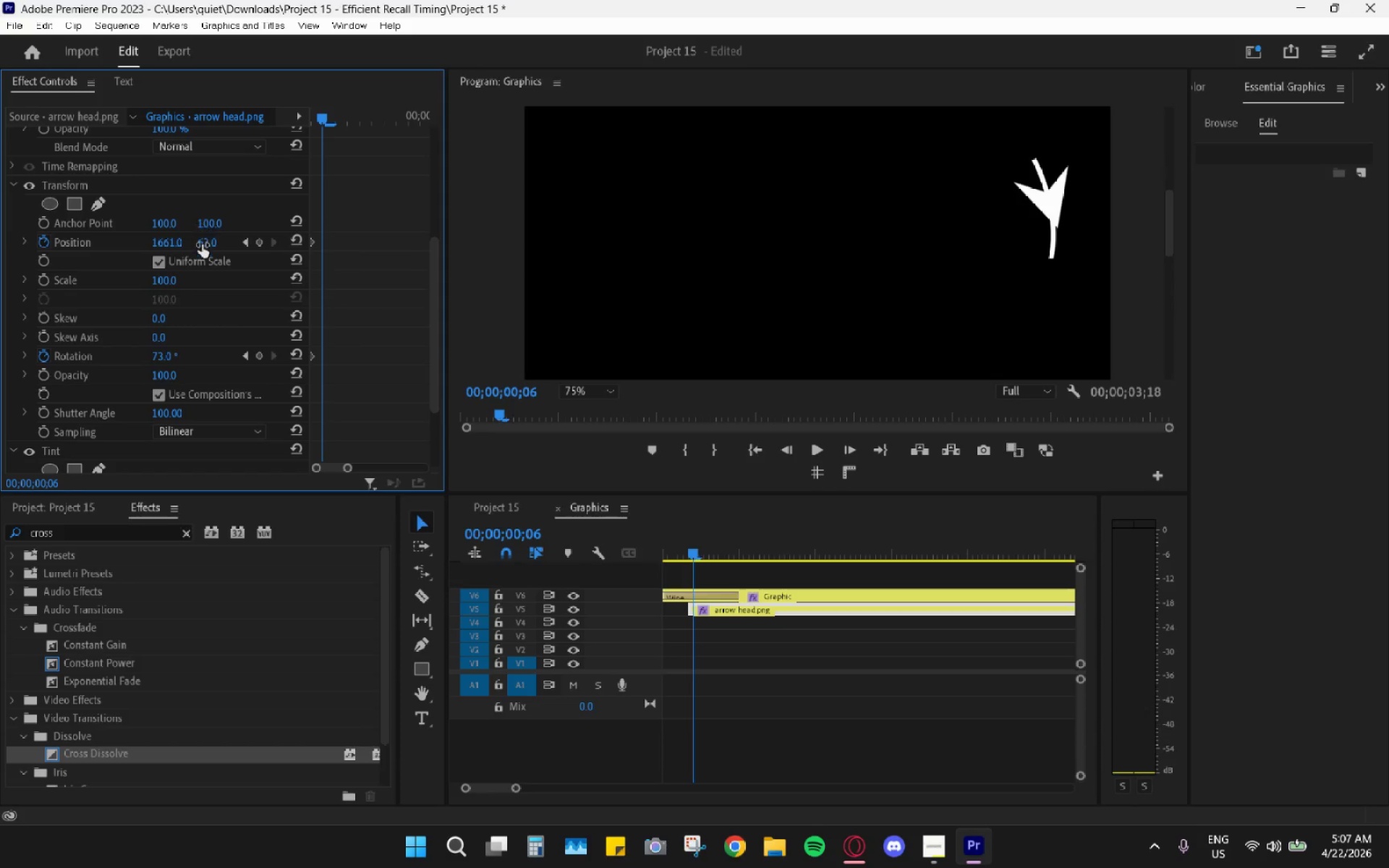 
left_click_drag(start_coordinate=[203, 244], to_coordinate=[322, 230])
 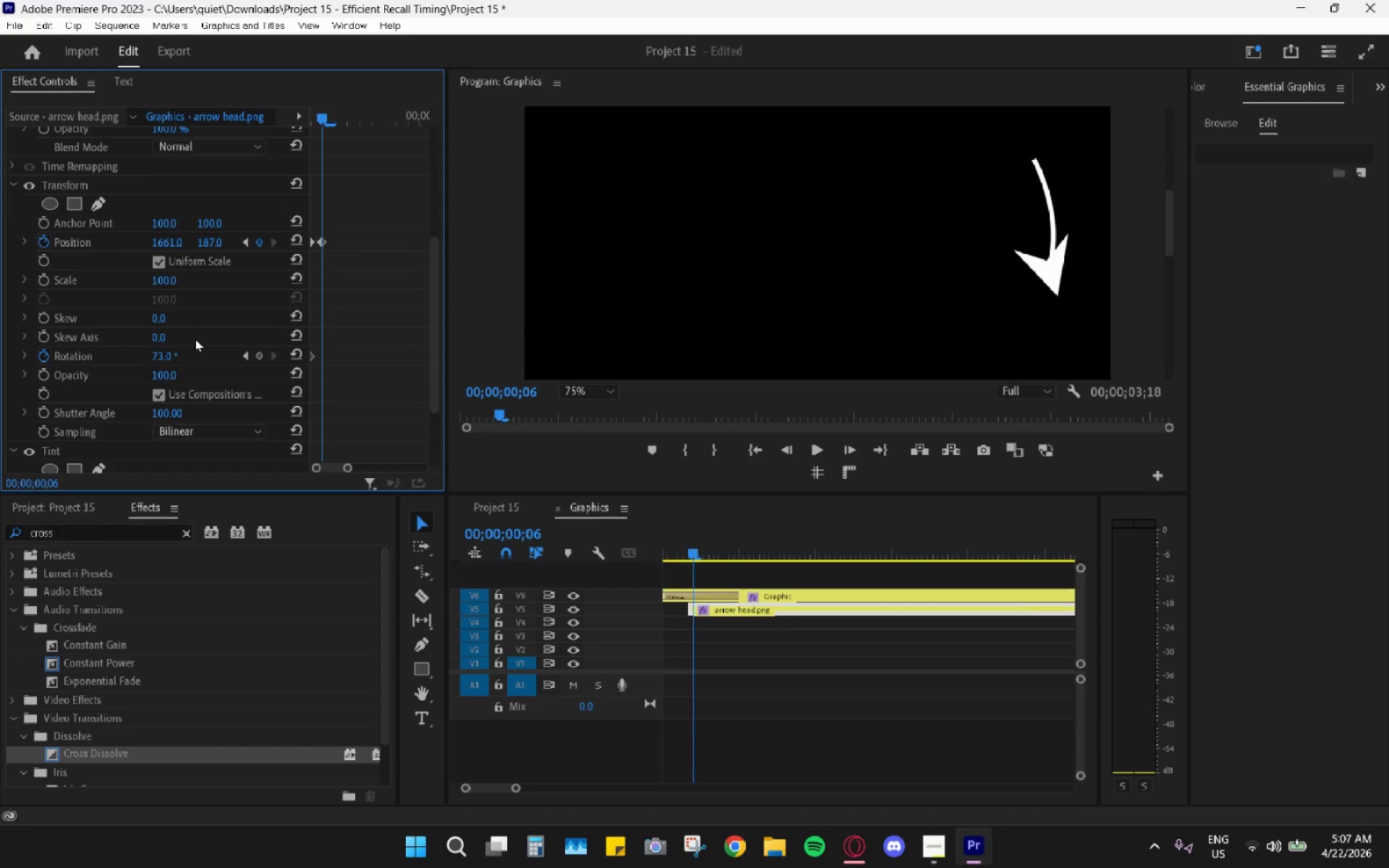 
left_click_drag(start_coordinate=[168, 351], to_coordinate=[214, 355])
 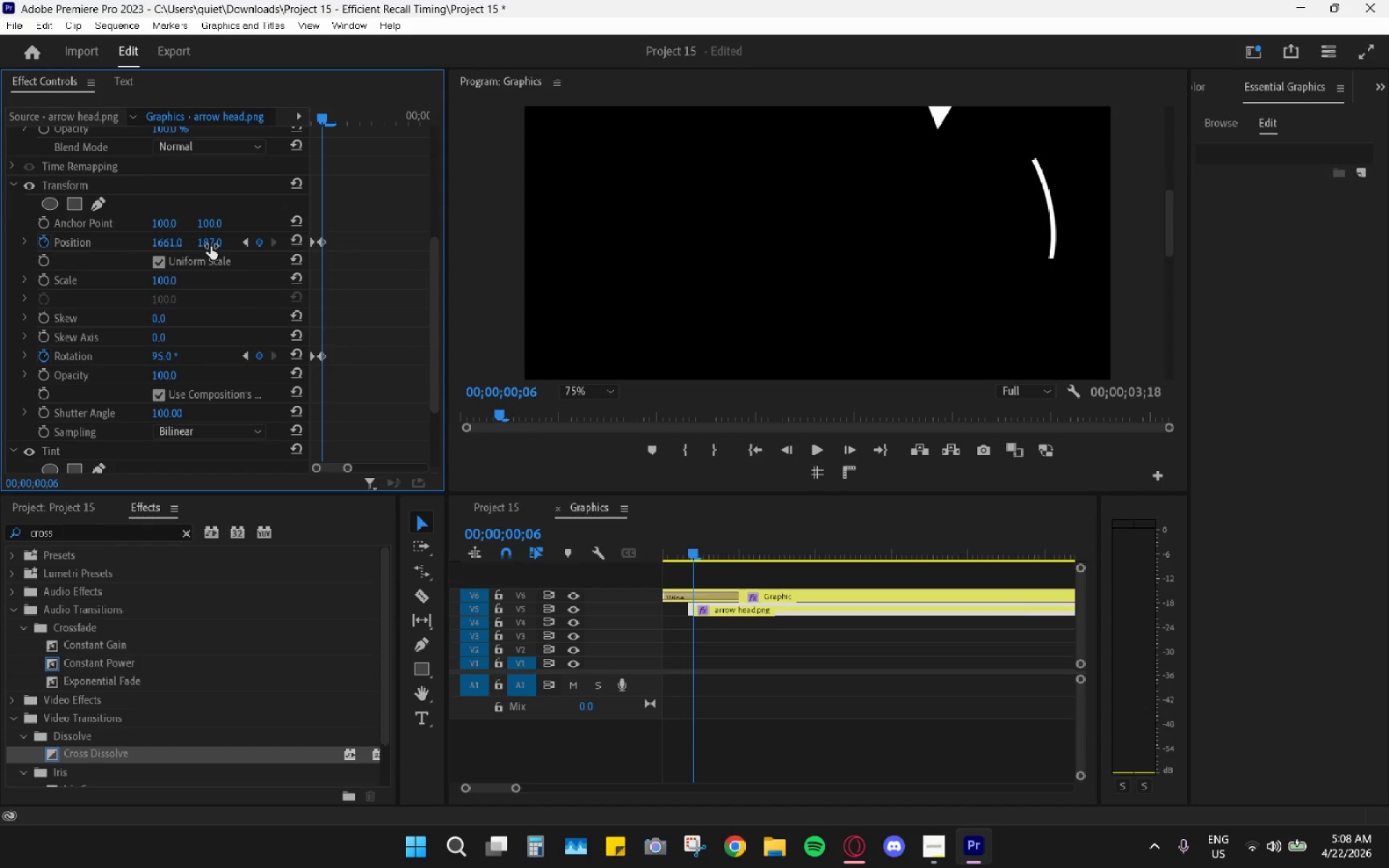 
left_click_drag(start_coordinate=[212, 242], to_coordinate=[508, 233])
 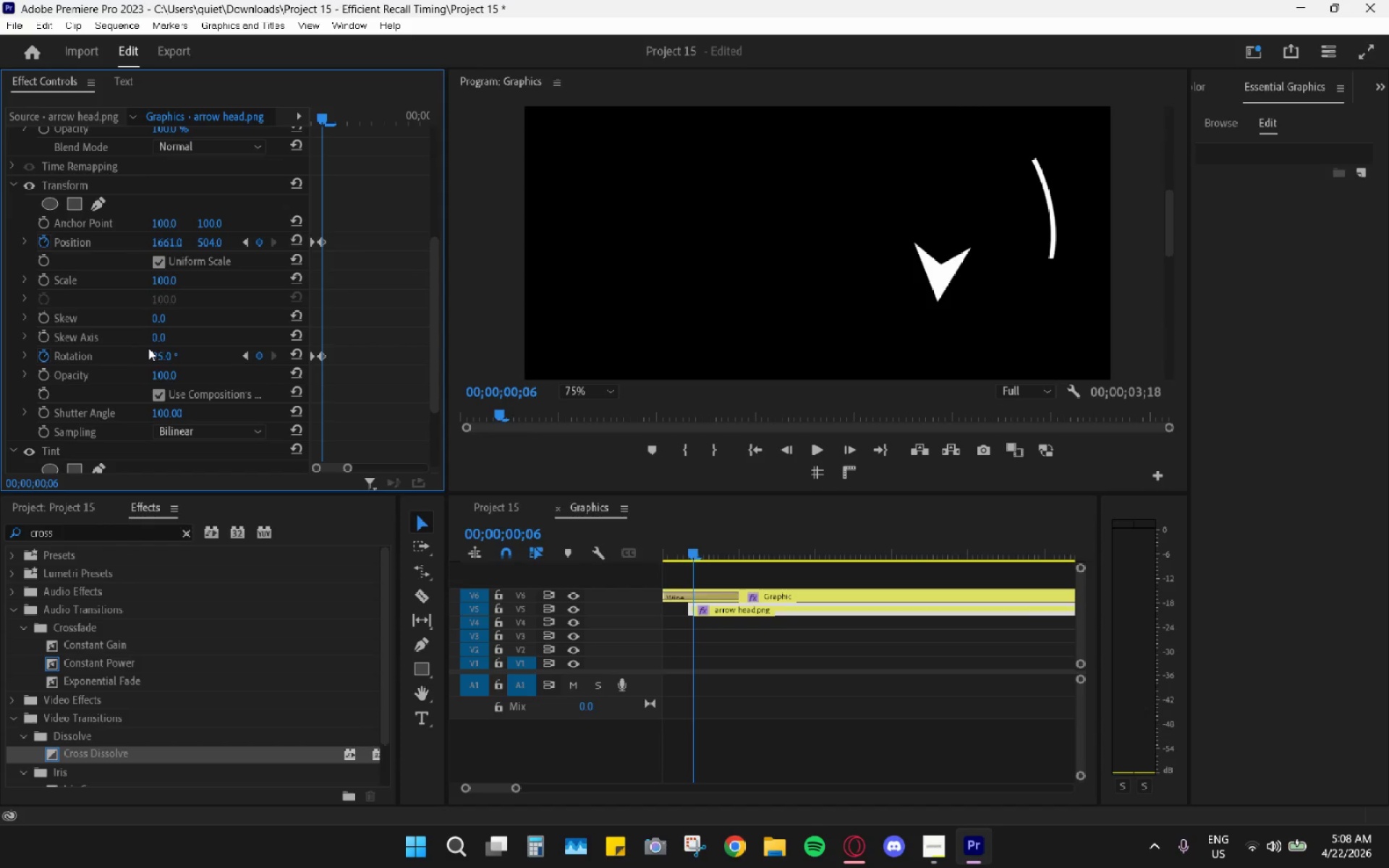 
left_click_drag(start_coordinate=[157, 352], to_coordinate=[187, 351])
 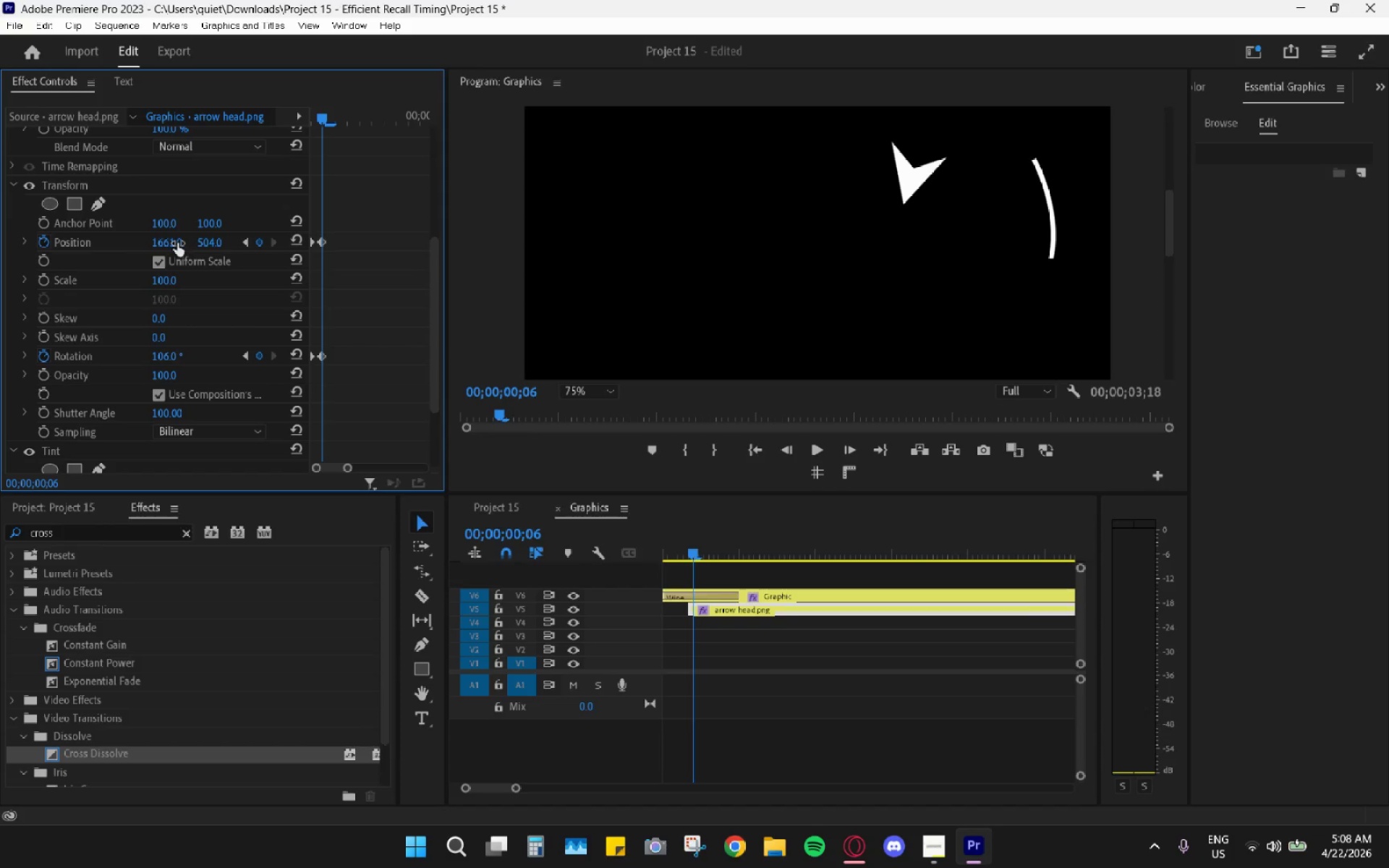 
left_click_drag(start_coordinate=[203, 242], to_coordinate=[377, 257])
 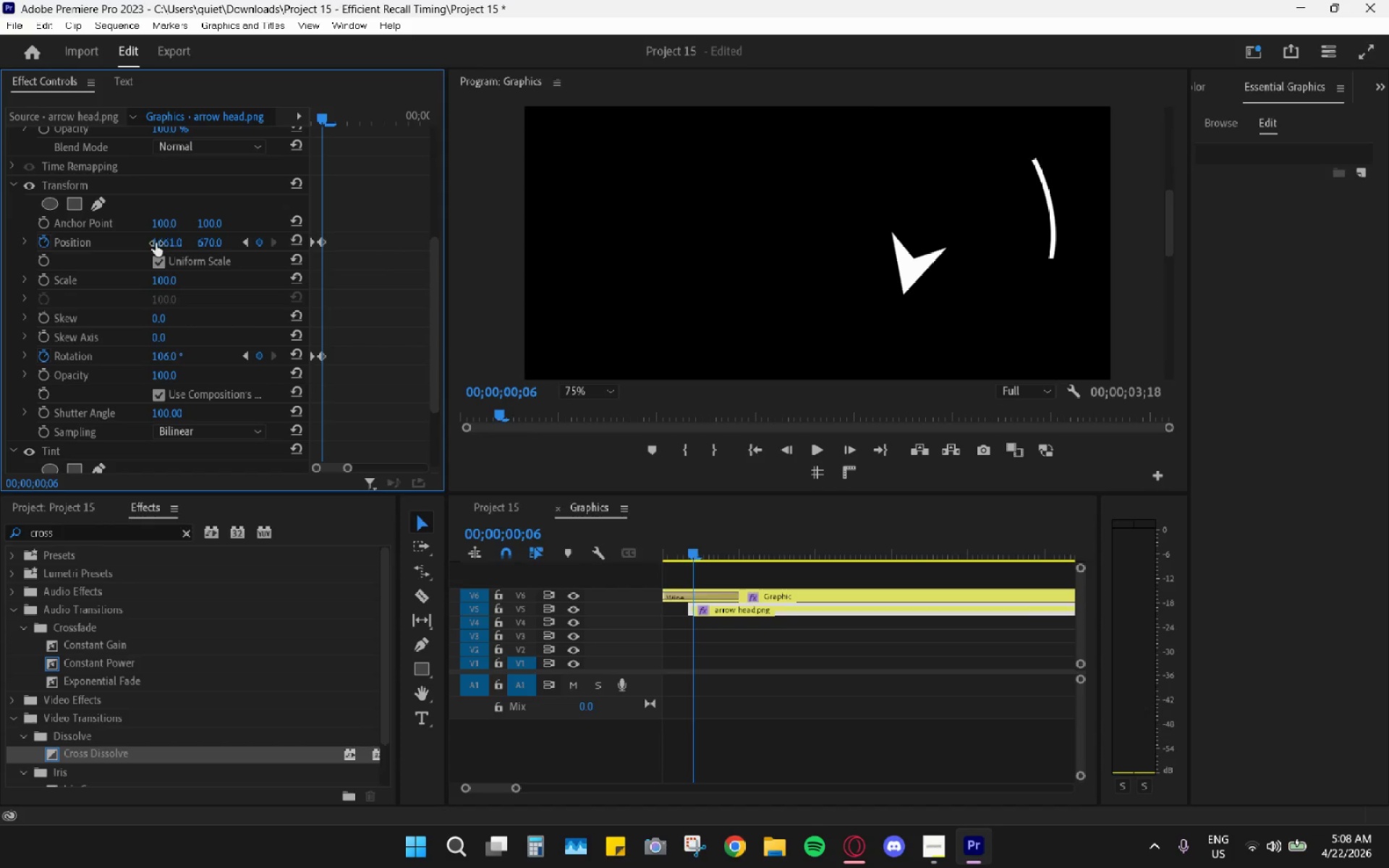 
left_click_drag(start_coordinate=[164, 242], to_coordinate=[404, 245])
 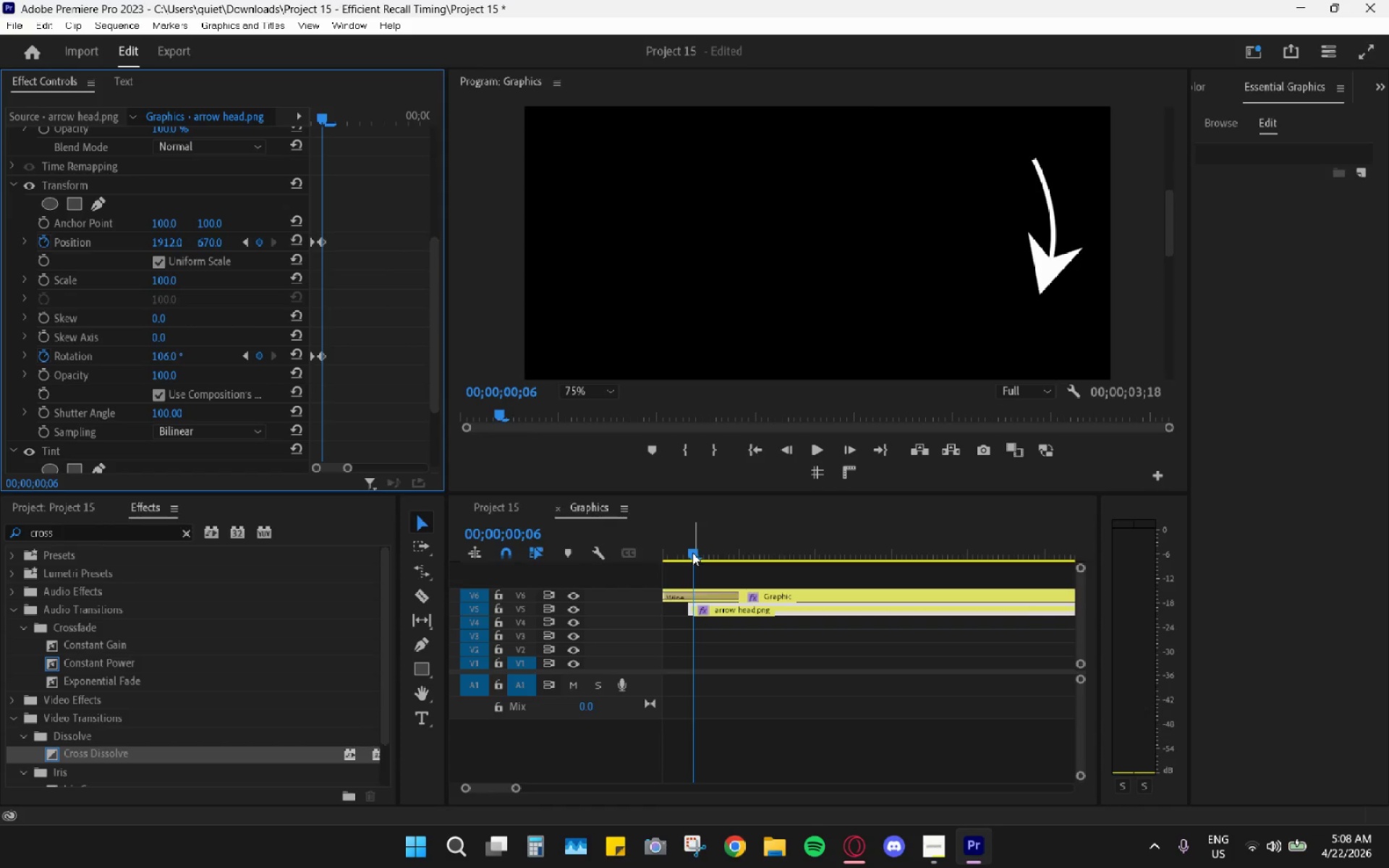 
key(ArrowRight)
 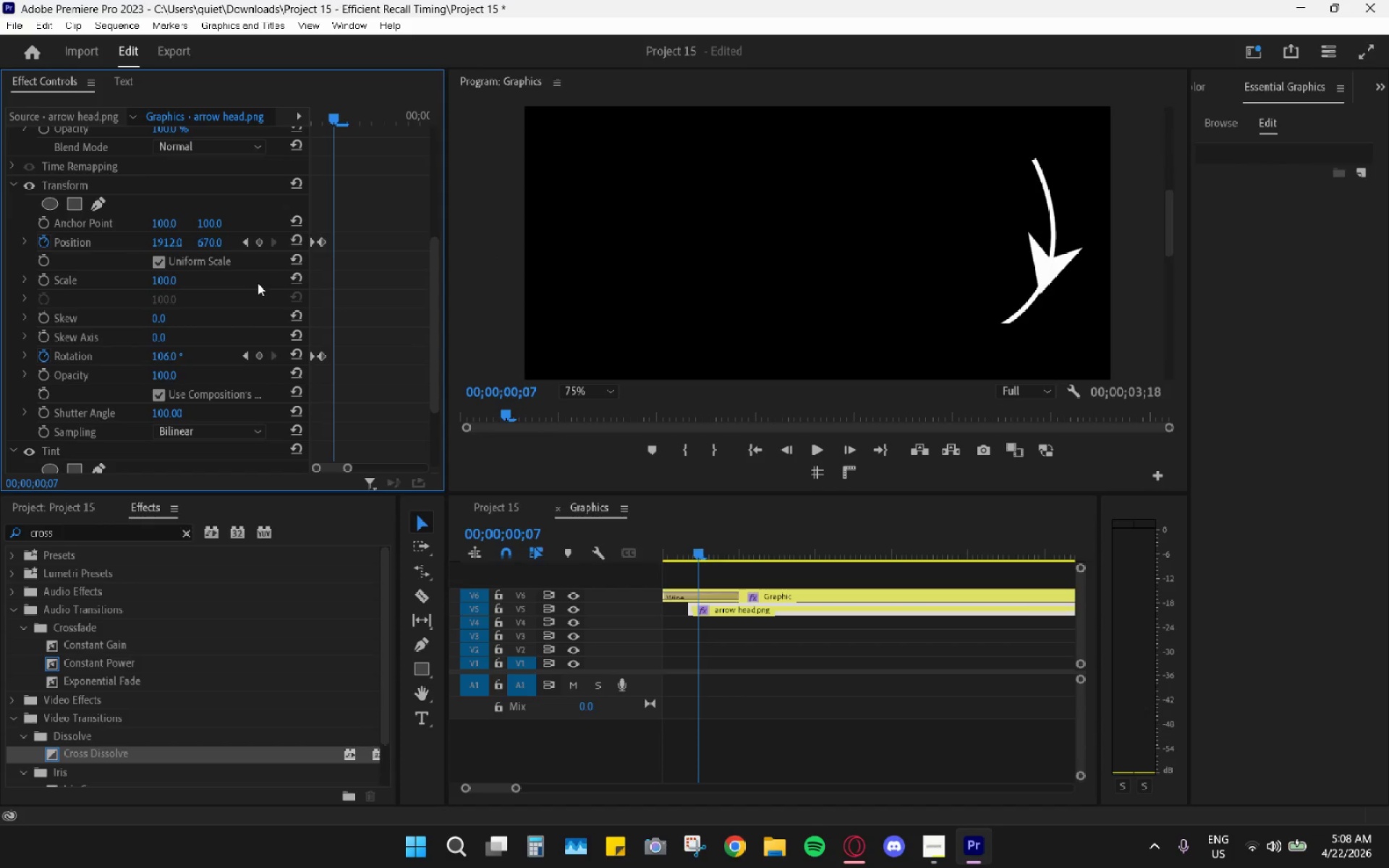 
left_click_drag(start_coordinate=[215, 243], to_coordinate=[339, 230])
 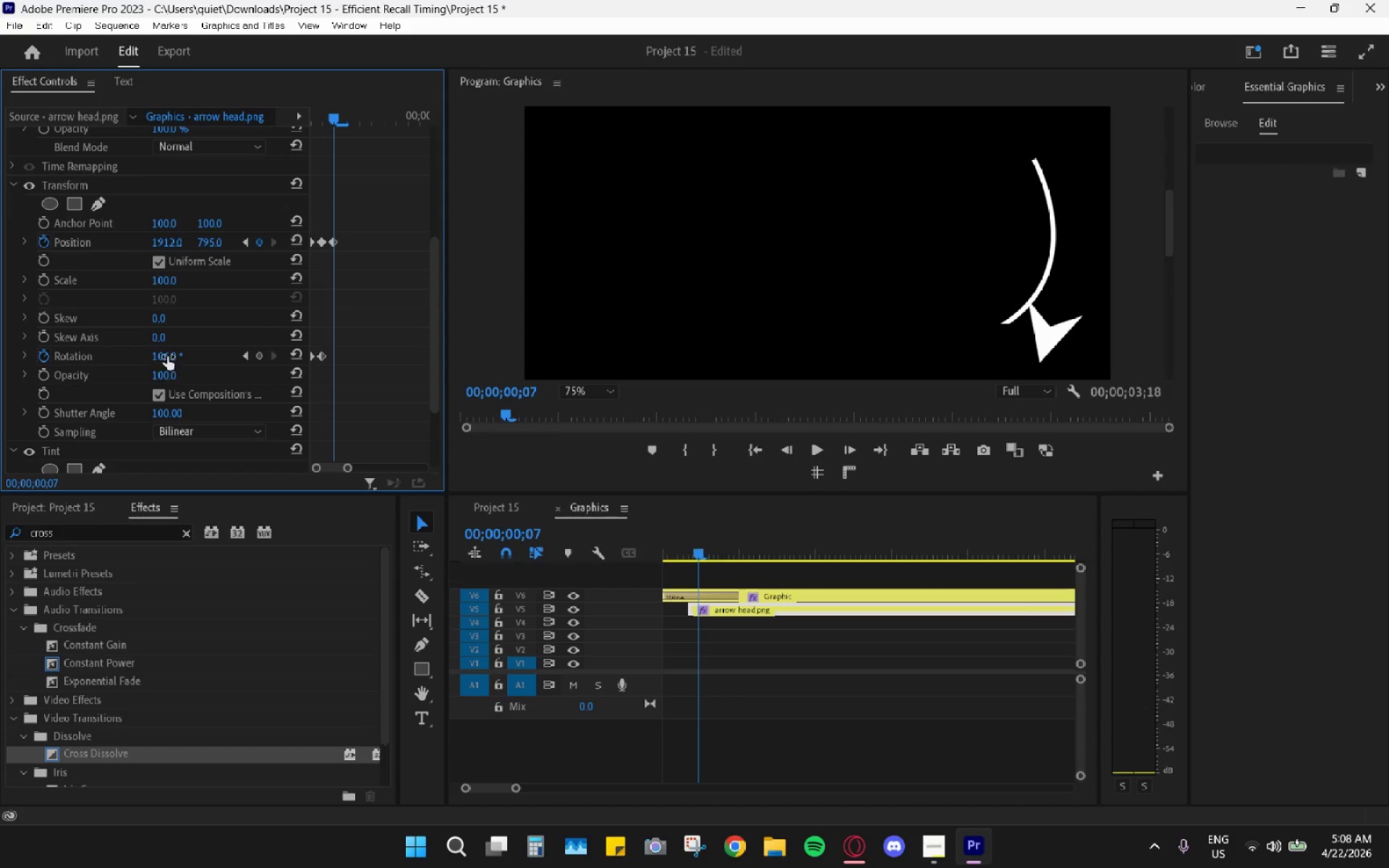 
left_click_drag(start_coordinate=[167, 357], to_coordinate=[191, 355])
 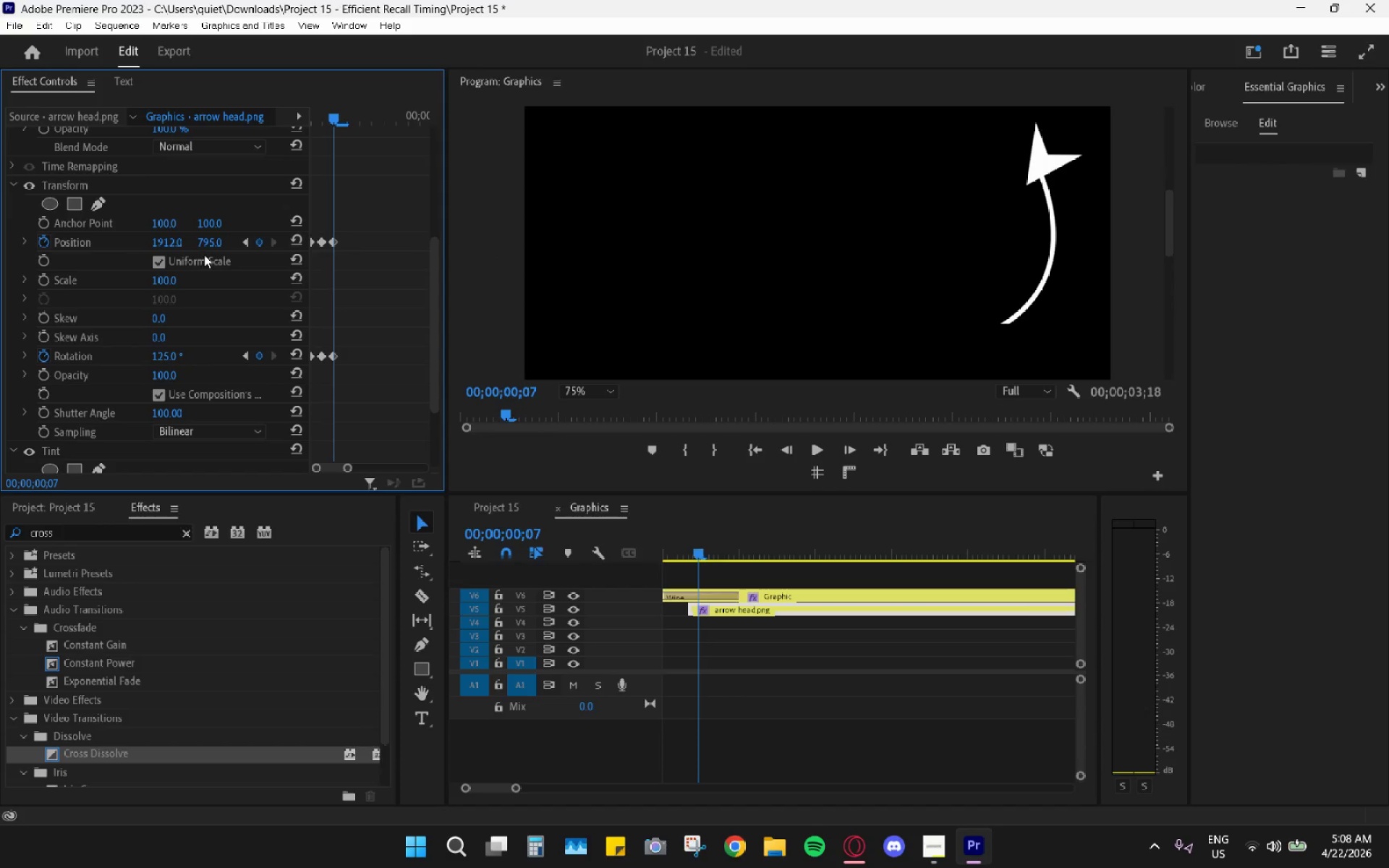 
left_click_drag(start_coordinate=[209, 242], to_coordinate=[491, 262])
 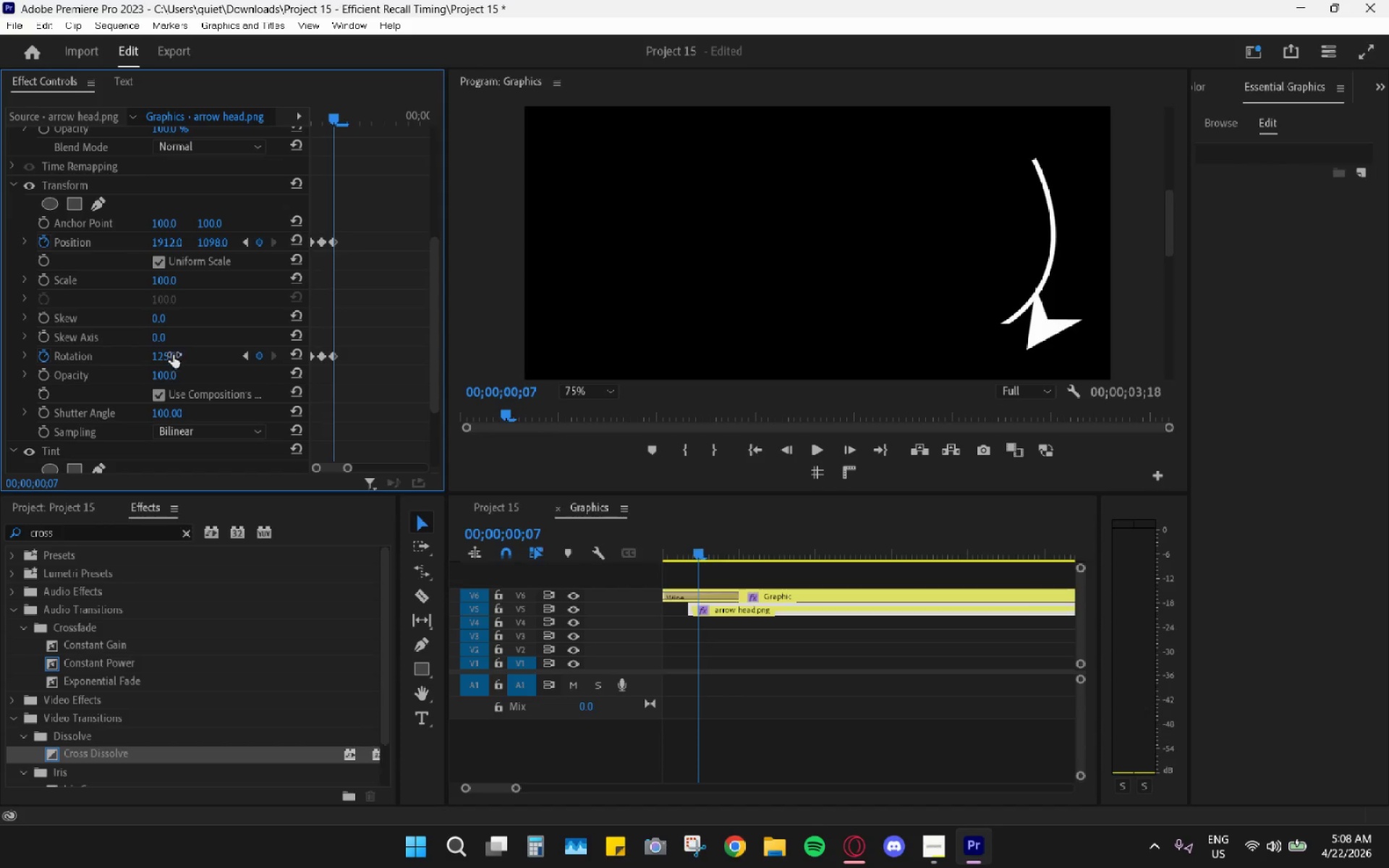 
left_click_drag(start_coordinate=[168, 354], to_coordinate=[159, 352])
 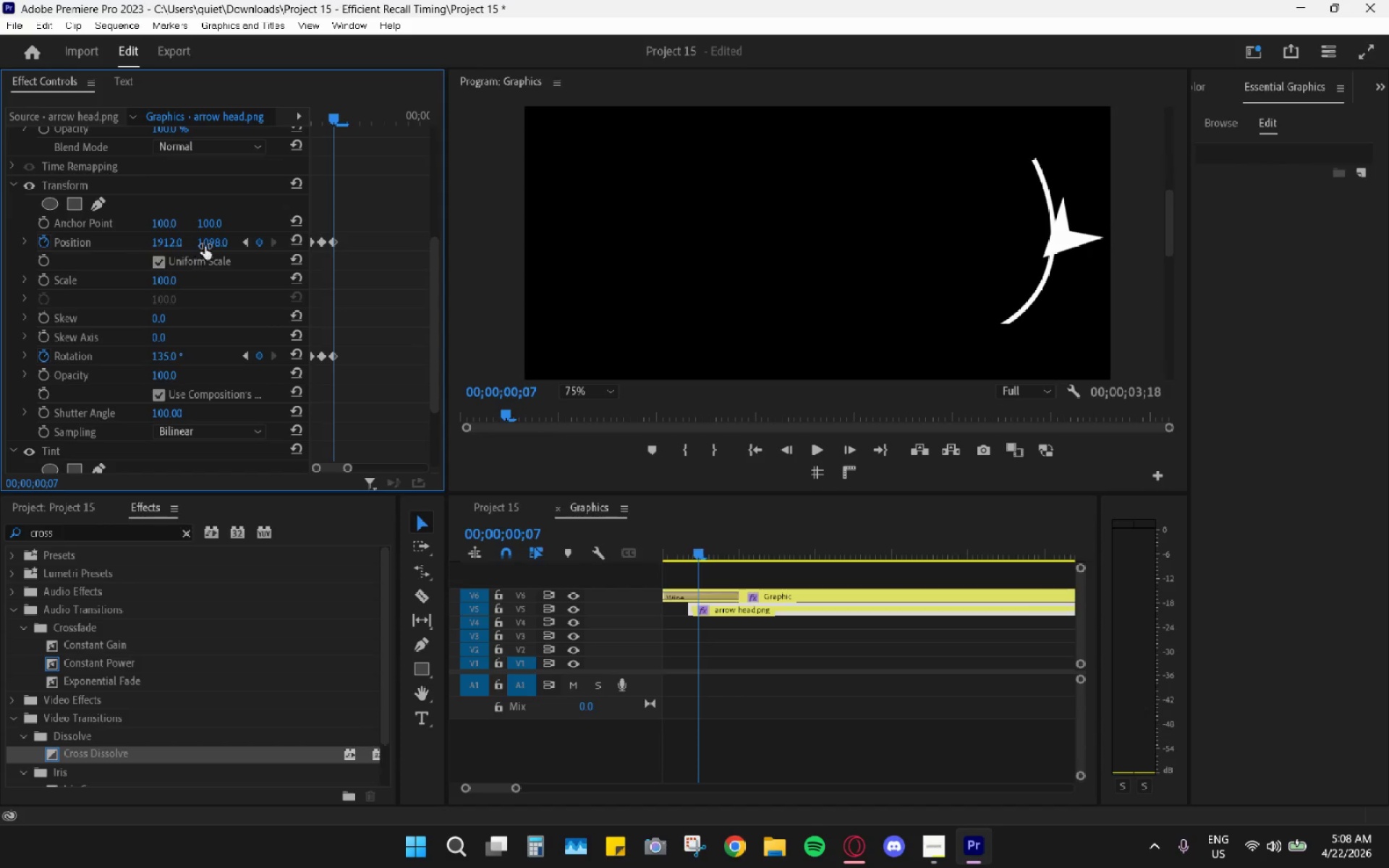 
left_click_drag(start_coordinate=[207, 243], to_coordinate=[368, 244])
 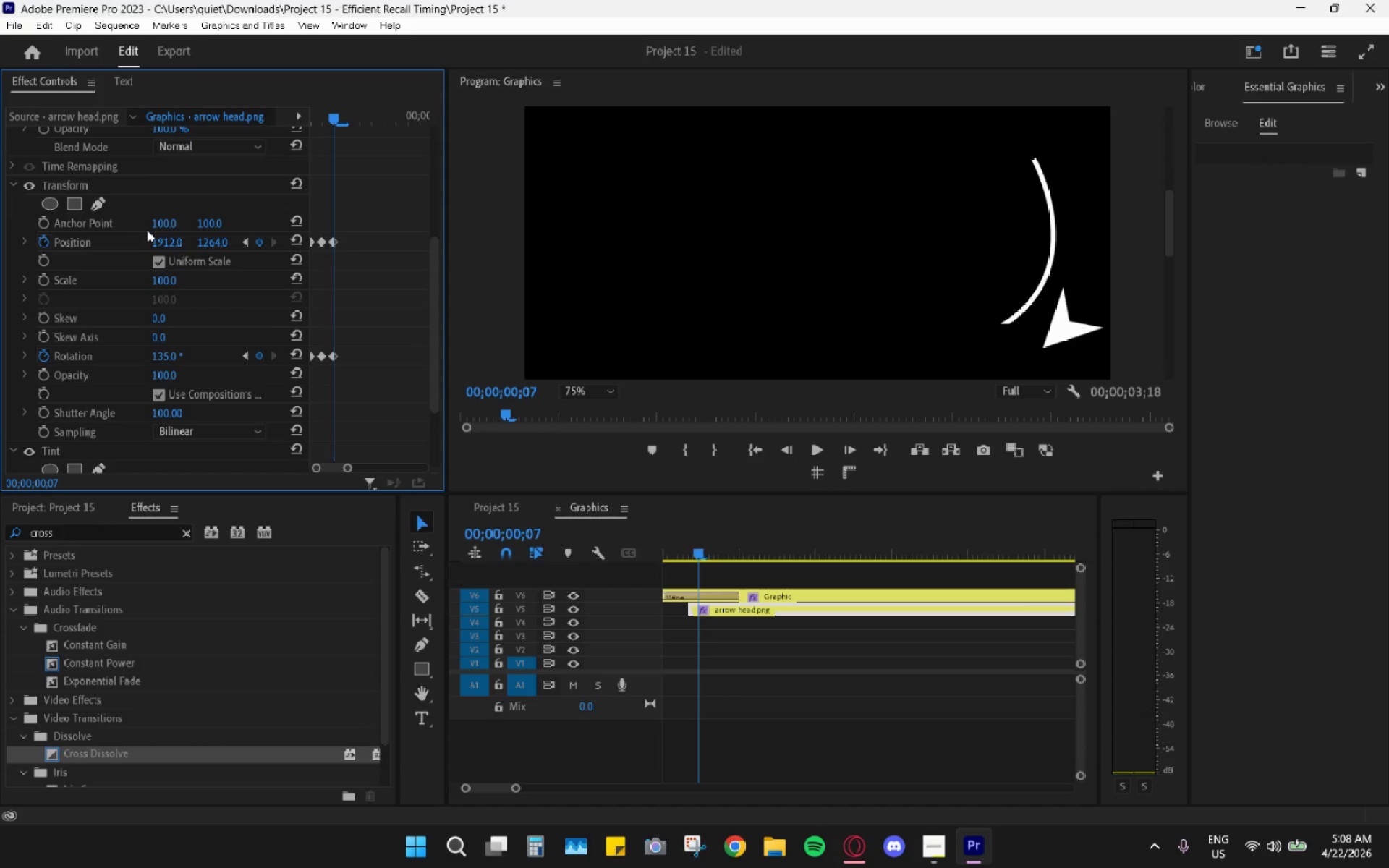 
left_click_drag(start_coordinate=[161, 244], to_coordinate=[56, 284])
 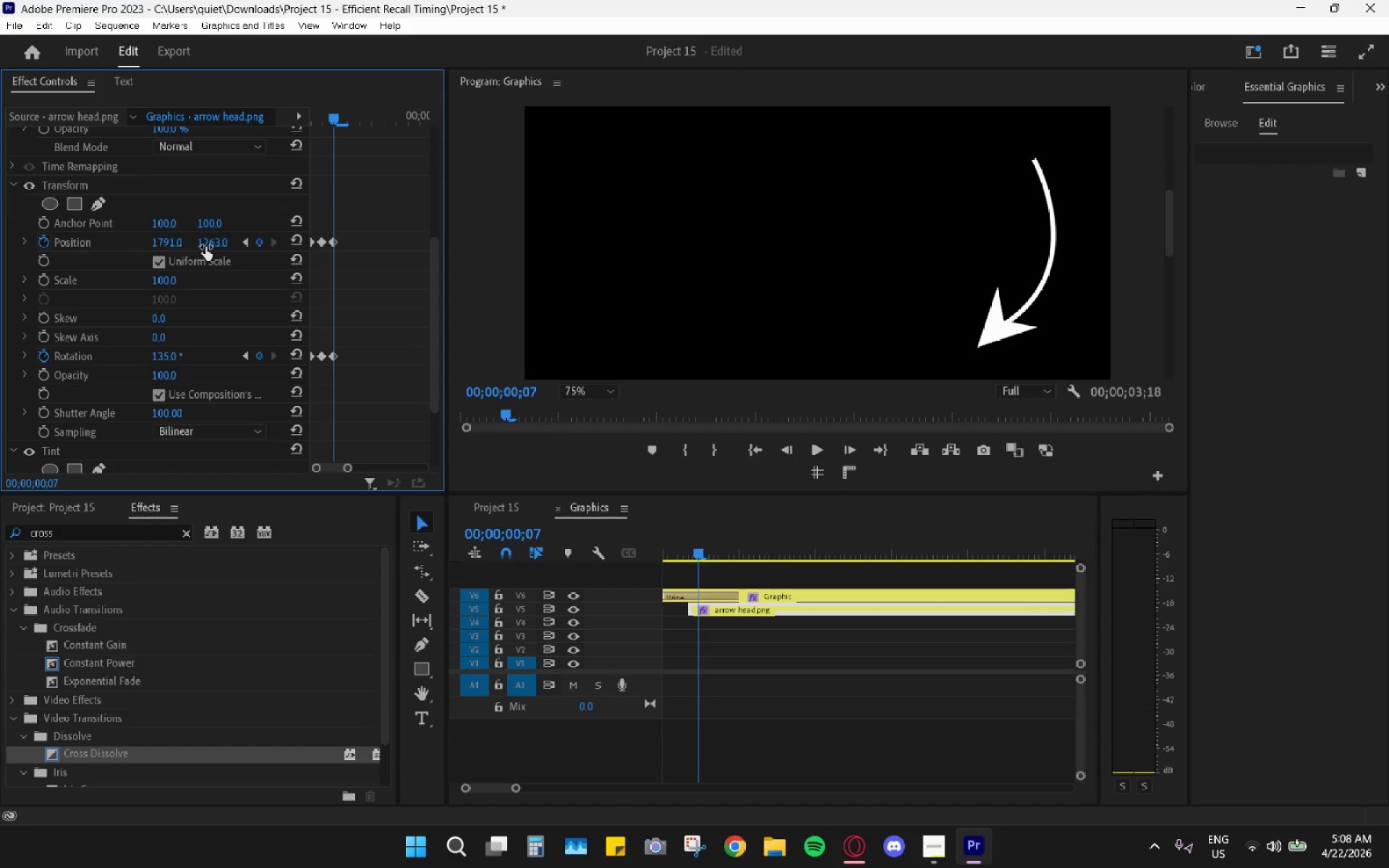 
wait(5.75)
 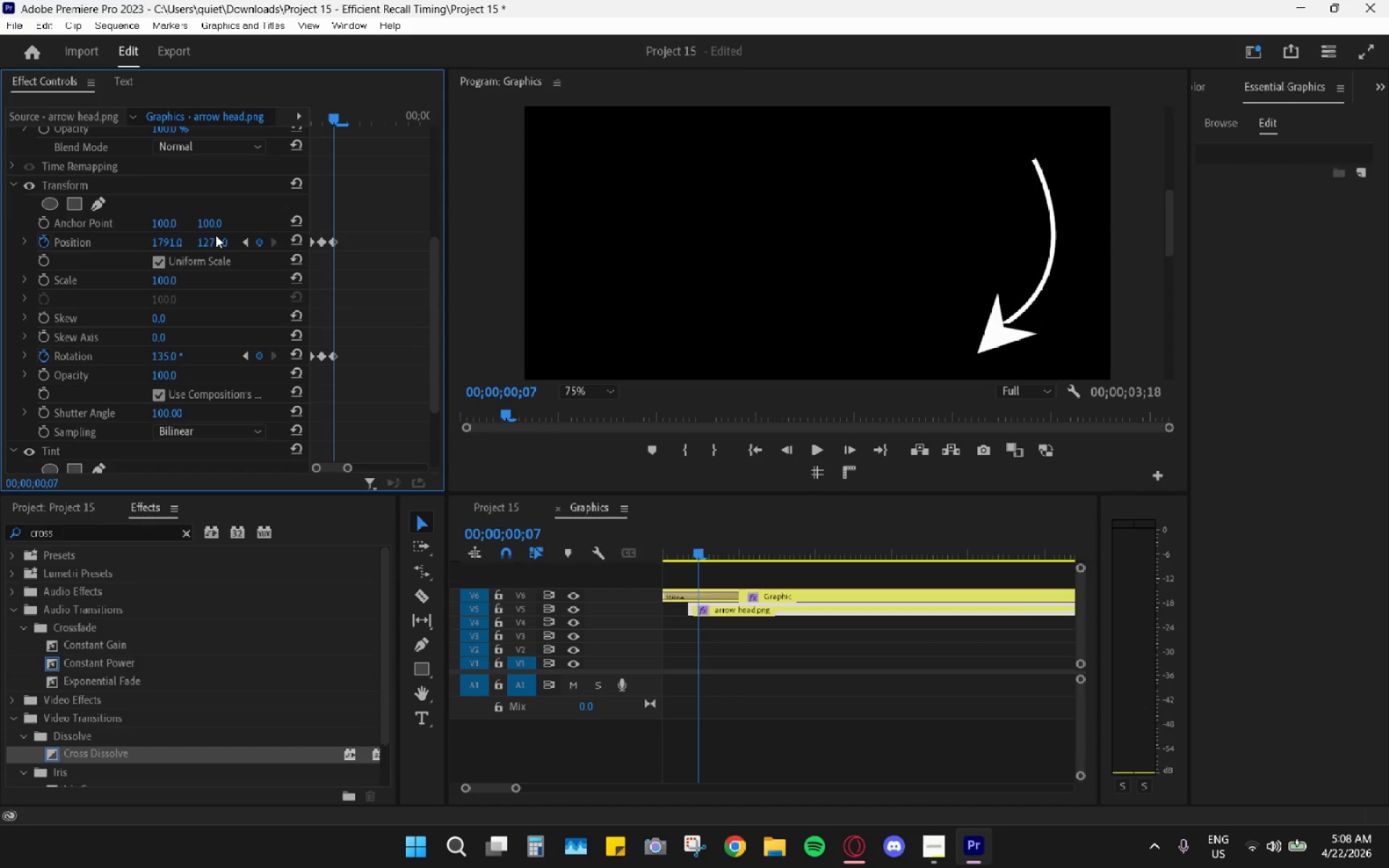 
left_click_drag(start_coordinate=[163, 350], to_coordinate=[180, 350])
 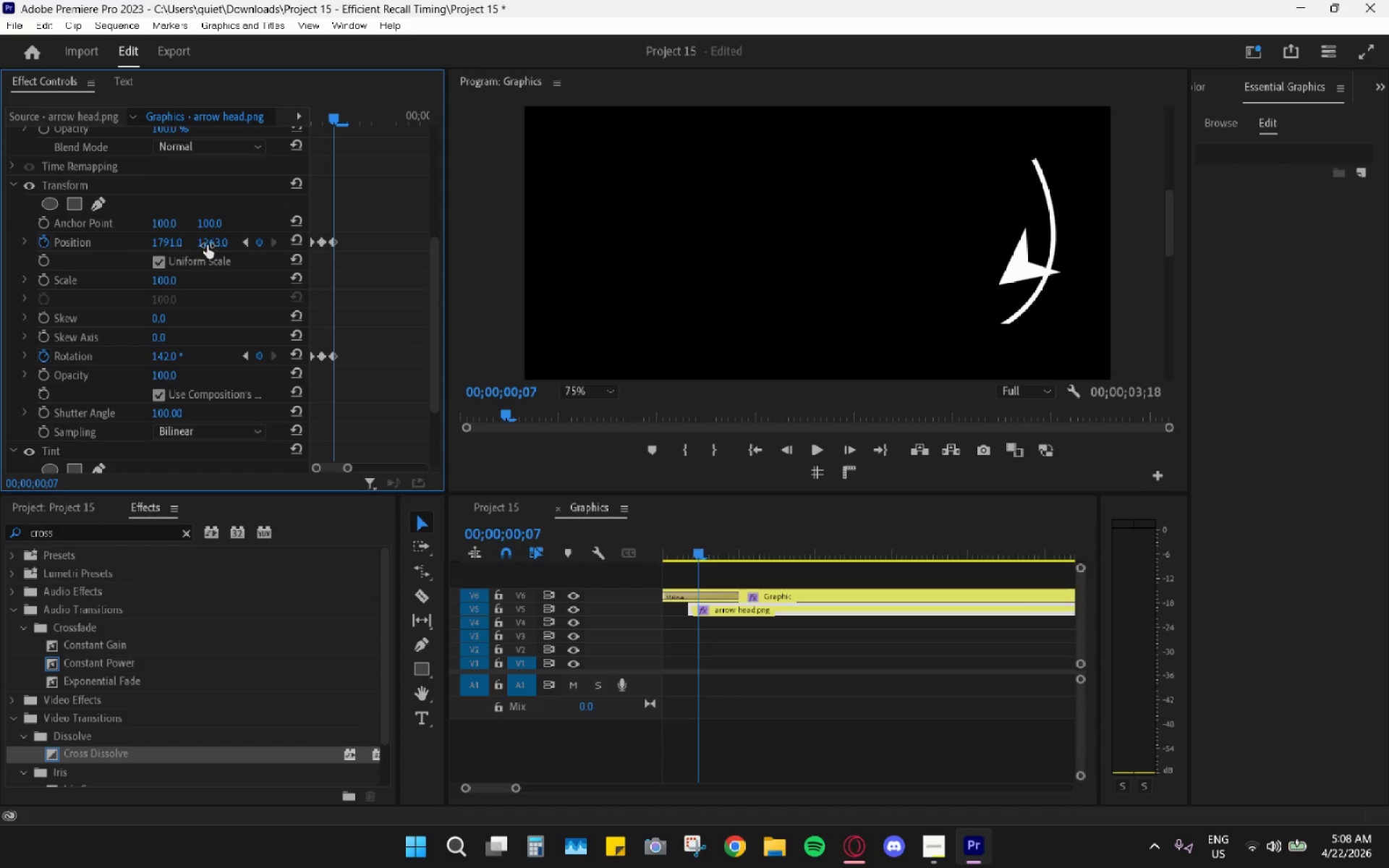 
left_click_drag(start_coordinate=[207, 242], to_coordinate=[283, 235])
 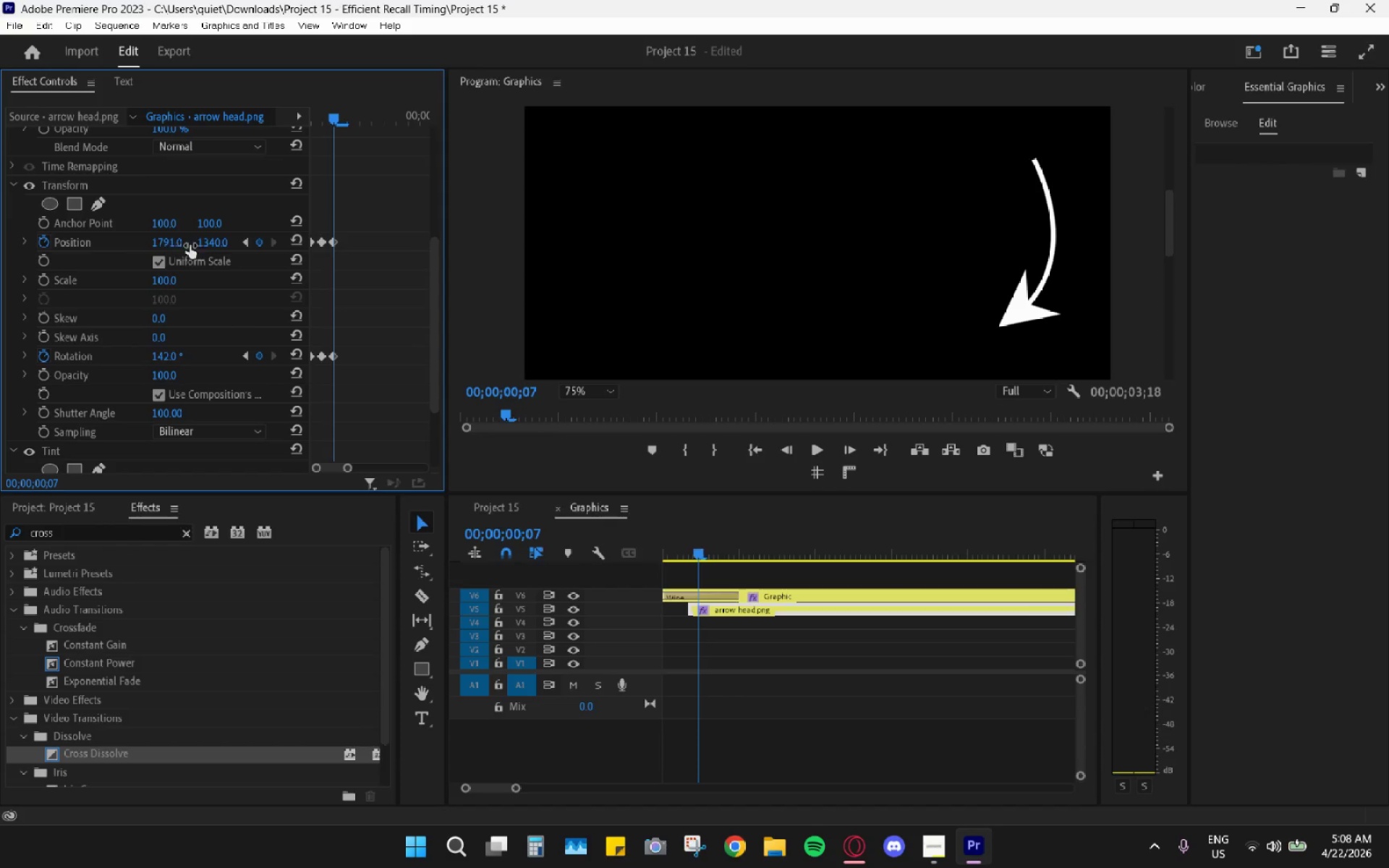 
left_click_drag(start_coordinate=[174, 246], to_coordinate=[126, 255])
 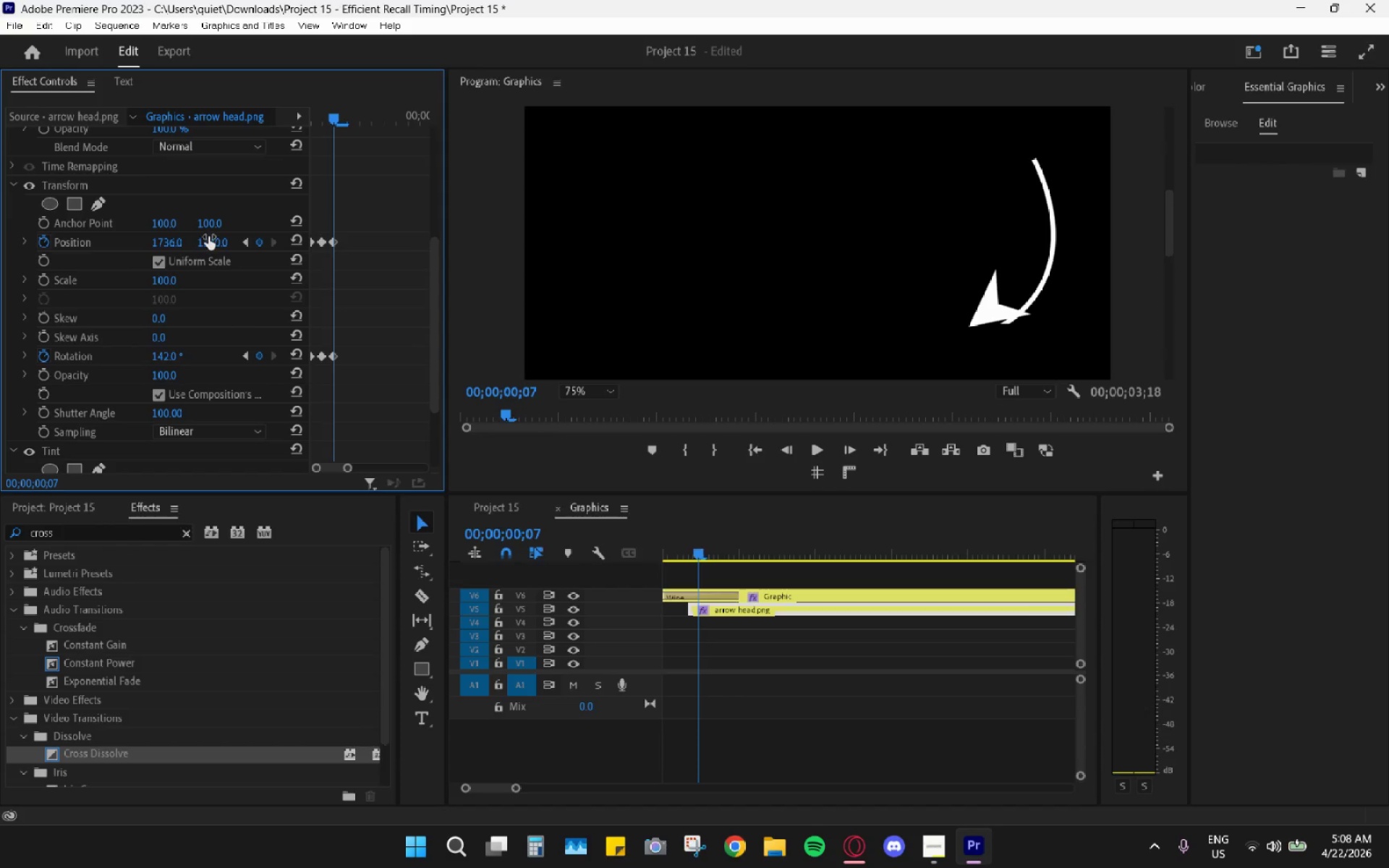 
left_click_drag(start_coordinate=[209, 241], to_coordinate=[257, 239])
 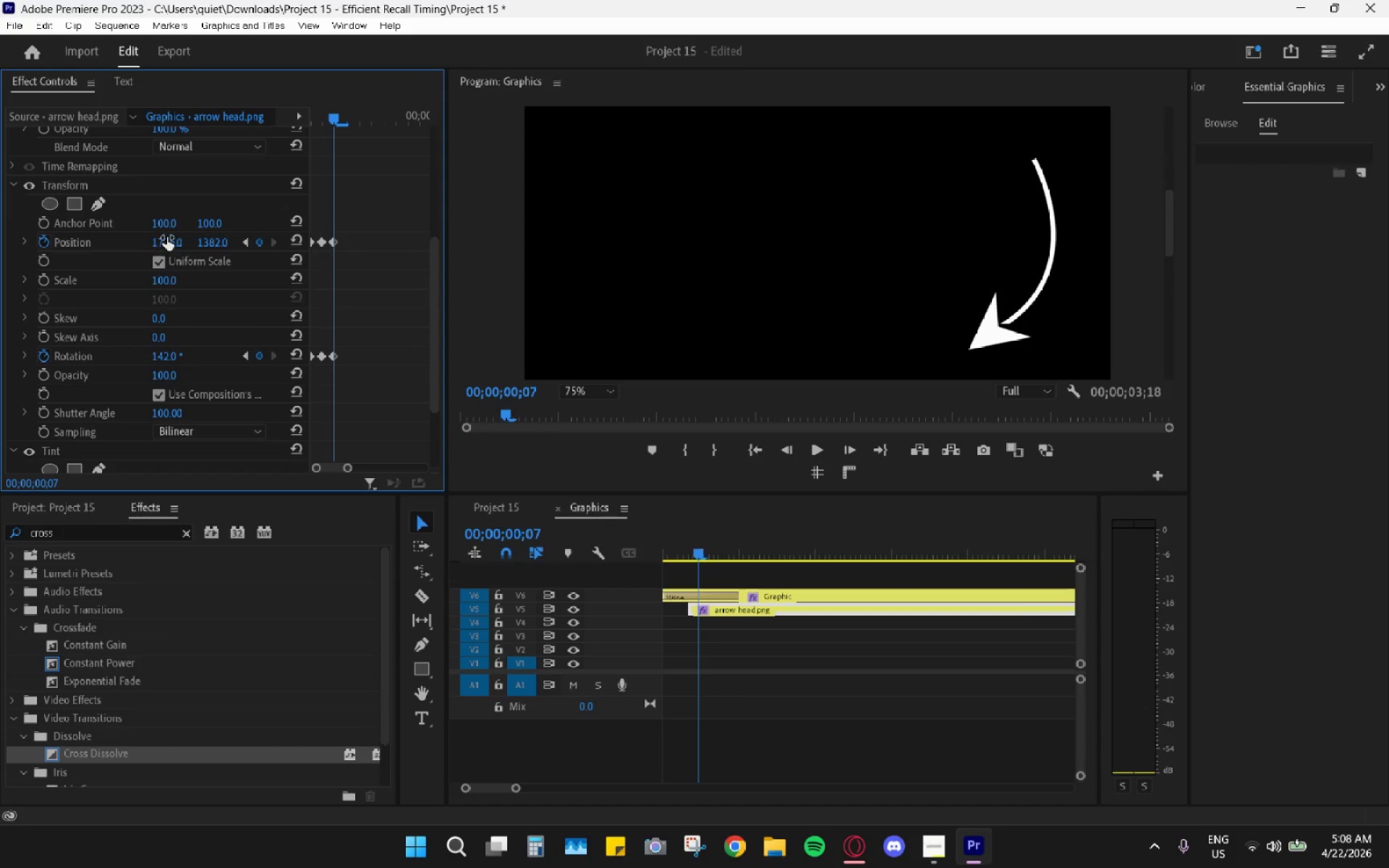 
left_click_drag(start_coordinate=[166, 237], to_coordinate=[216, 241])
 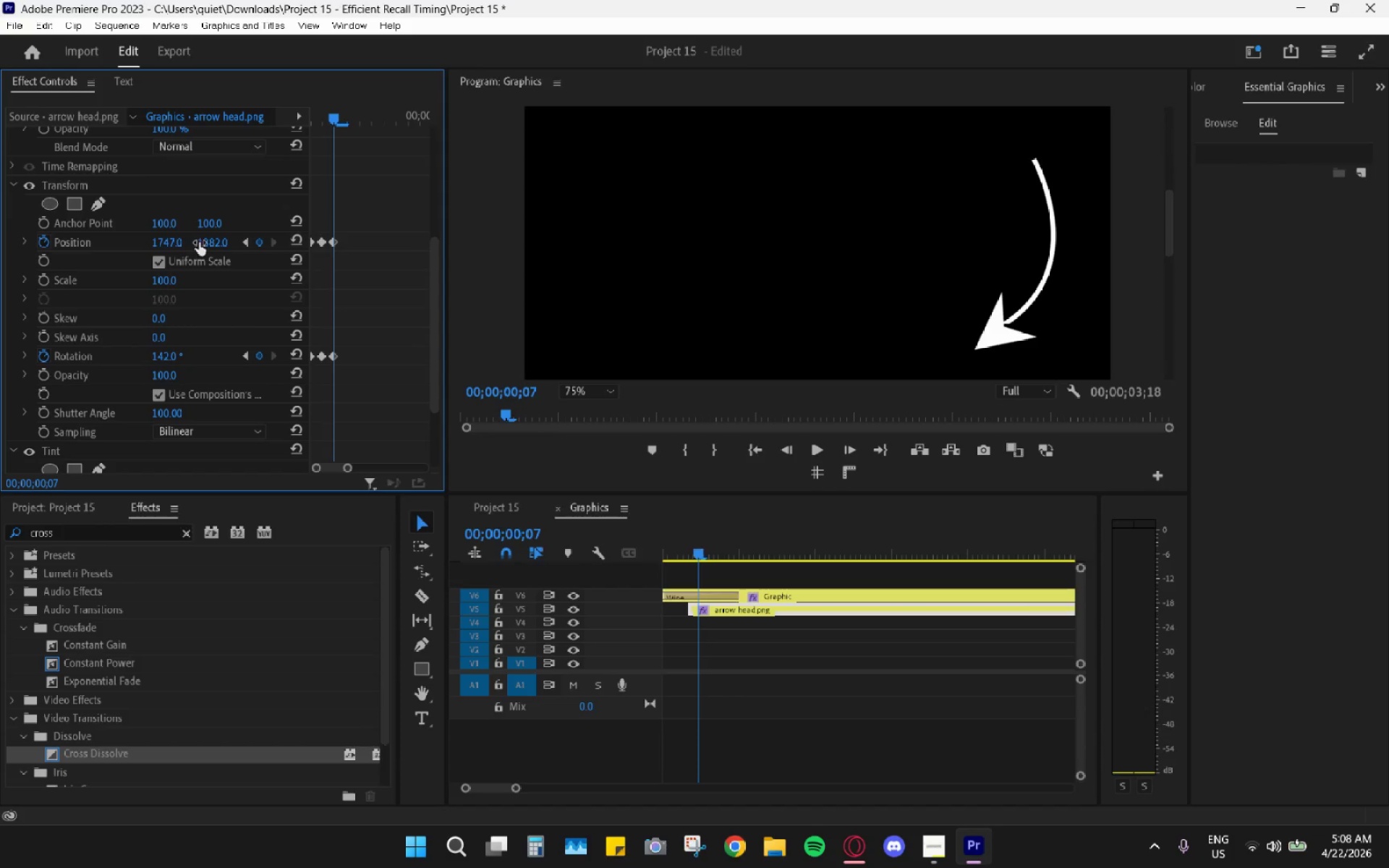 
left_click_drag(start_coordinate=[205, 243], to_coordinate=[182, 247])
 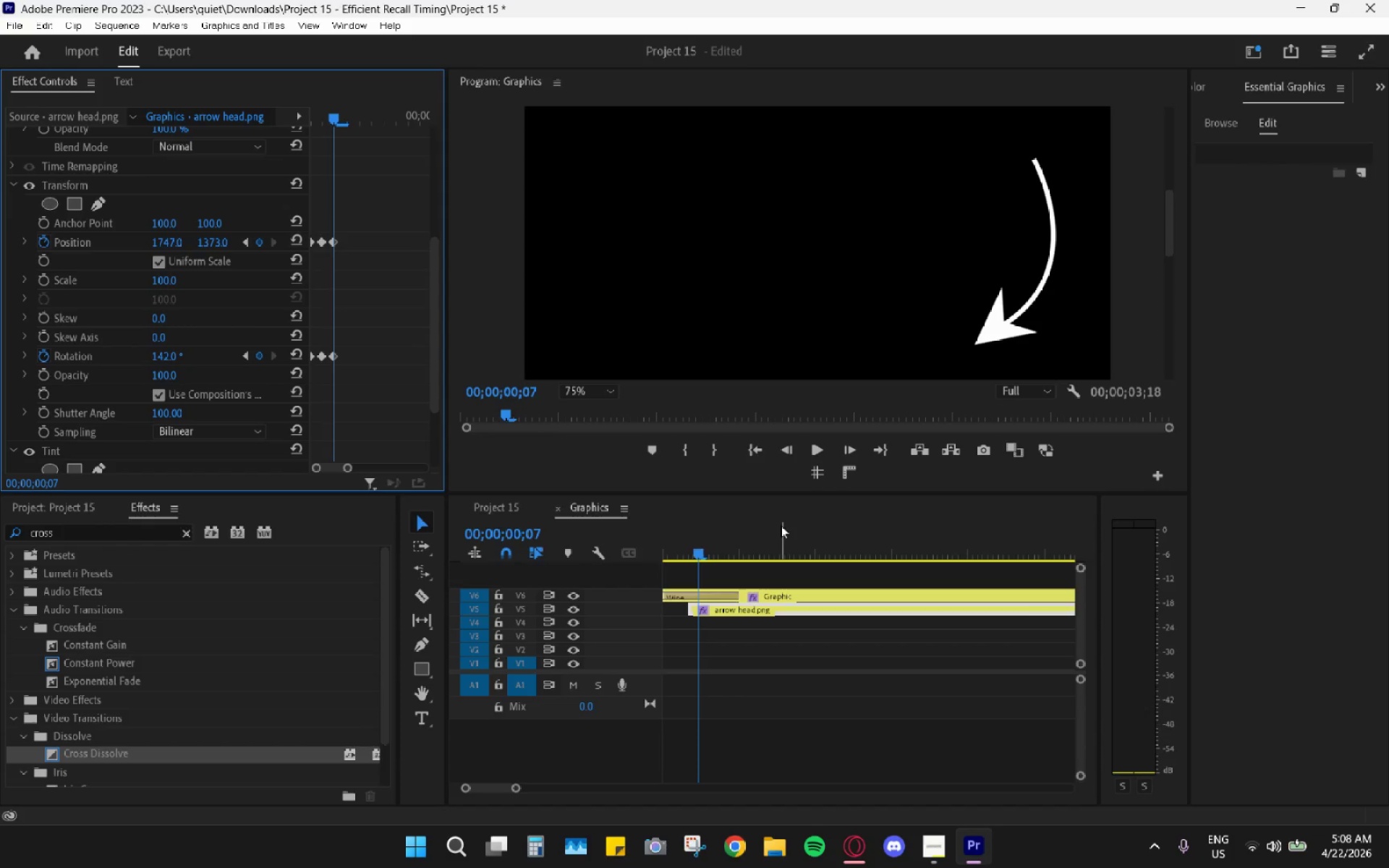 
key(ArrowRight)
 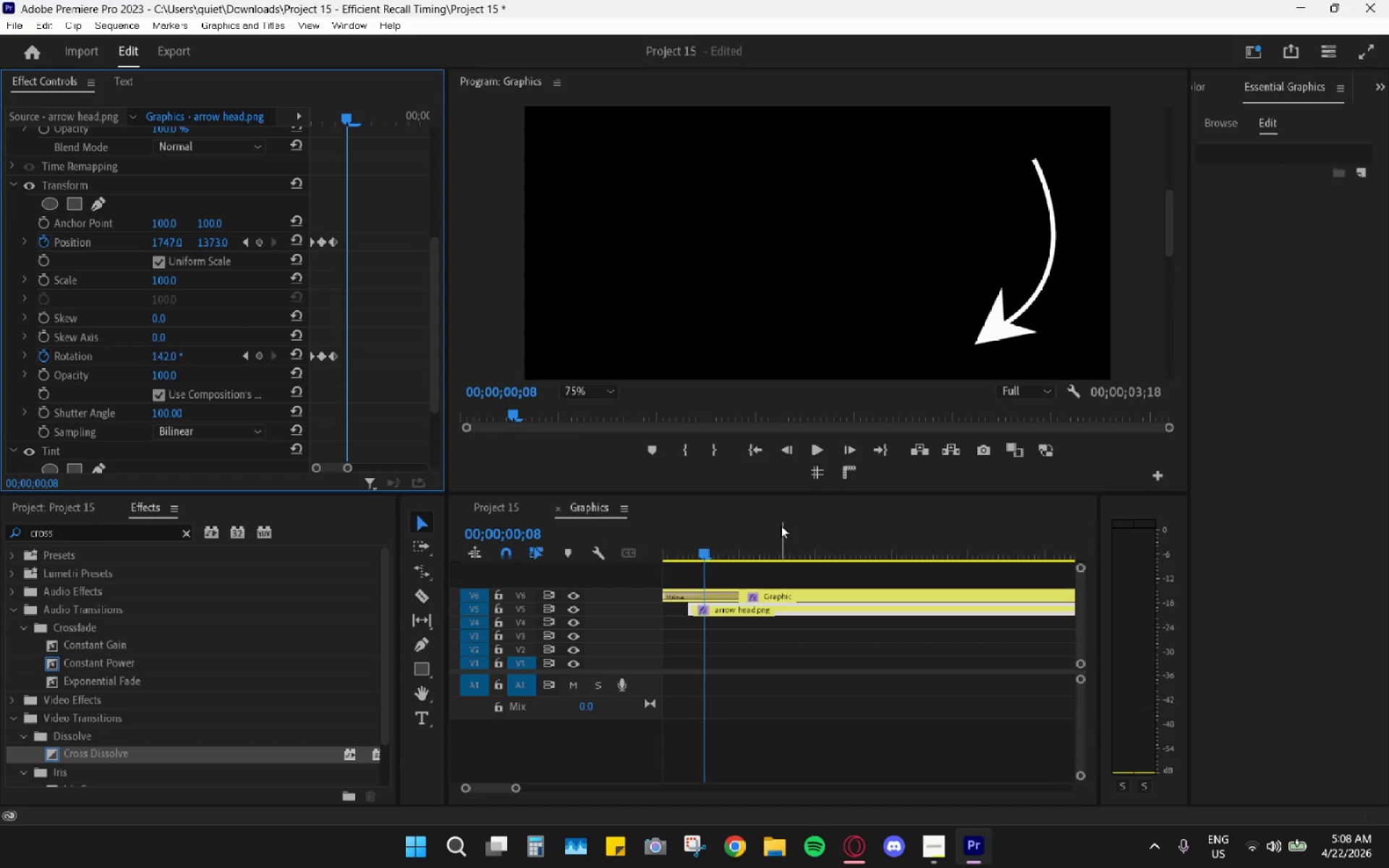 
key(ArrowRight)
 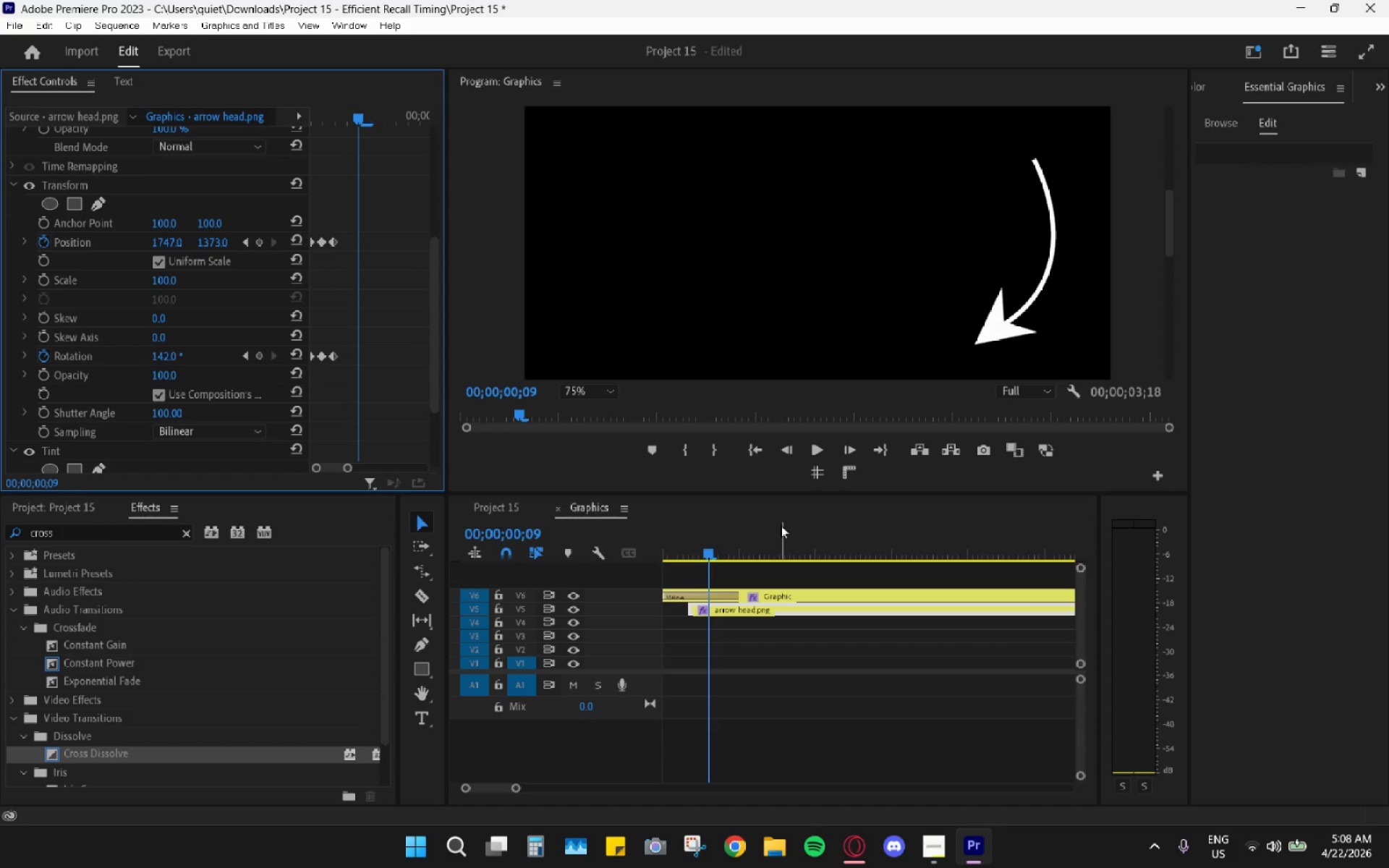 
key(ArrowRight)
 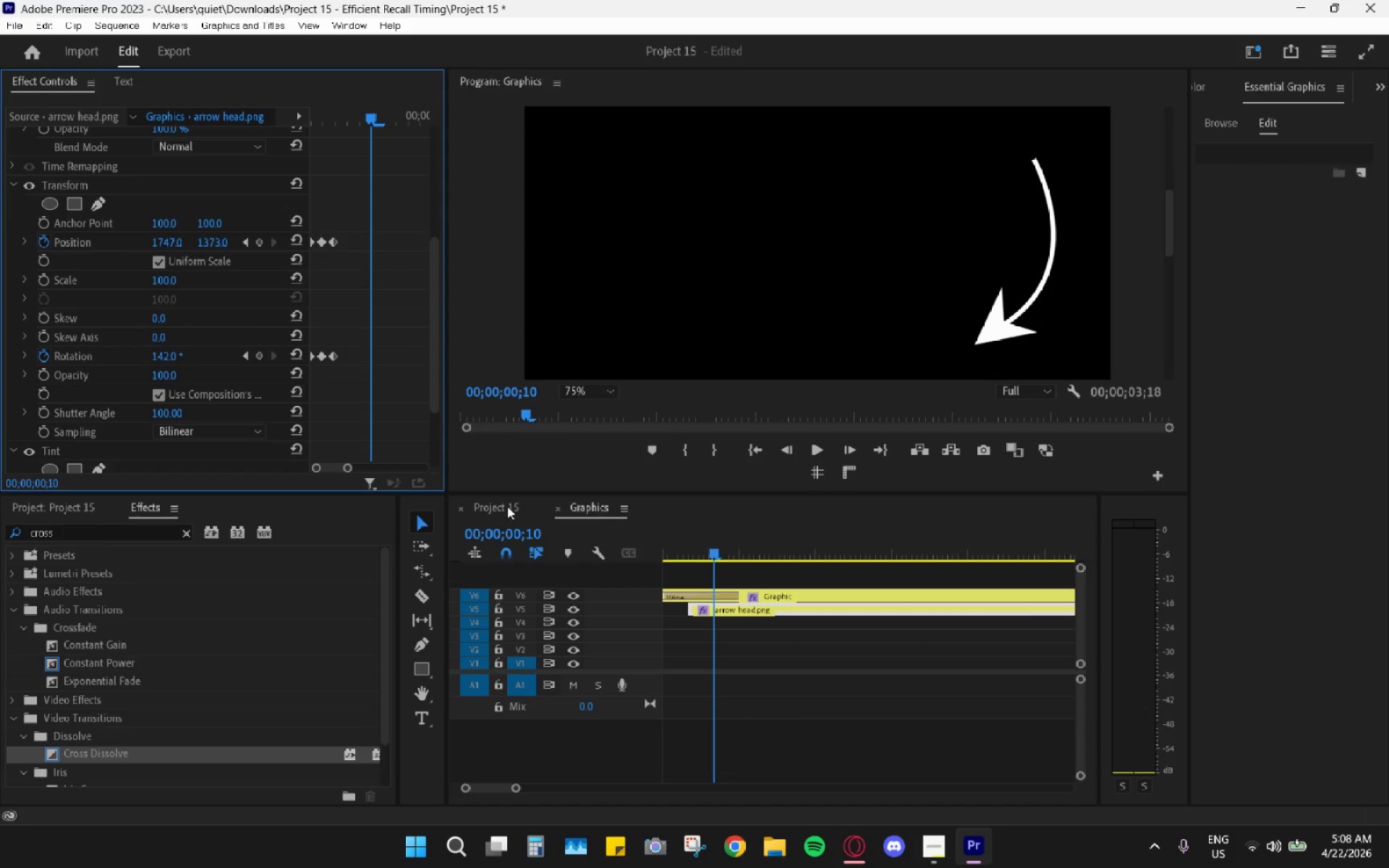 
left_click_drag(start_coordinate=[810, 545], to_coordinate=[815, 547])
 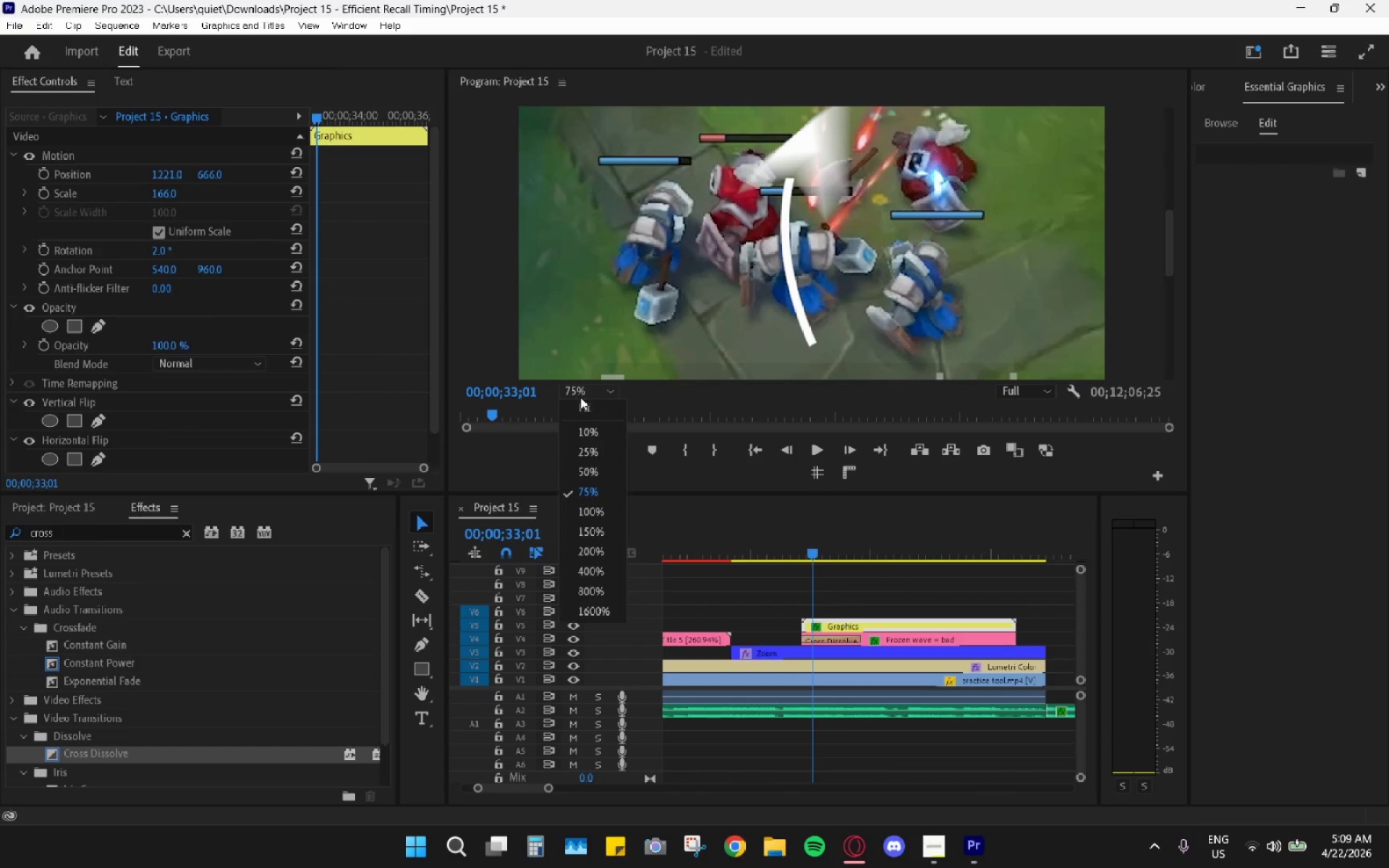 
double_click([587, 409])
 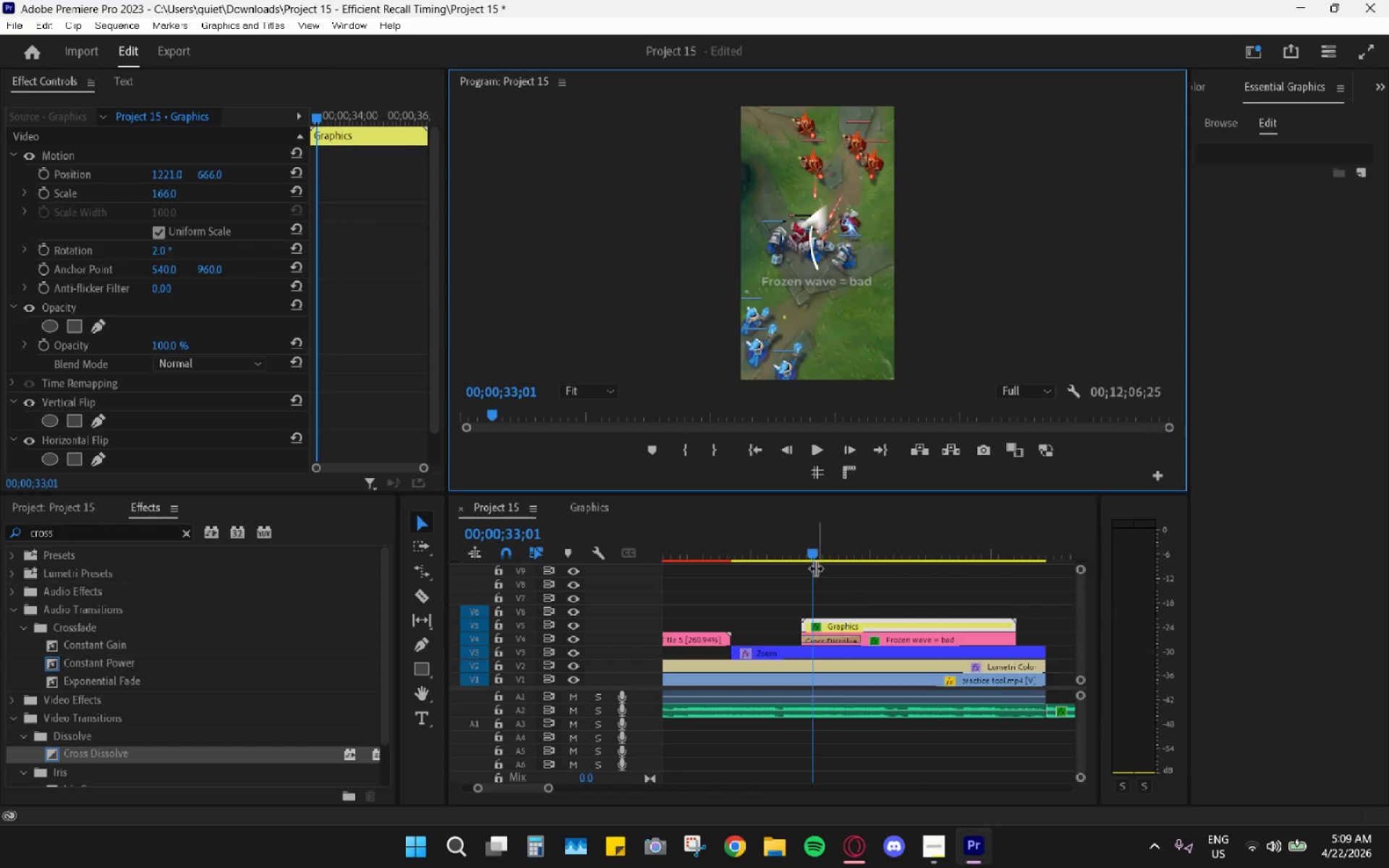 
left_click_drag(start_coordinate=[811, 561], to_coordinate=[800, 556])
 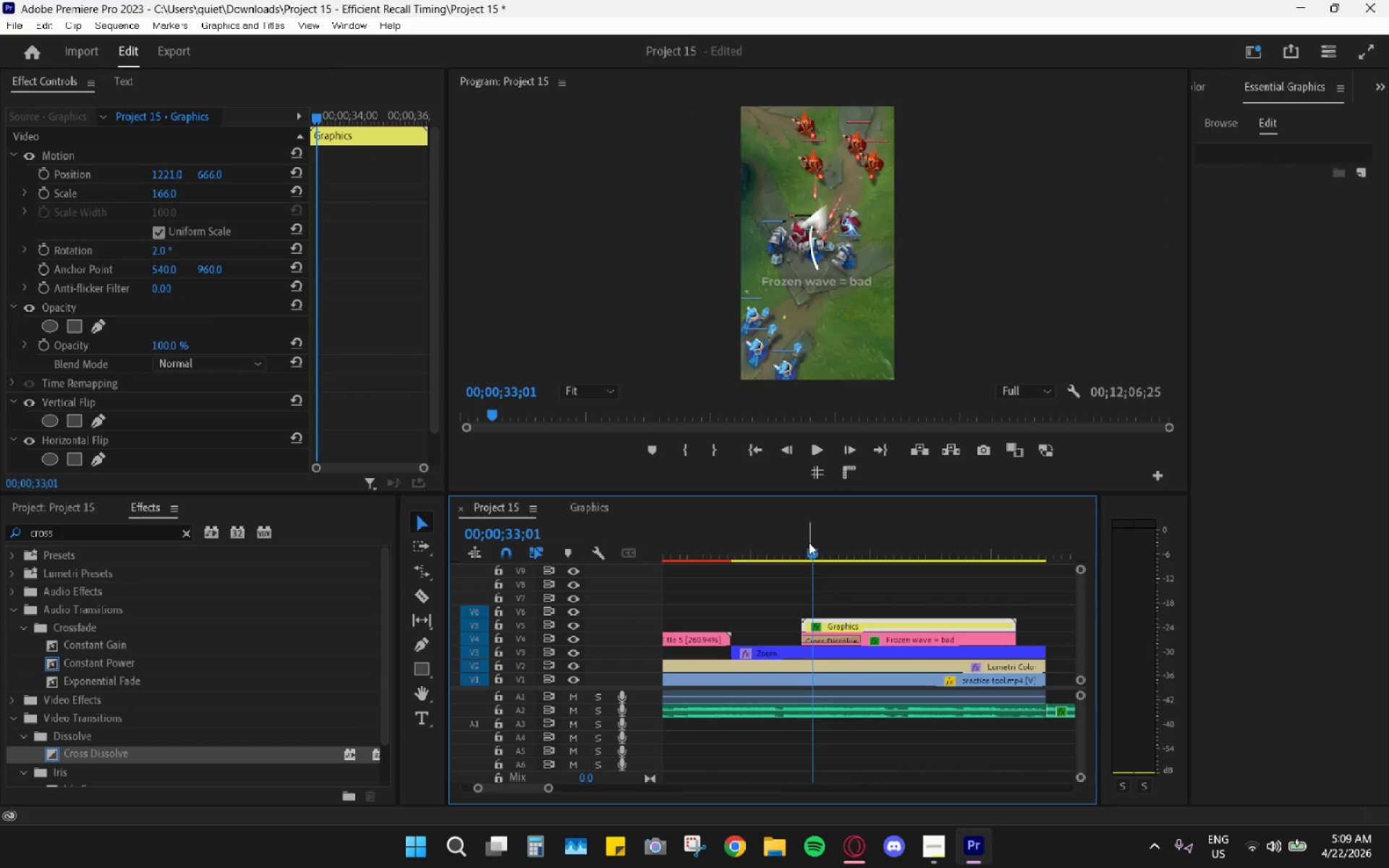 
left_click_drag(start_coordinate=[809, 541], to_coordinate=[823, 545])
 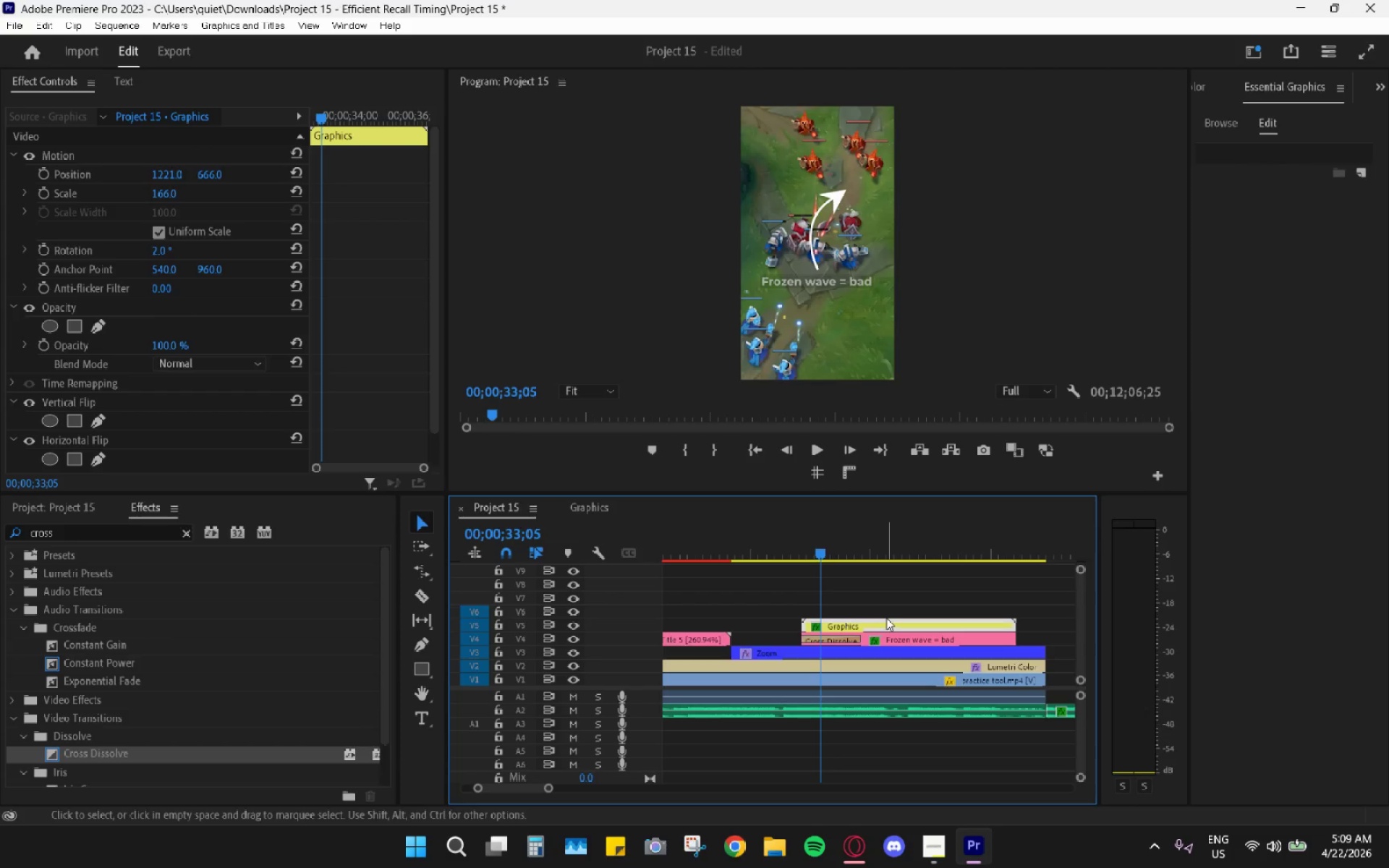 
left_click([890, 620])
 